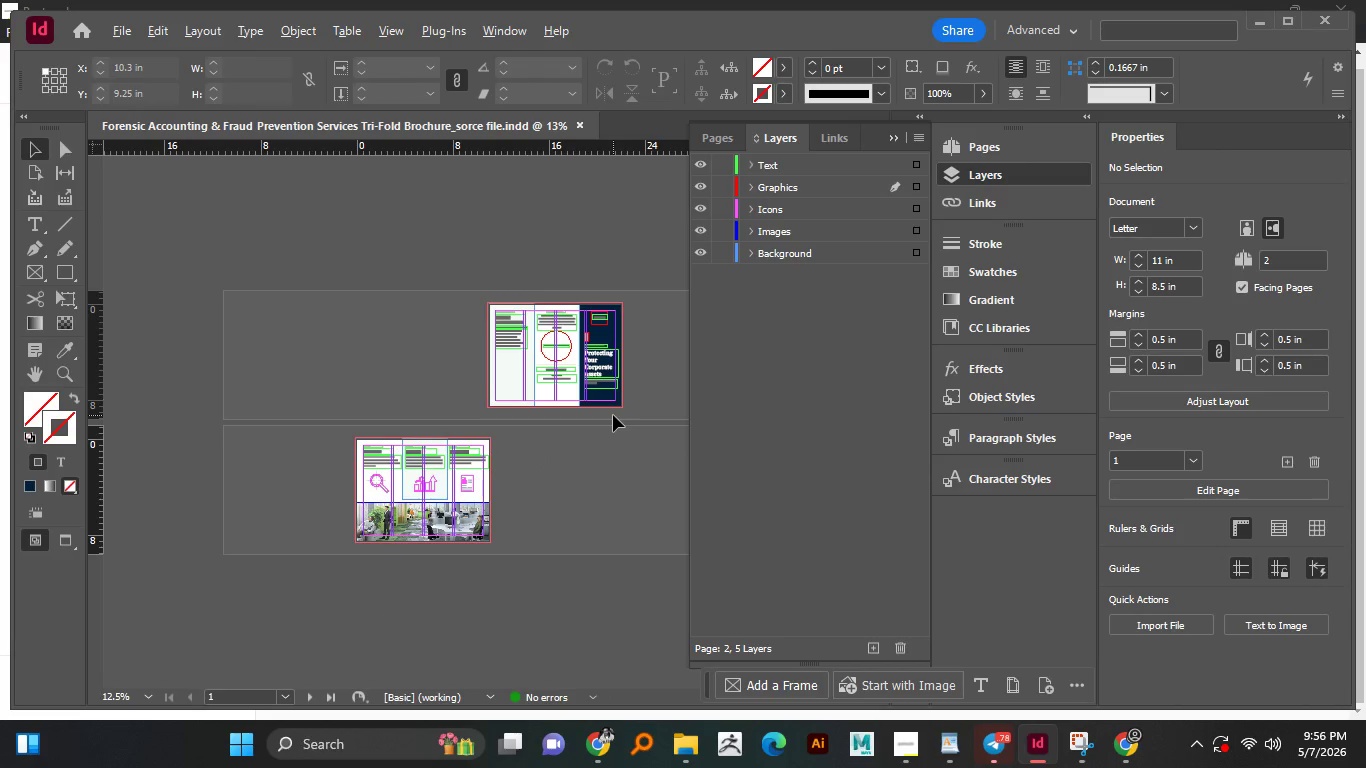 
left_click_drag(start_coordinate=[544, 460], to_coordinate=[510, 464])
 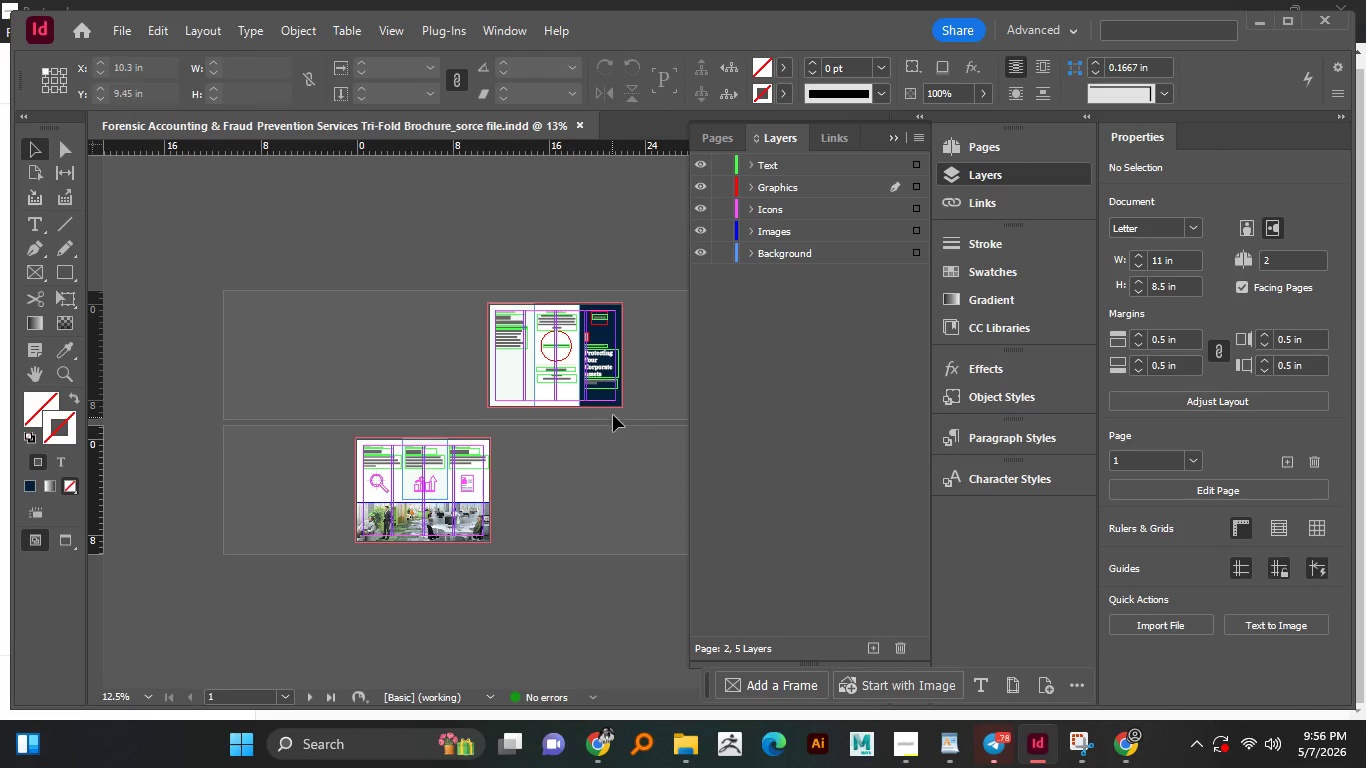 
hold_key(key=AltLeft, duration=1.02)
scroll: coordinate [613, 415], scroll_direction: up, amount: 1.0
 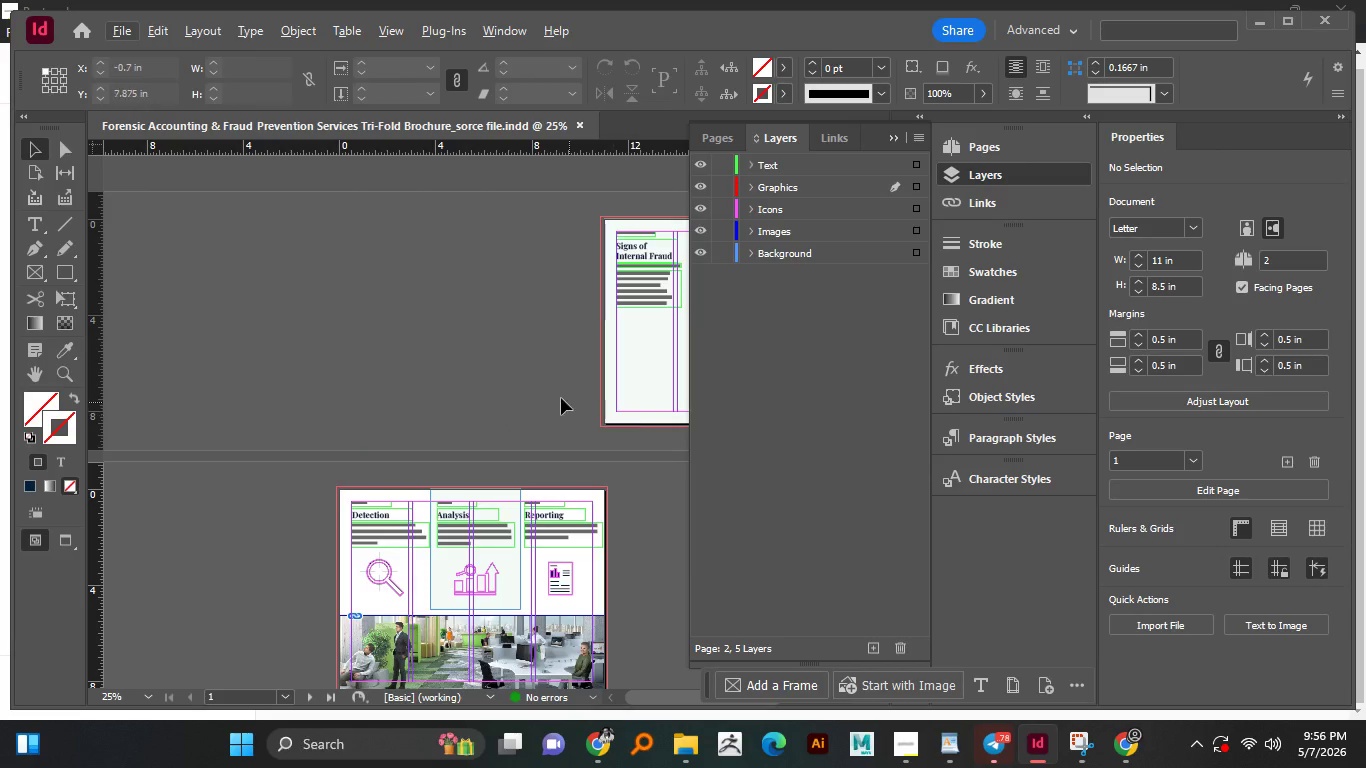 
hold_key(key=Space, duration=1.52)
 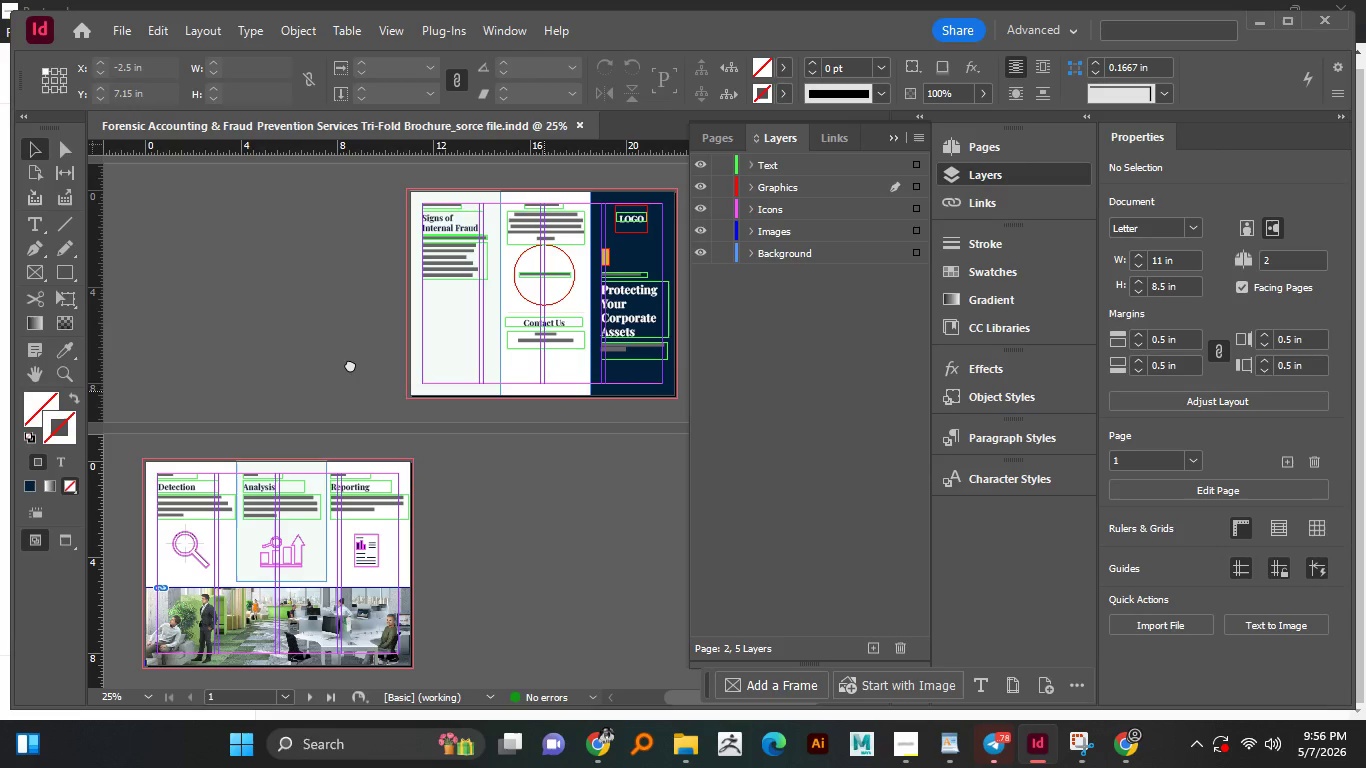 
left_click_drag(start_coordinate=[544, 391], to_coordinate=[350, 364])
 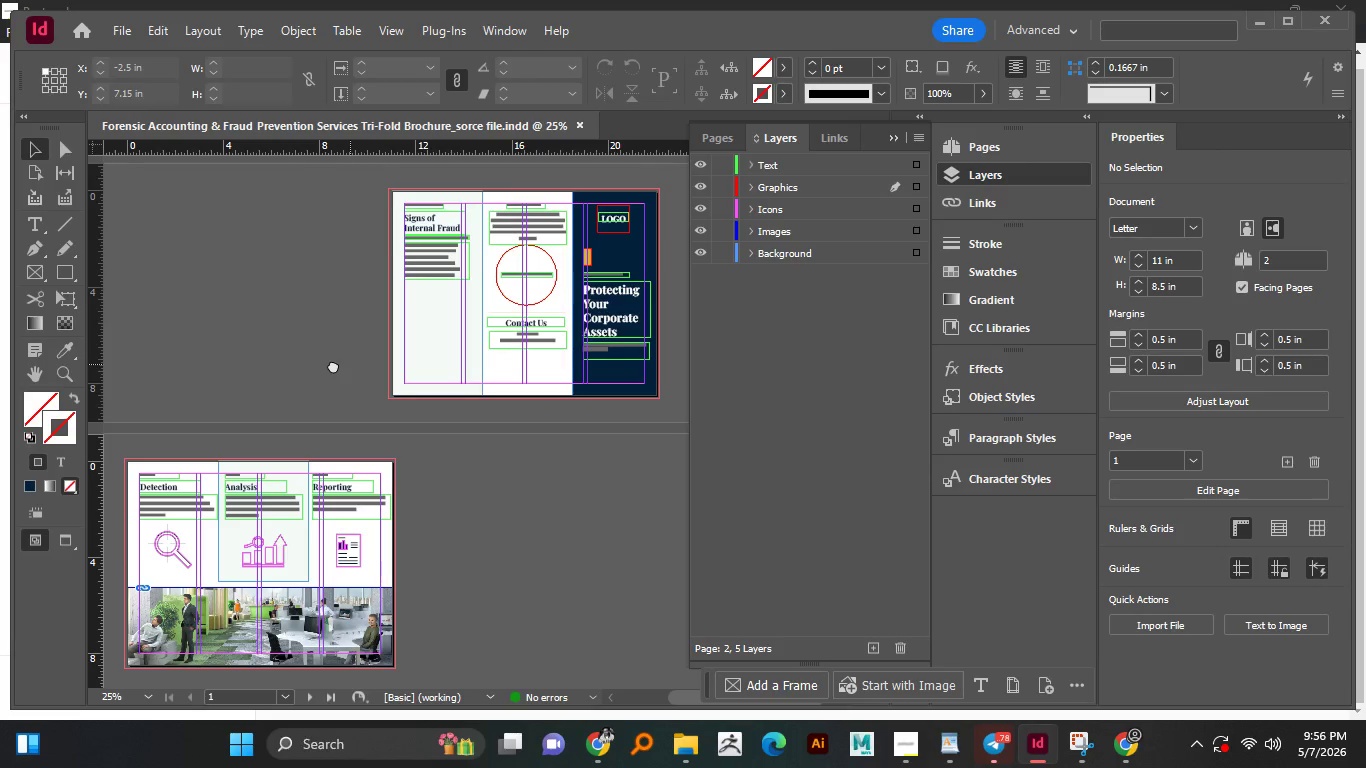 
hold_key(key=Space, duration=1.51)
 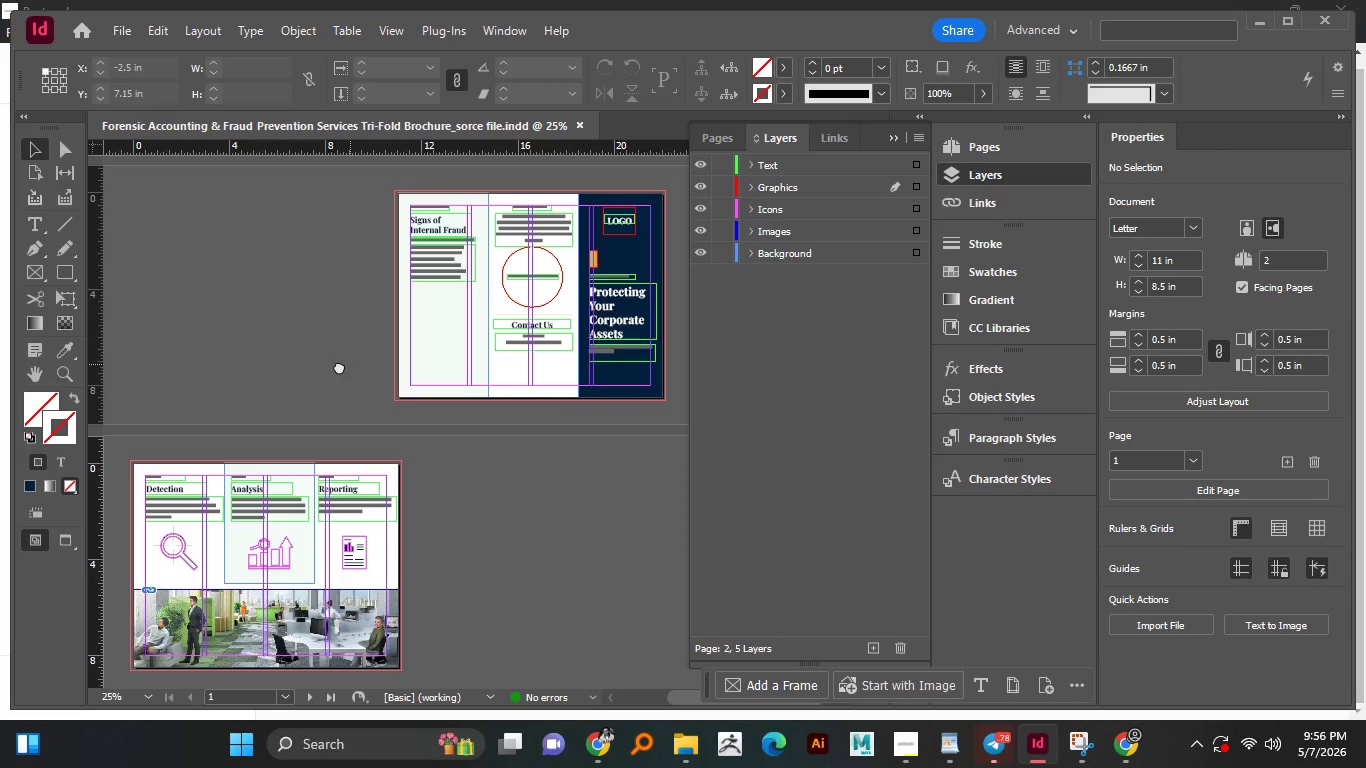 
left_click_drag(start_coordinate=[350, 364], to_coordinate=[343, 366])
 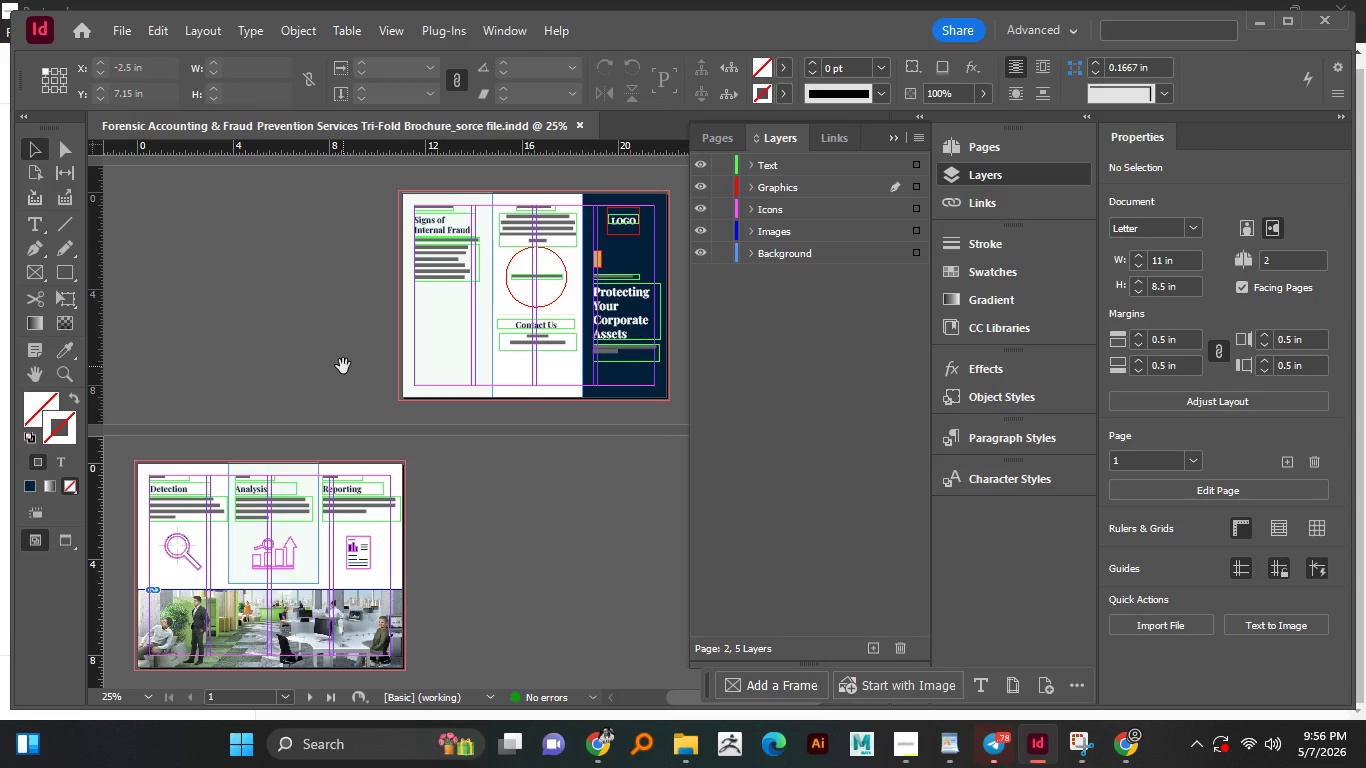 
hold_key(key=Space, duration=1.5)
 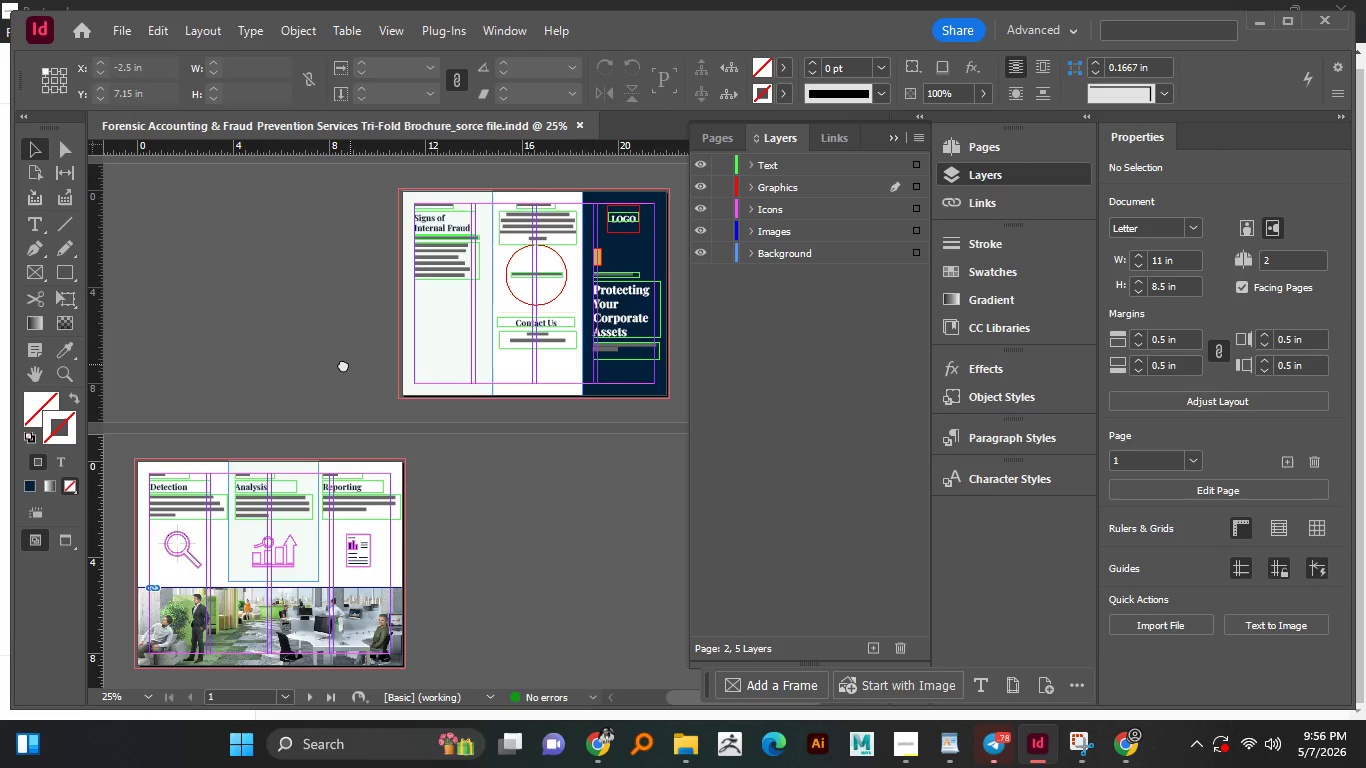 
hold_key(key=Space, duration=1.5)
 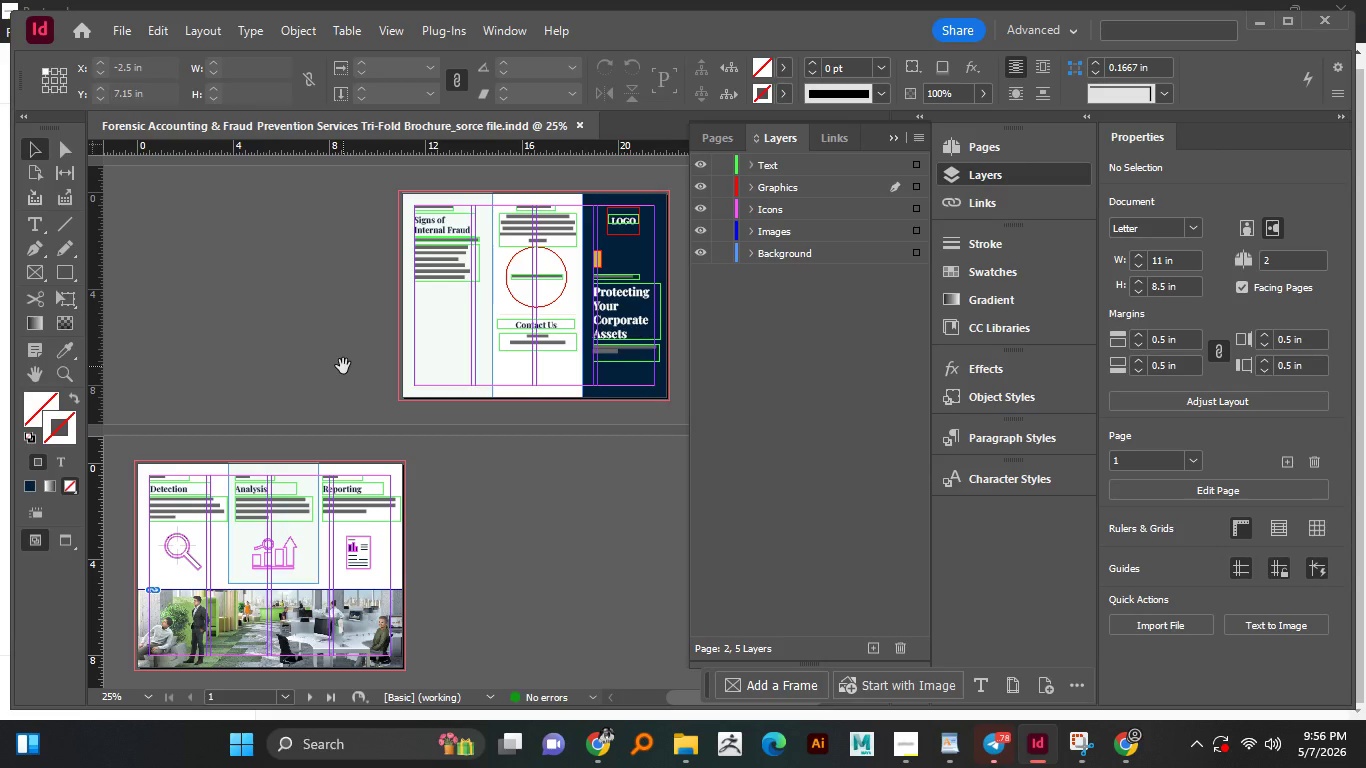 
hold_key(key=Space, duration=0.52)
 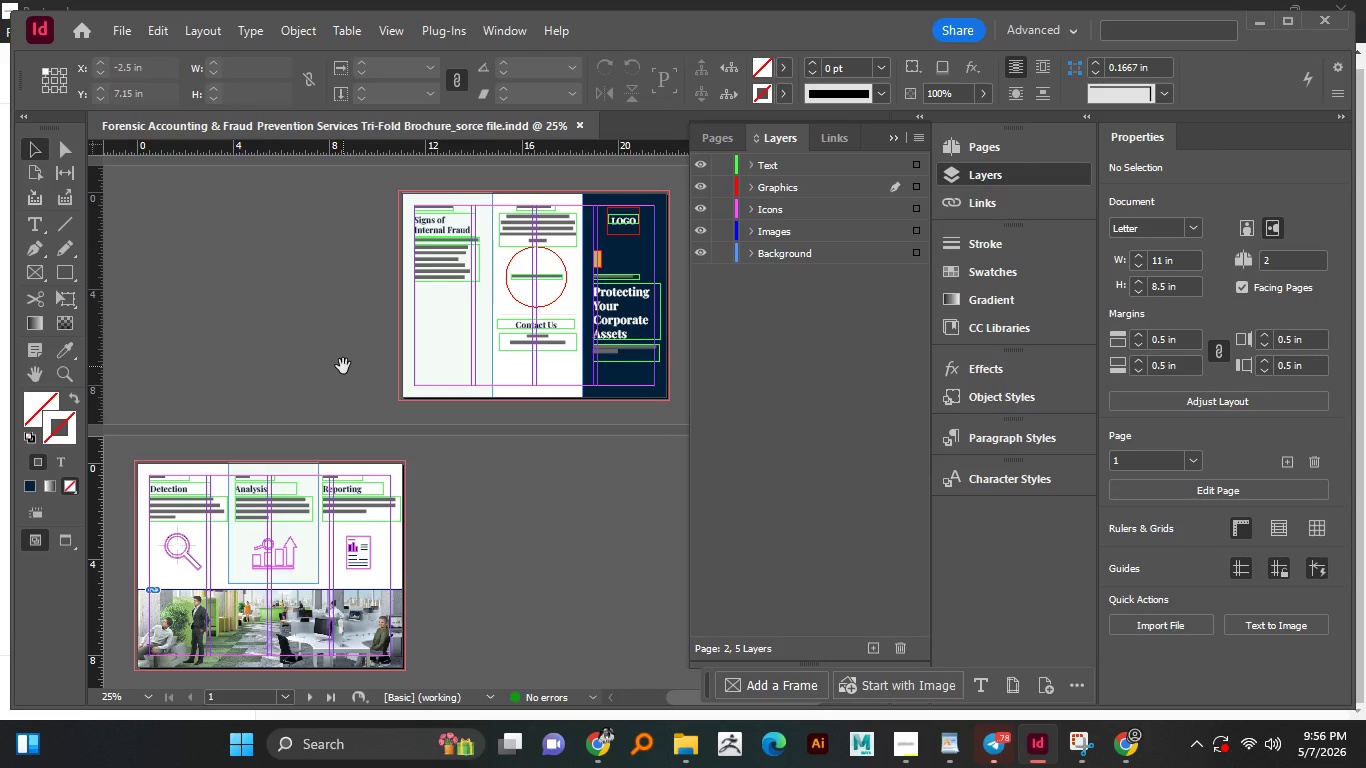 
wait(27.01)
 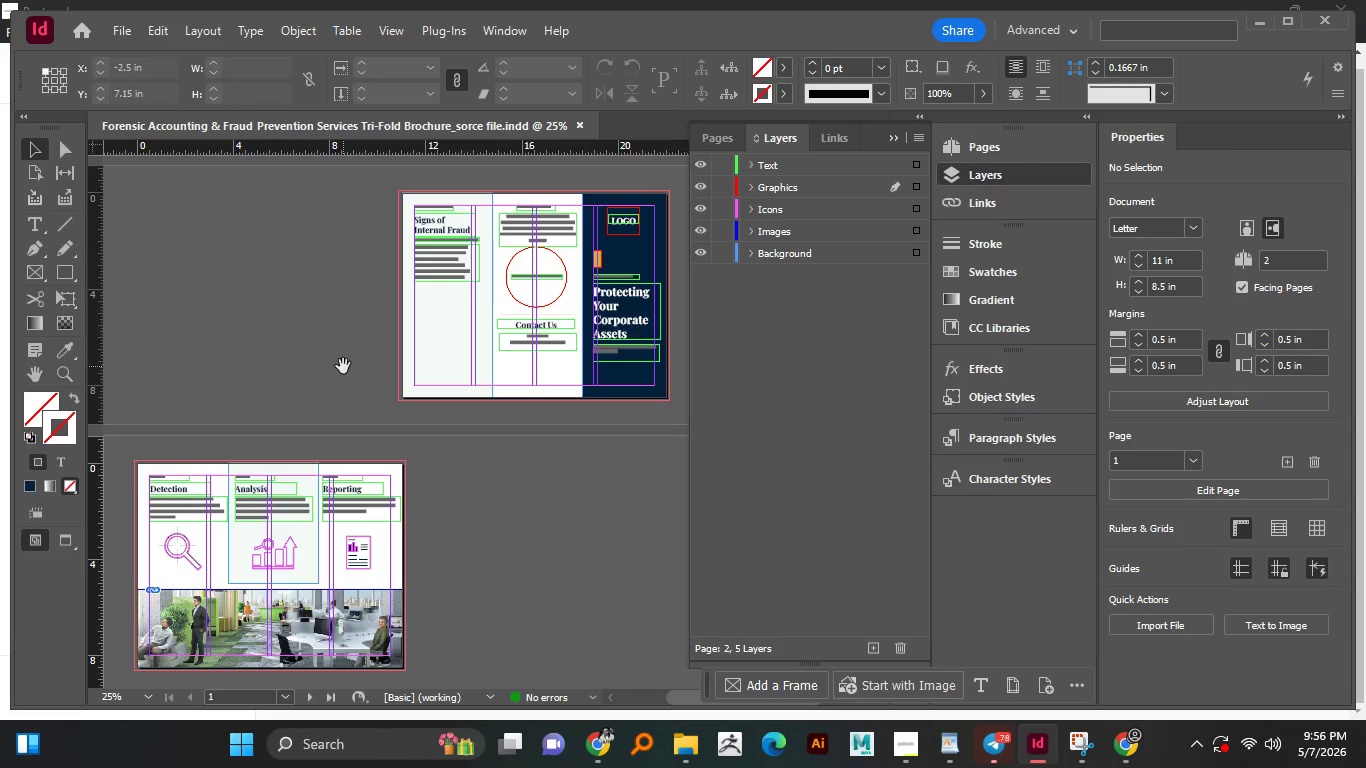 
scroll: coordinate [554, 509], scroll_direction: up, amount: 4.0
 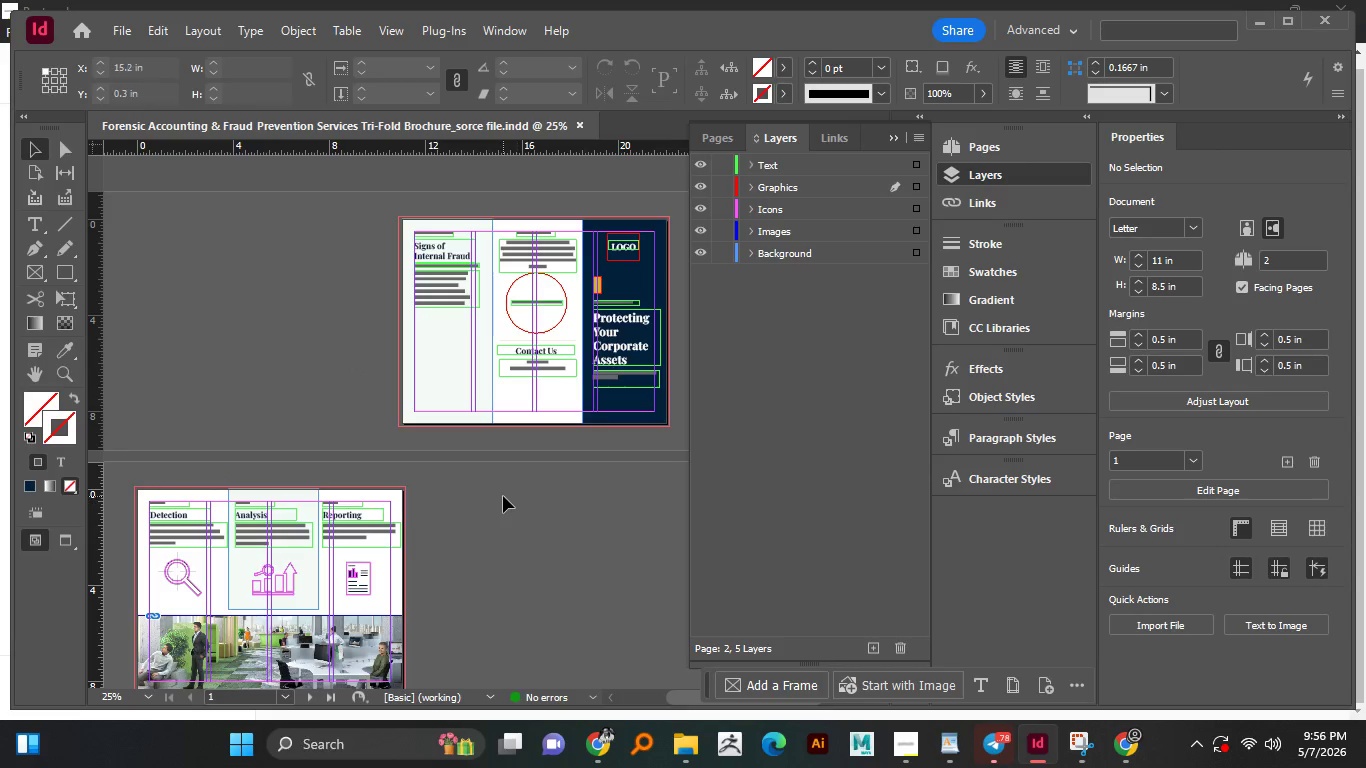 
hold_key(key=AltLeft, duration=0.77)
scroll: coordinate [480, 481], scroll_direction: down, amount: 1.0
 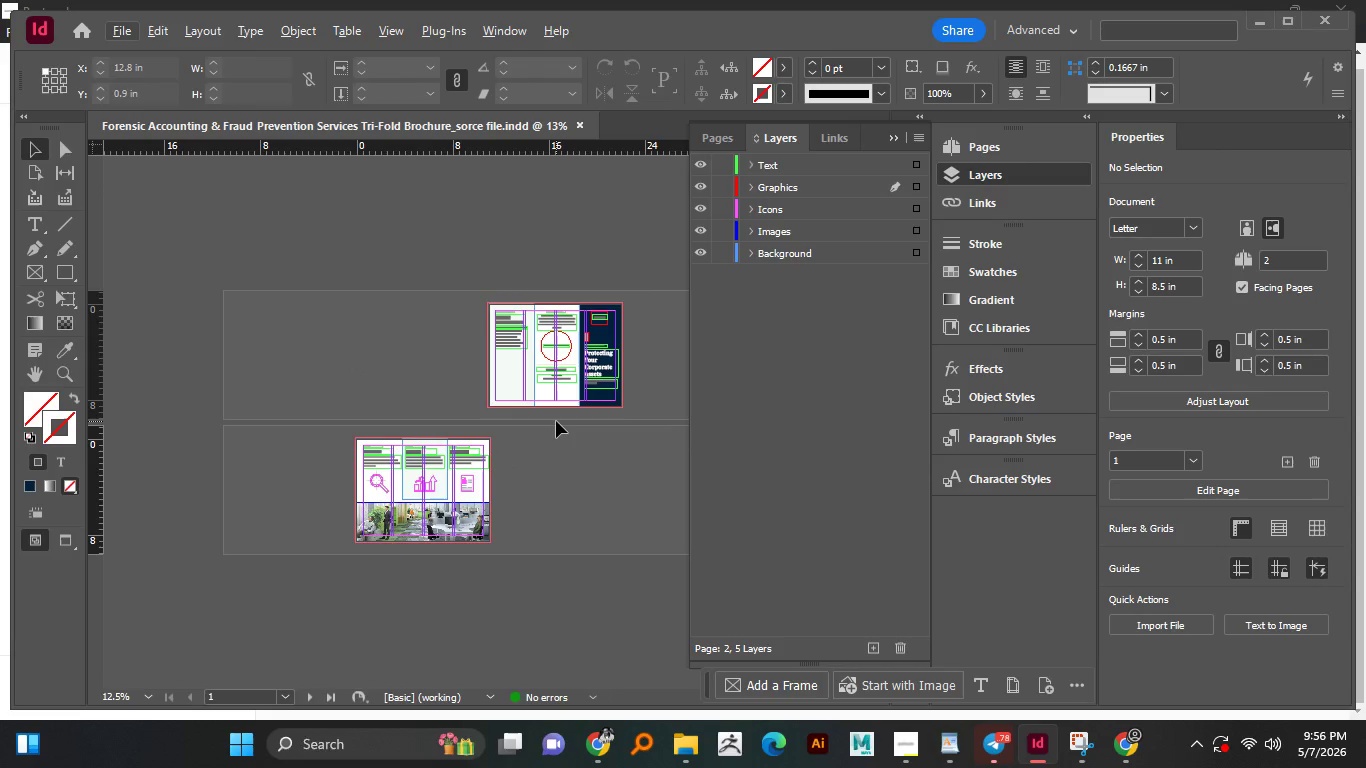 
hold_key(key=AltLeft, duration=0.86)
 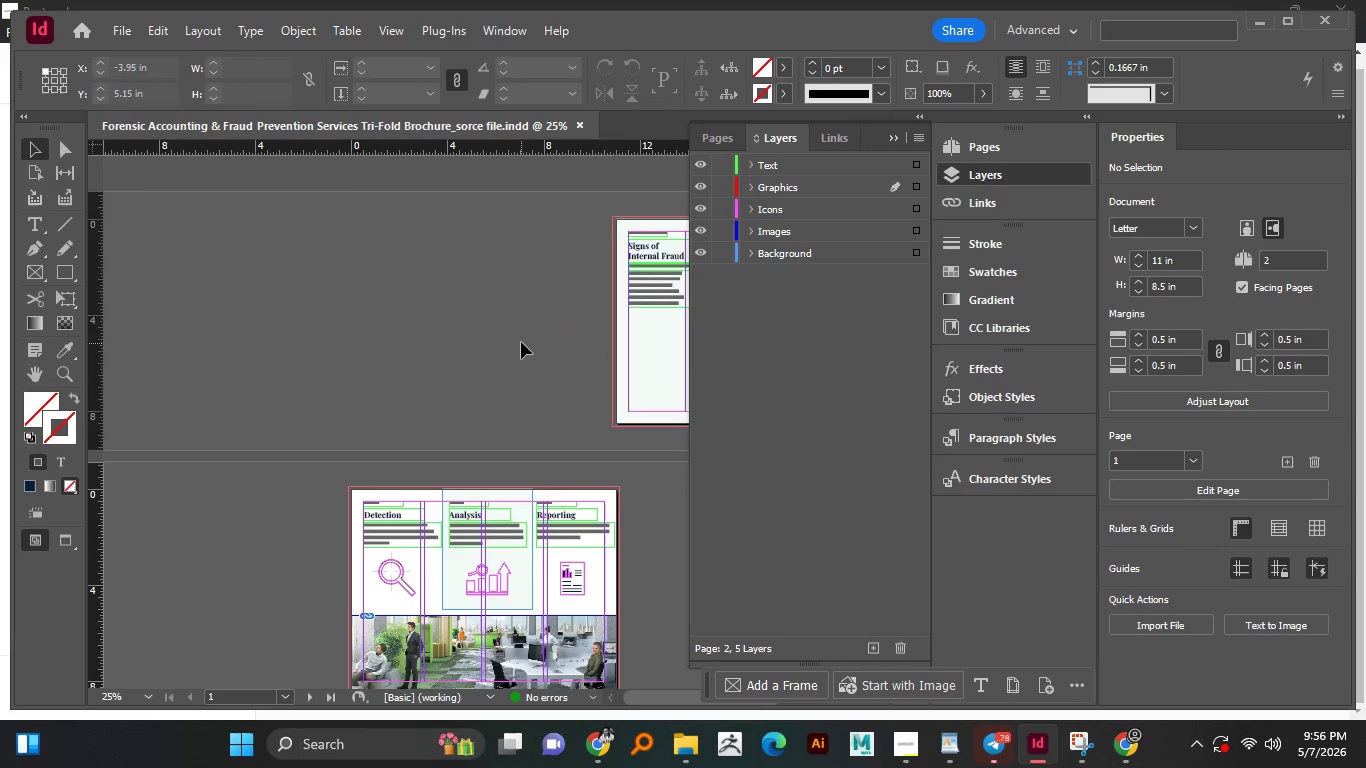 
scroll: coordinate [601, 347], scroll_direction: up, amount: 3.0
 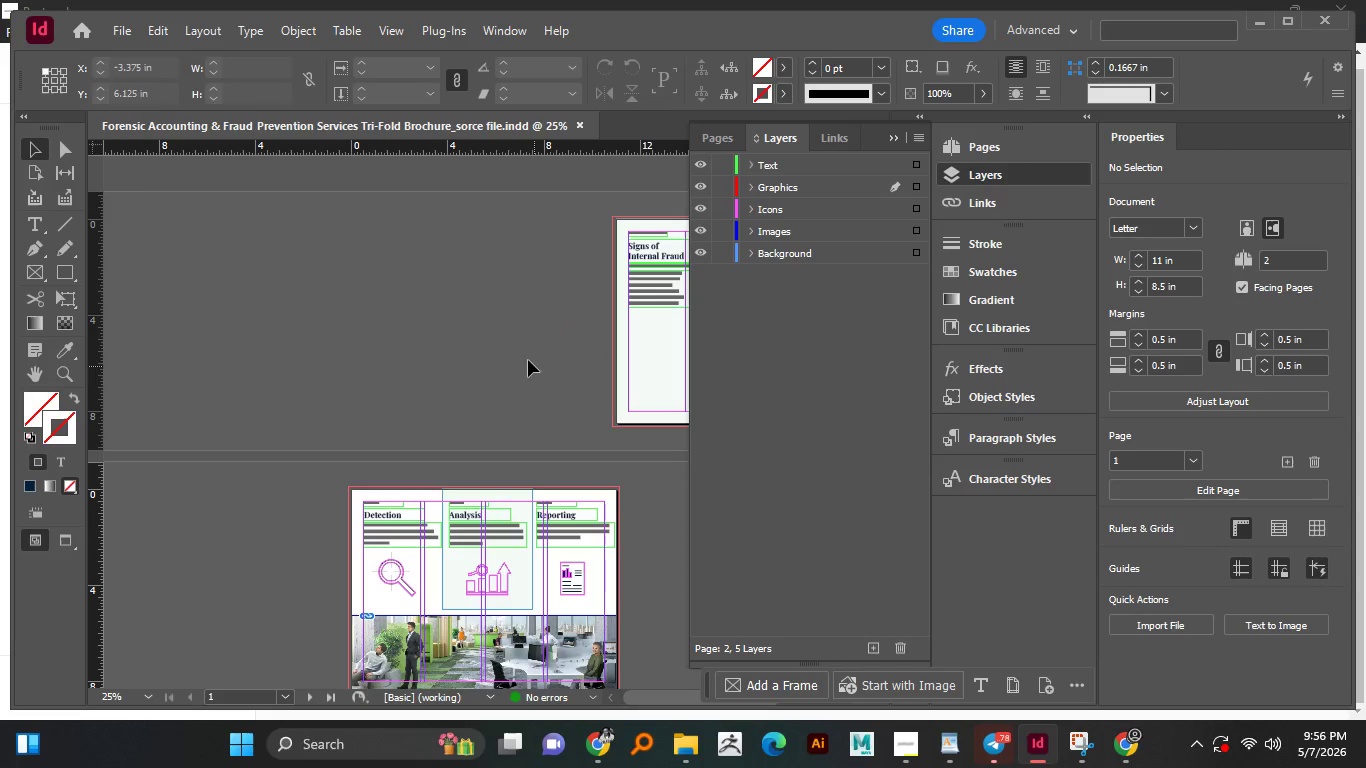 
hold_key(key=Space, duration=1.22)
 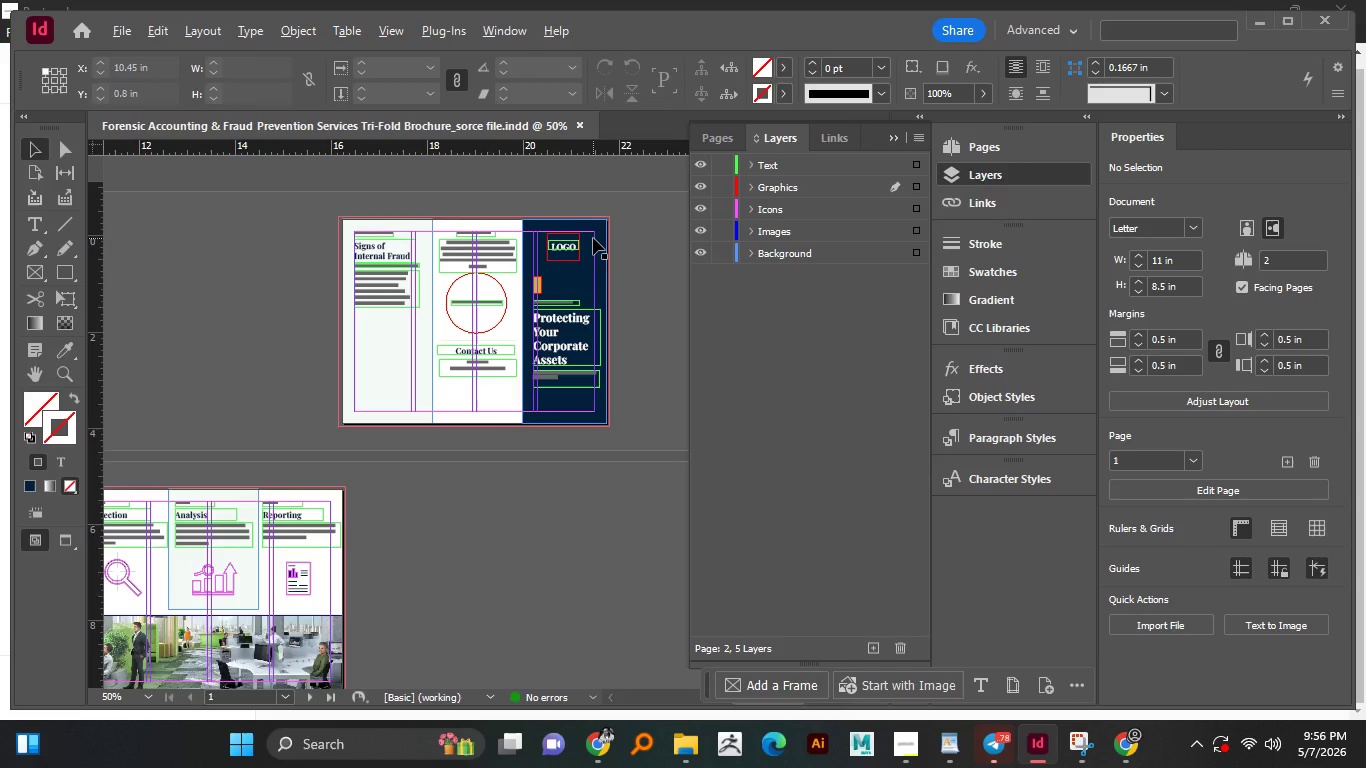 
left_click_drag(start_coordinate=[510, 342], to_coordinate=[291, 350])
 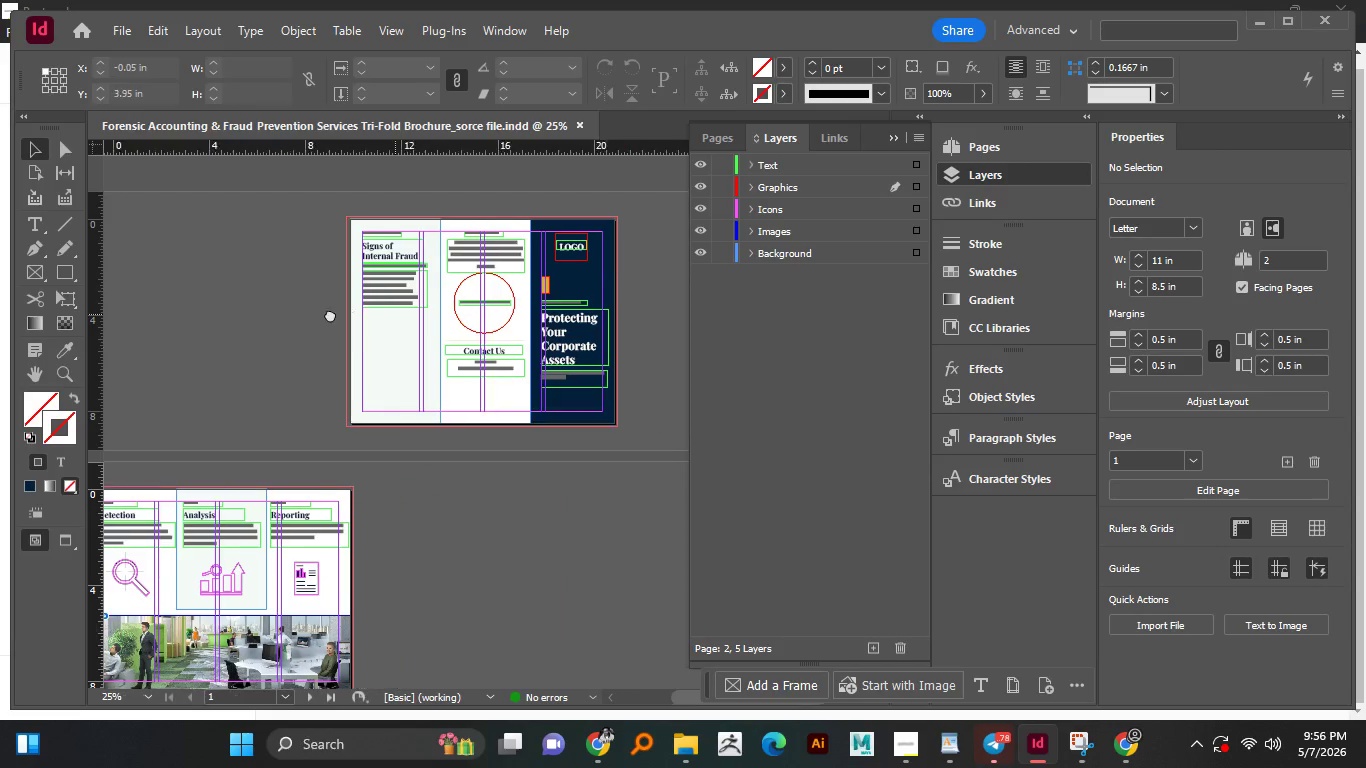 
left_click_drag(start_coordinate=[395, 314], to_coordinate=[281, 314])
 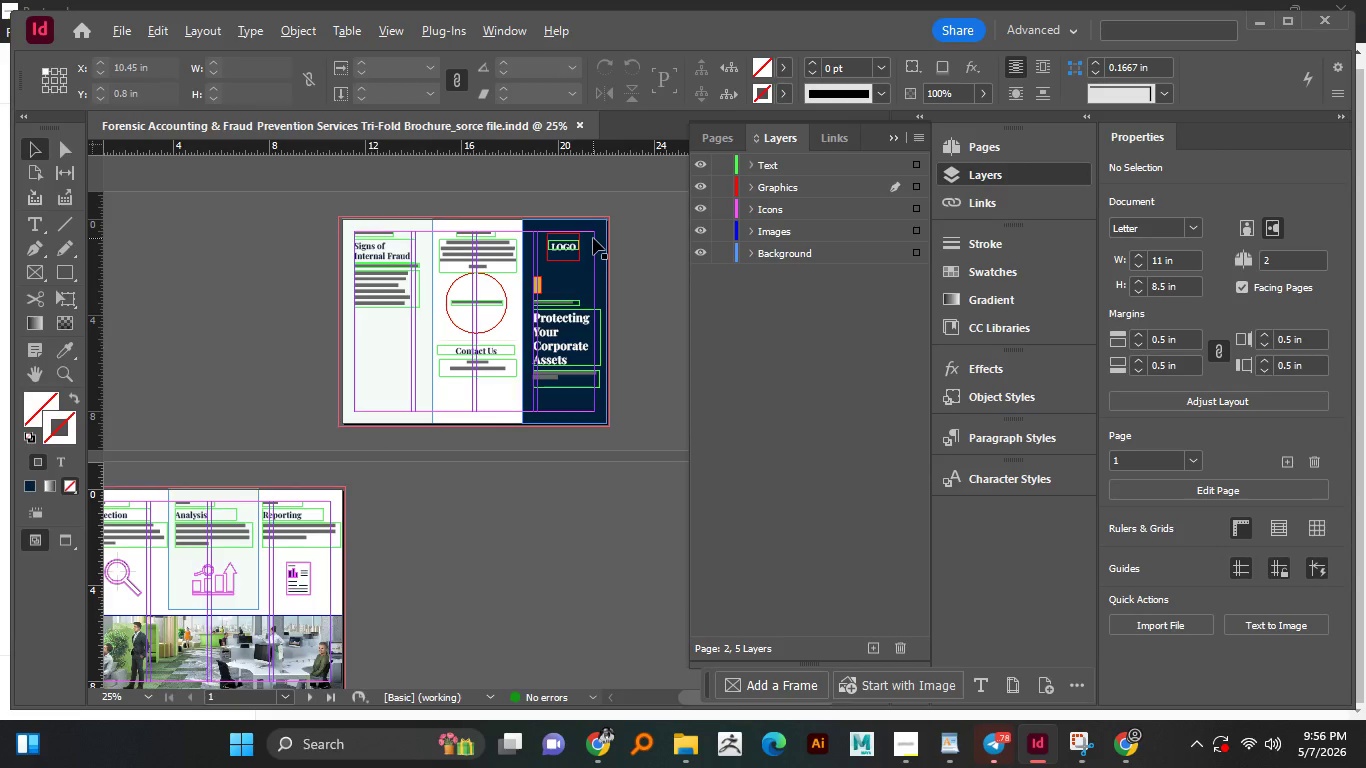 
hold_key(key=AltLeft, duration=0.86)
scroll: coordinate [590, 238], scroll_direction: up, amount: 3.0
 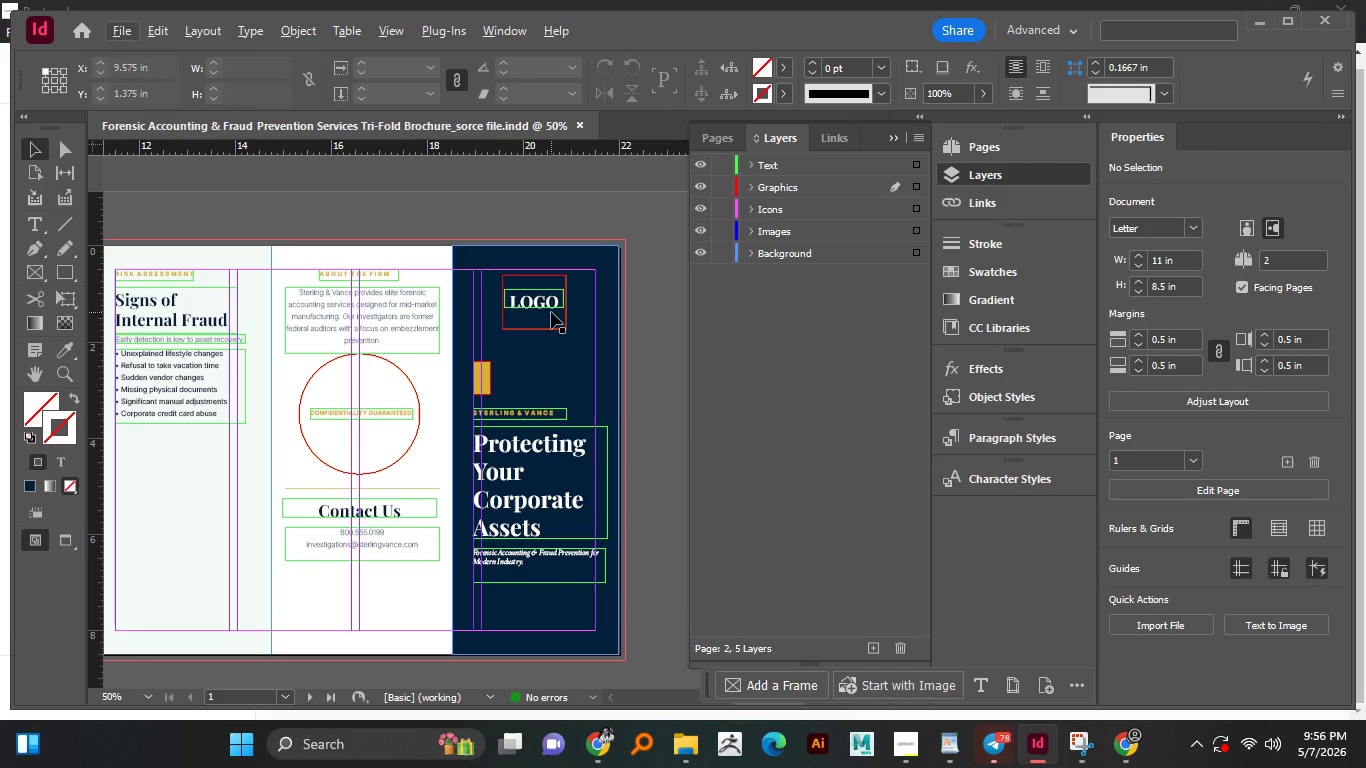 
left_click([456, 219])
 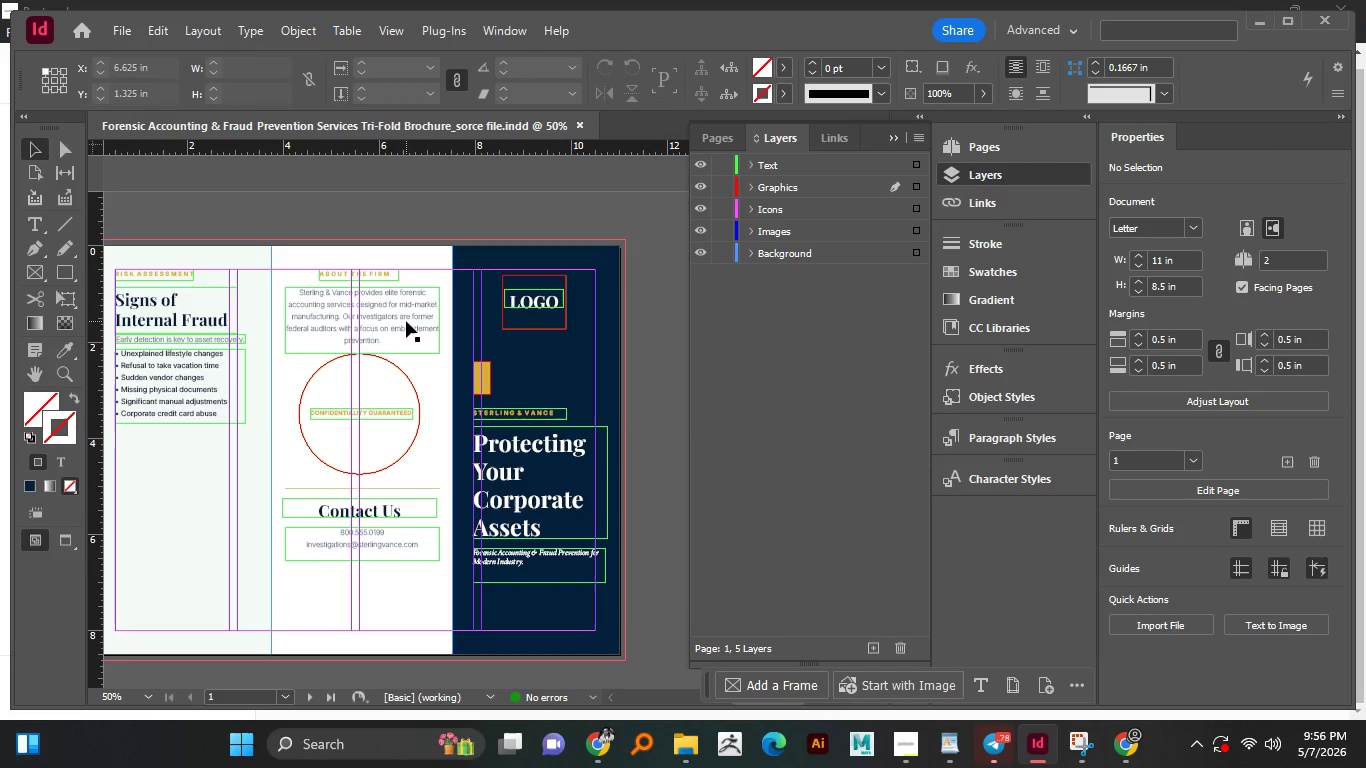 
key(W)
 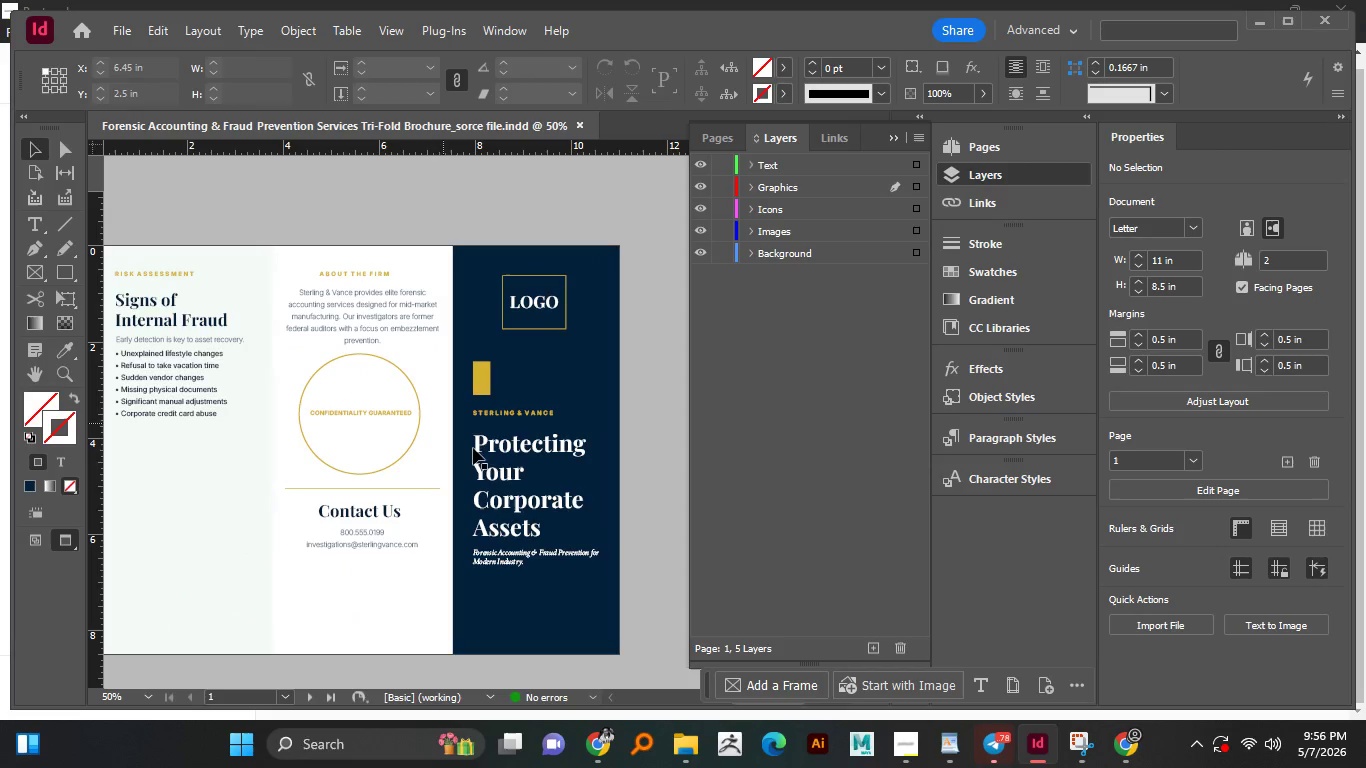 
scroll: coordinate [503, 475], scroll_direction: up, amount: 1.0
 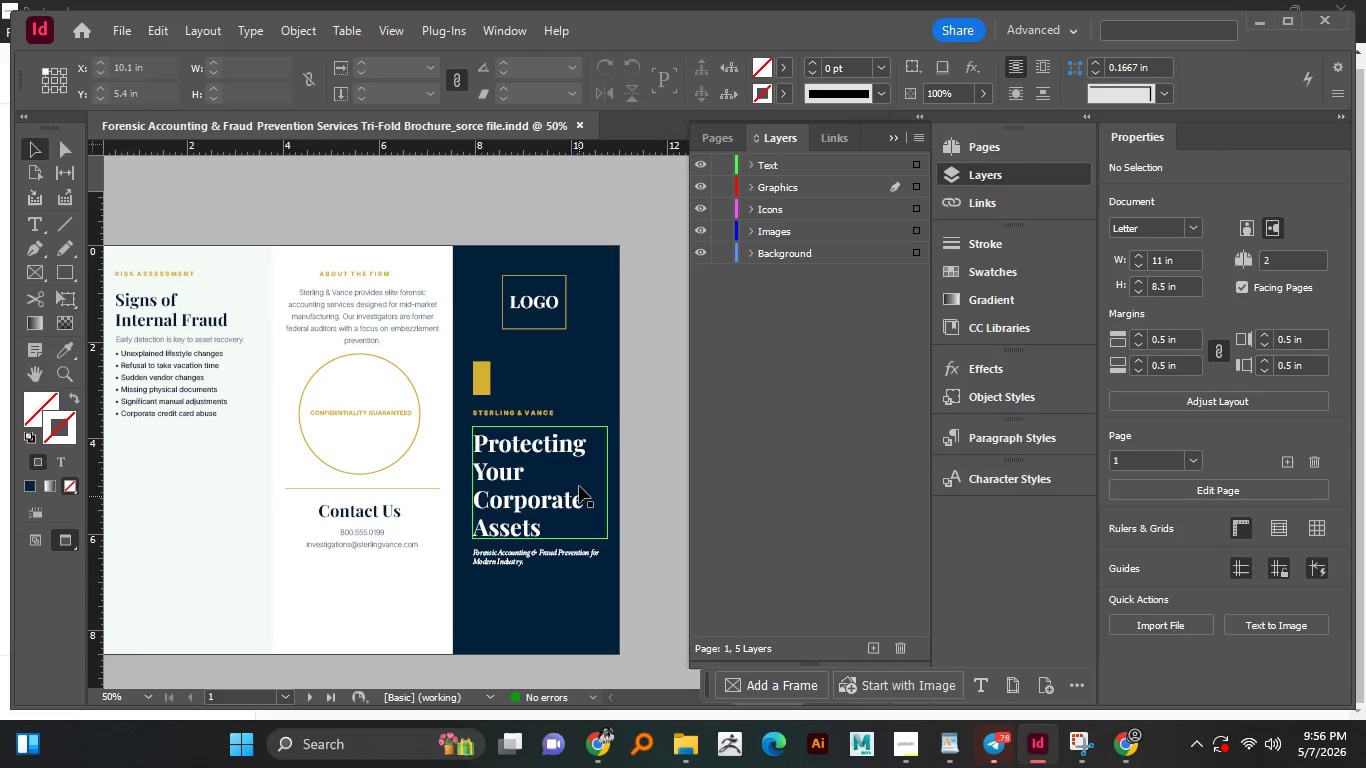 
left_click([468, 218])
 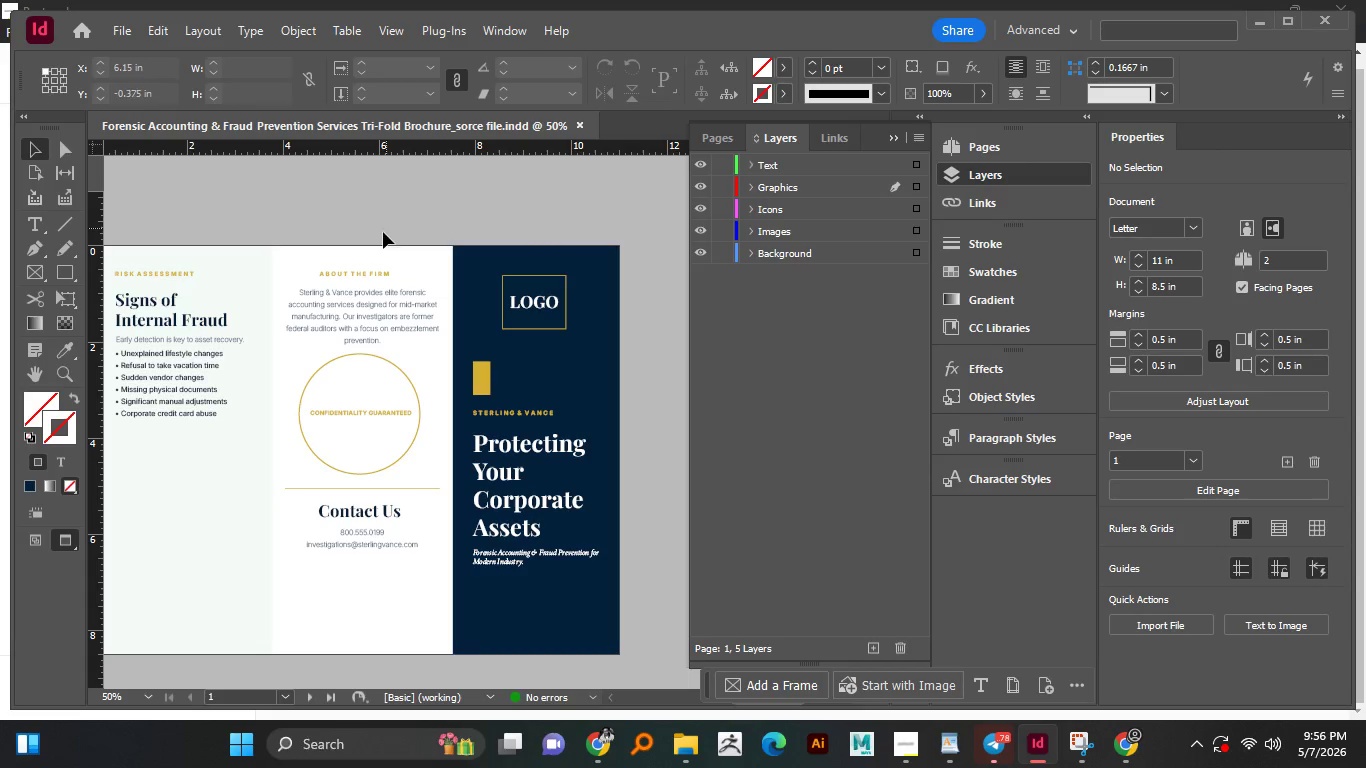 
hold_key(key=AltLeft, duration=0.84)
left_click_drag(start_coordinate=[375, 218], to_coordinate=[459, 217])
 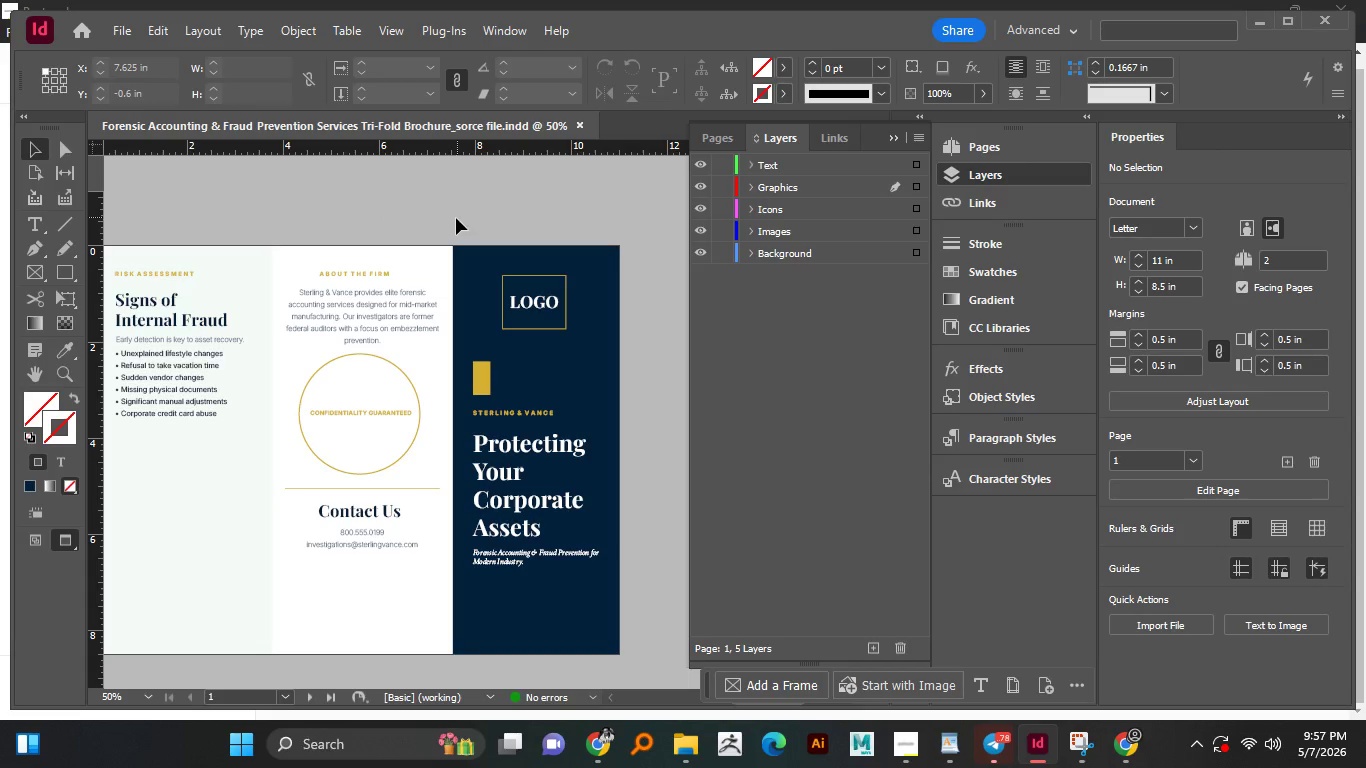 
key(Control+A)
 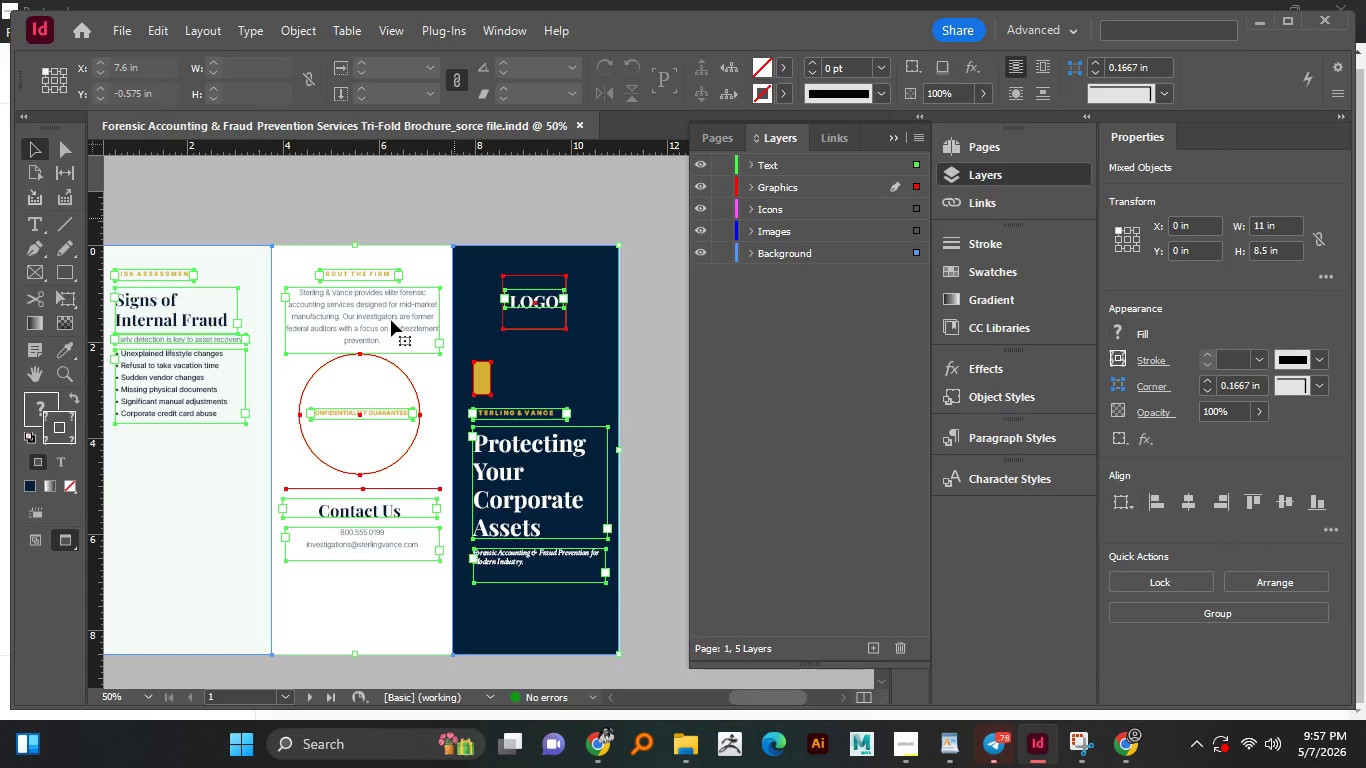 
right_click([391, 317])
 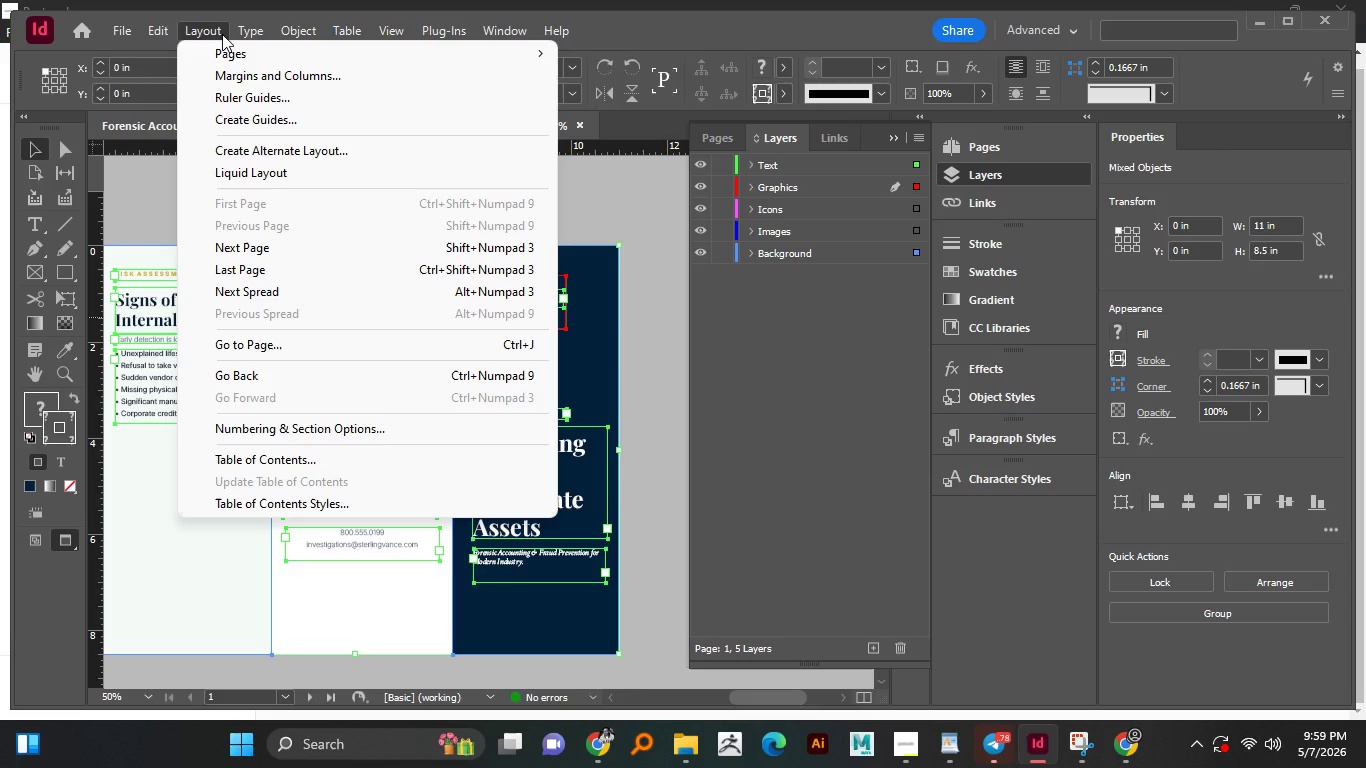 
wait(170.49)
 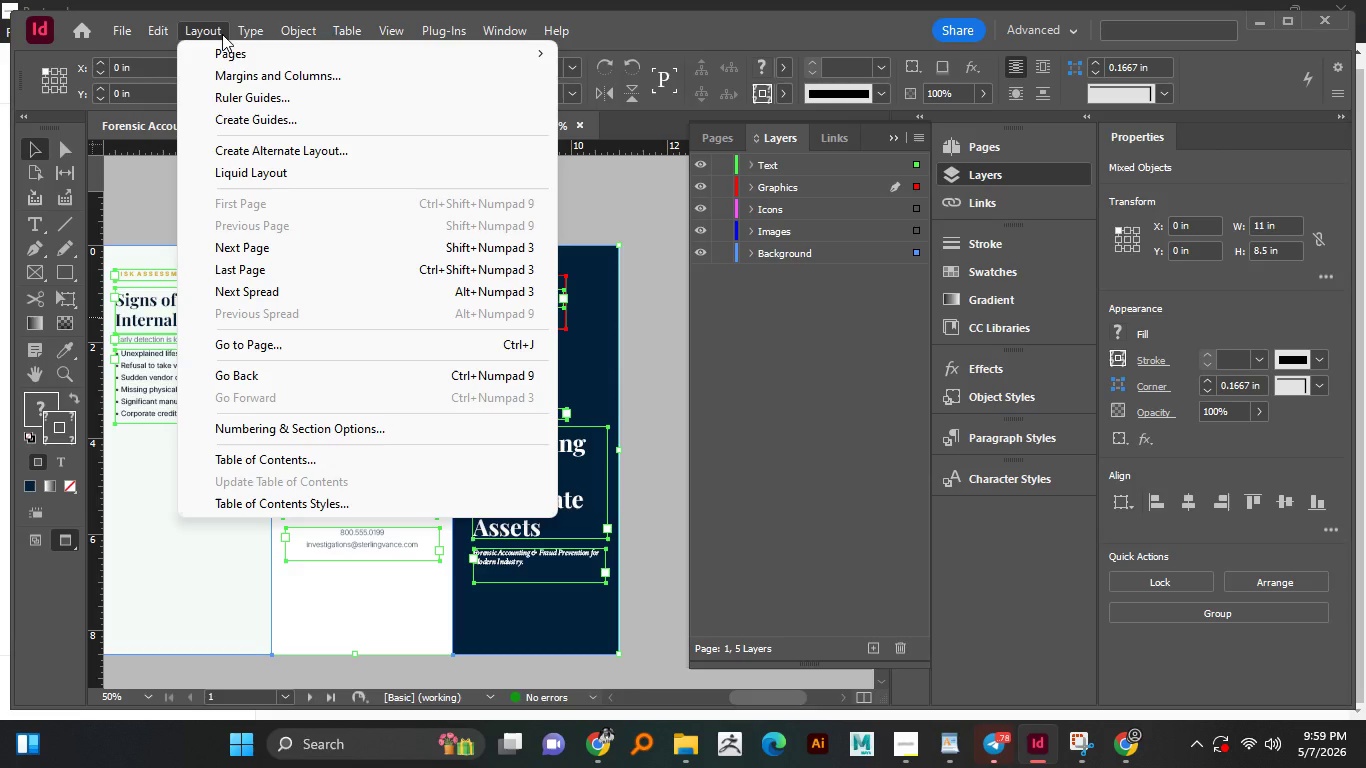 
left_click([737, 467])
 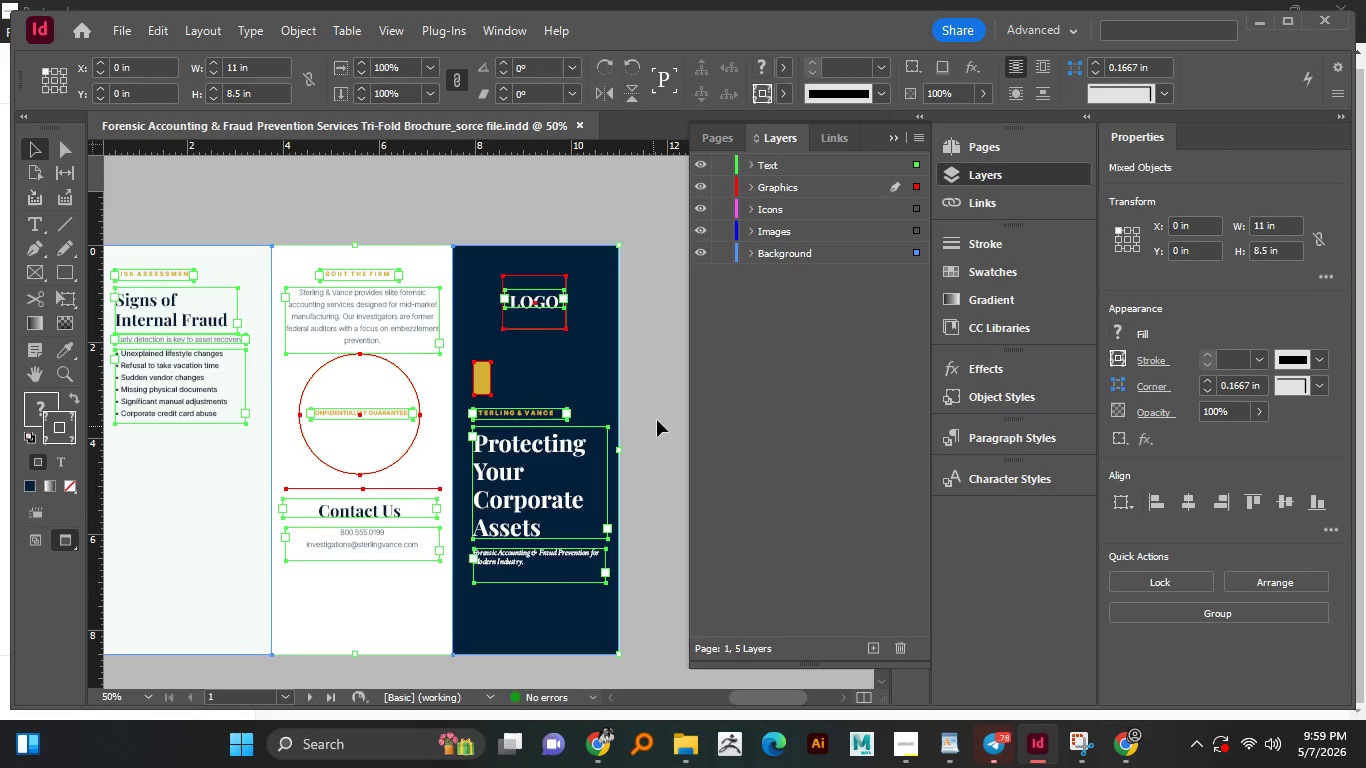 
hold_key(key=Space, duration=1.51)
 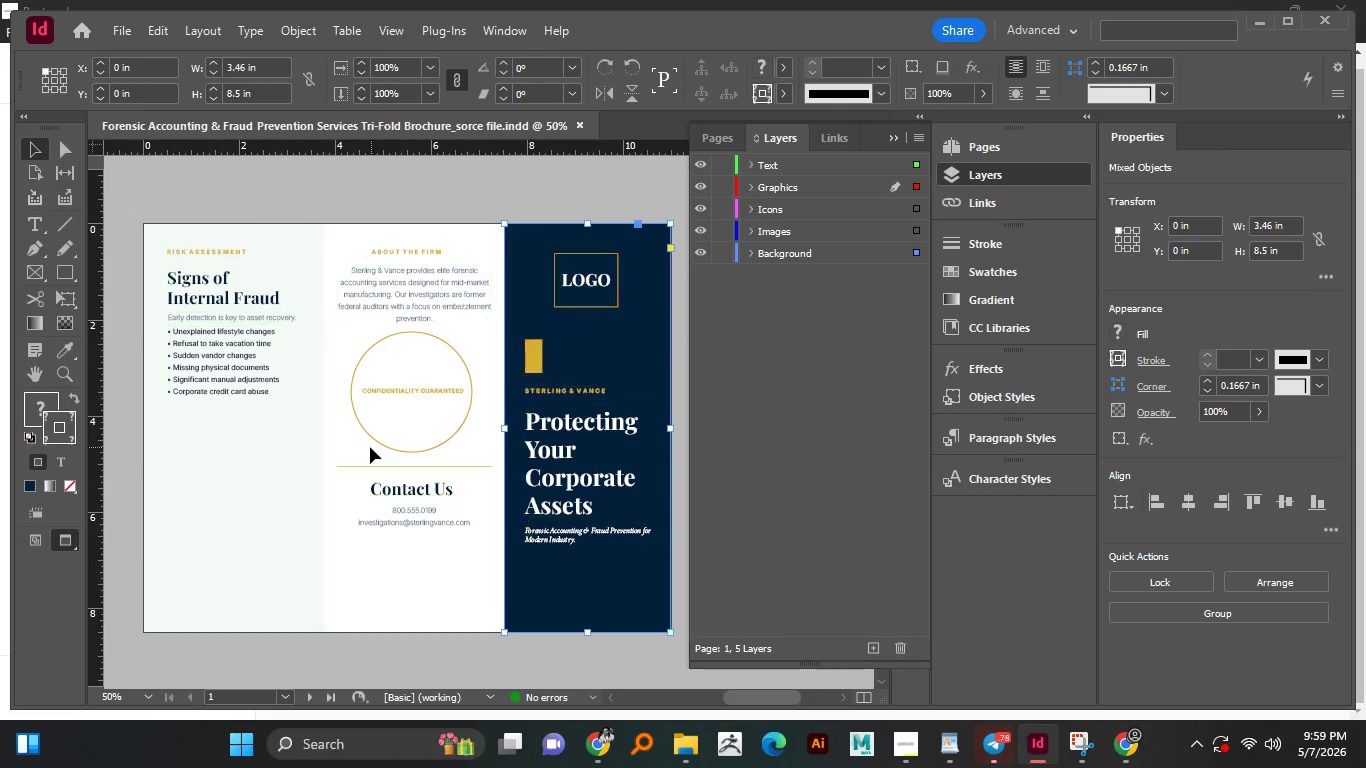 
left_click_drag(start_coordinate=[442, 418], to_coordinate=[494, 396])
 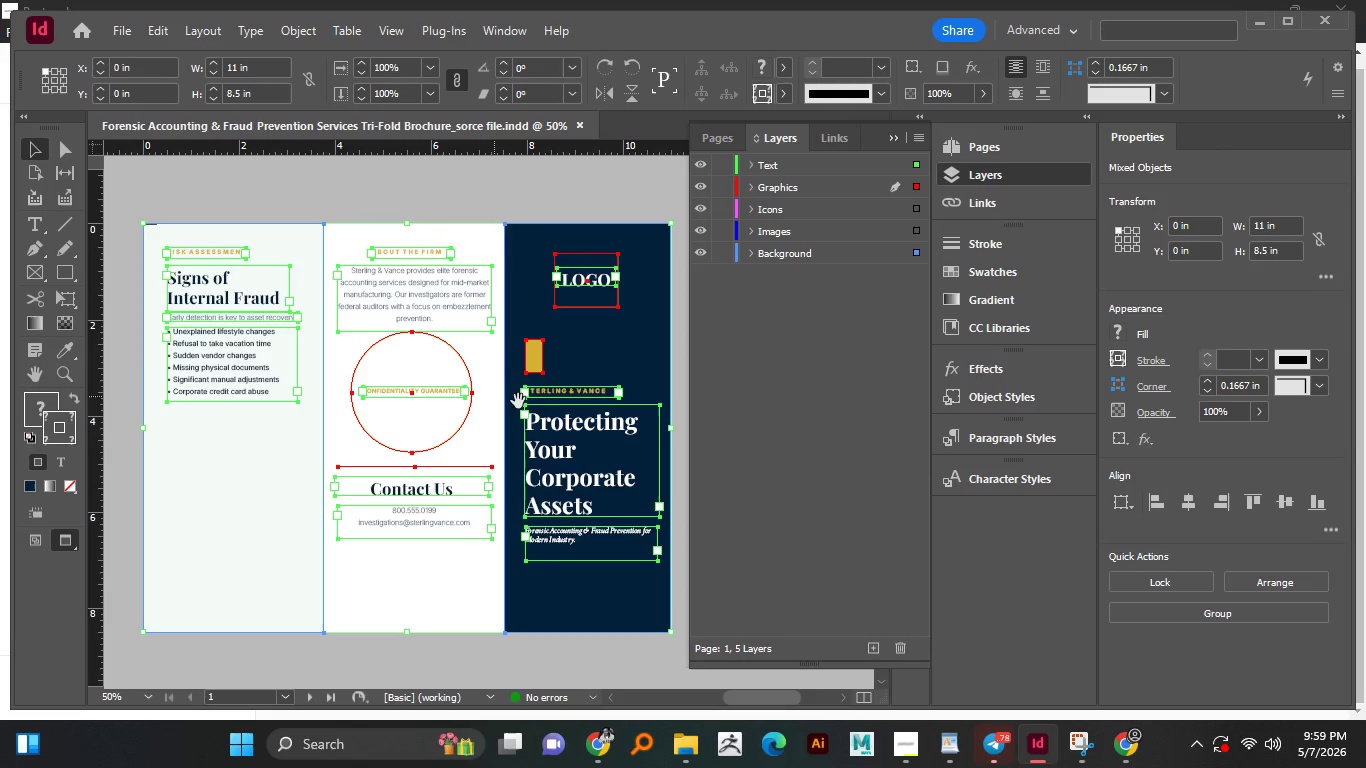 
left_click_drag(start_coordinate=[486, 401], to_coordinate=[519, 408])
 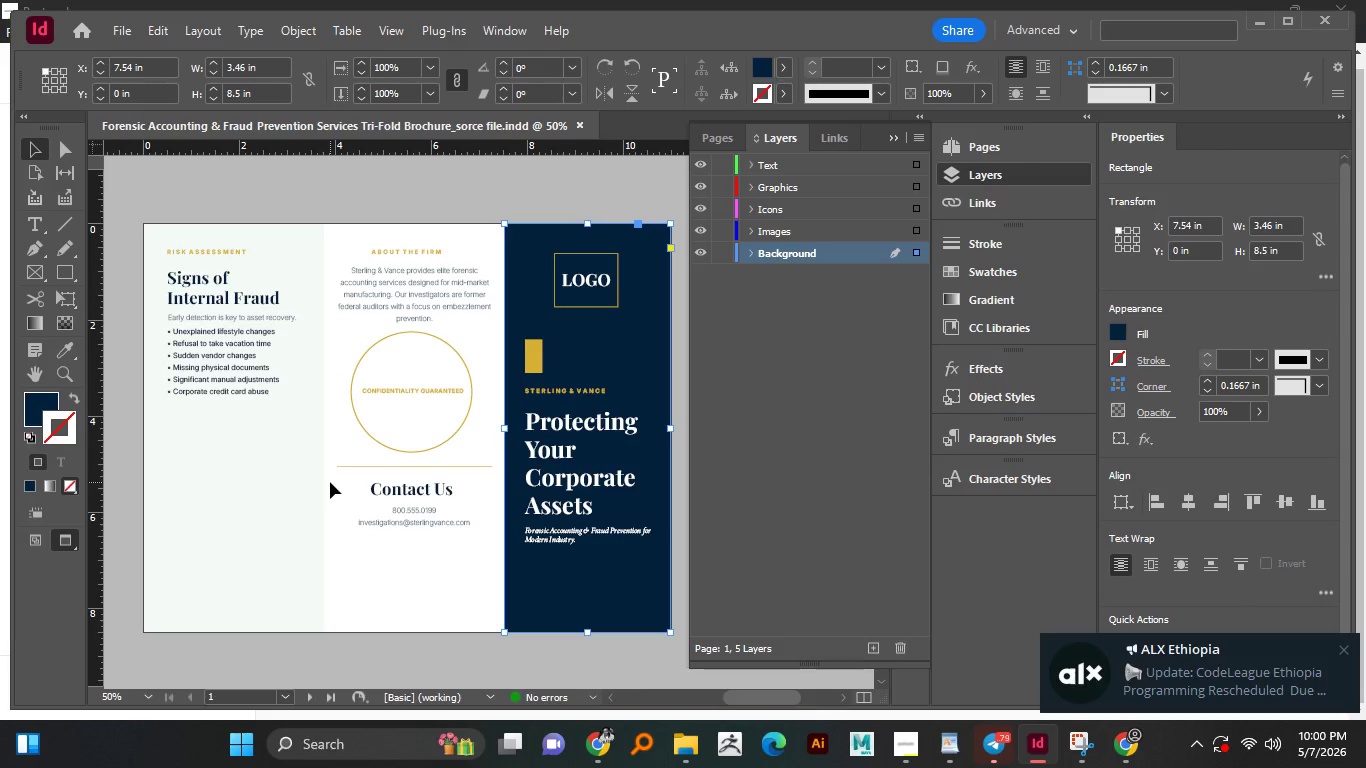 
wait(37.89)
 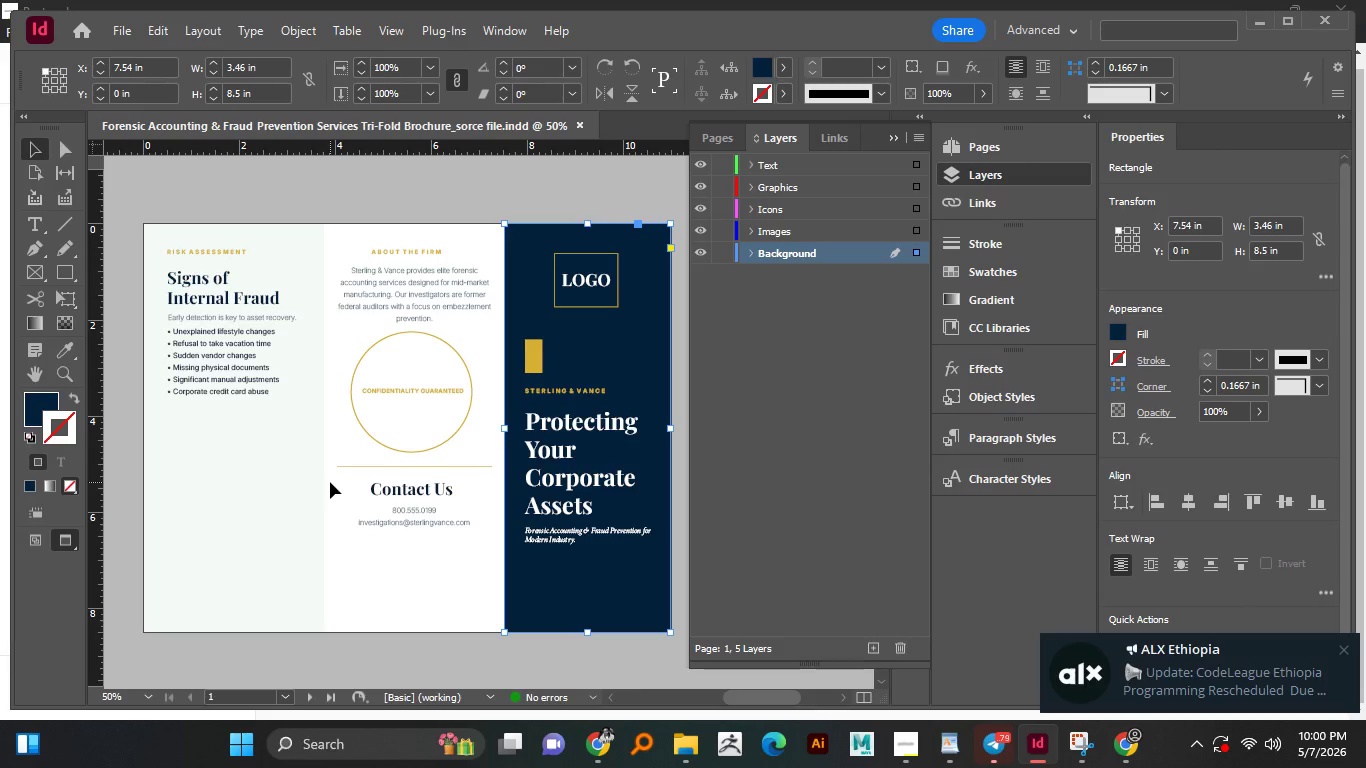 
left_click([153, 30])
 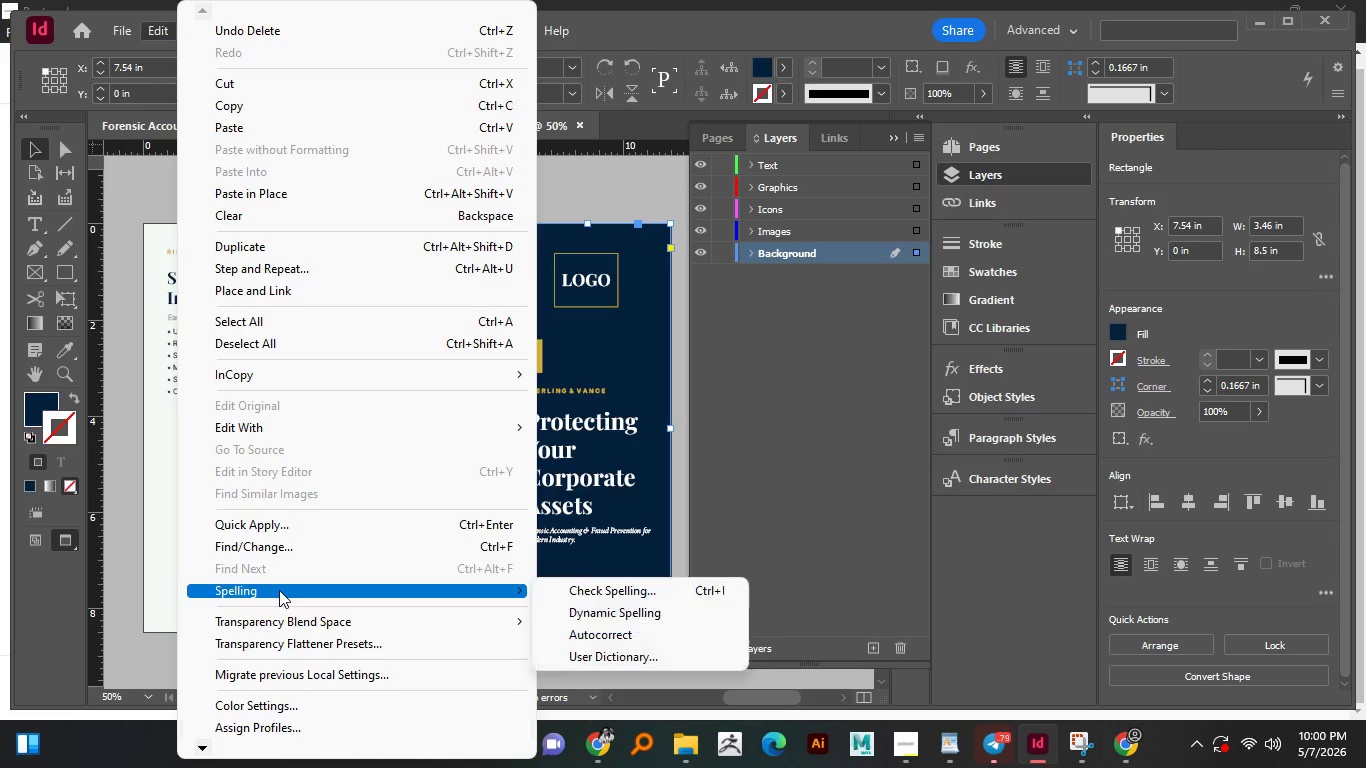 
wait(10.84)
 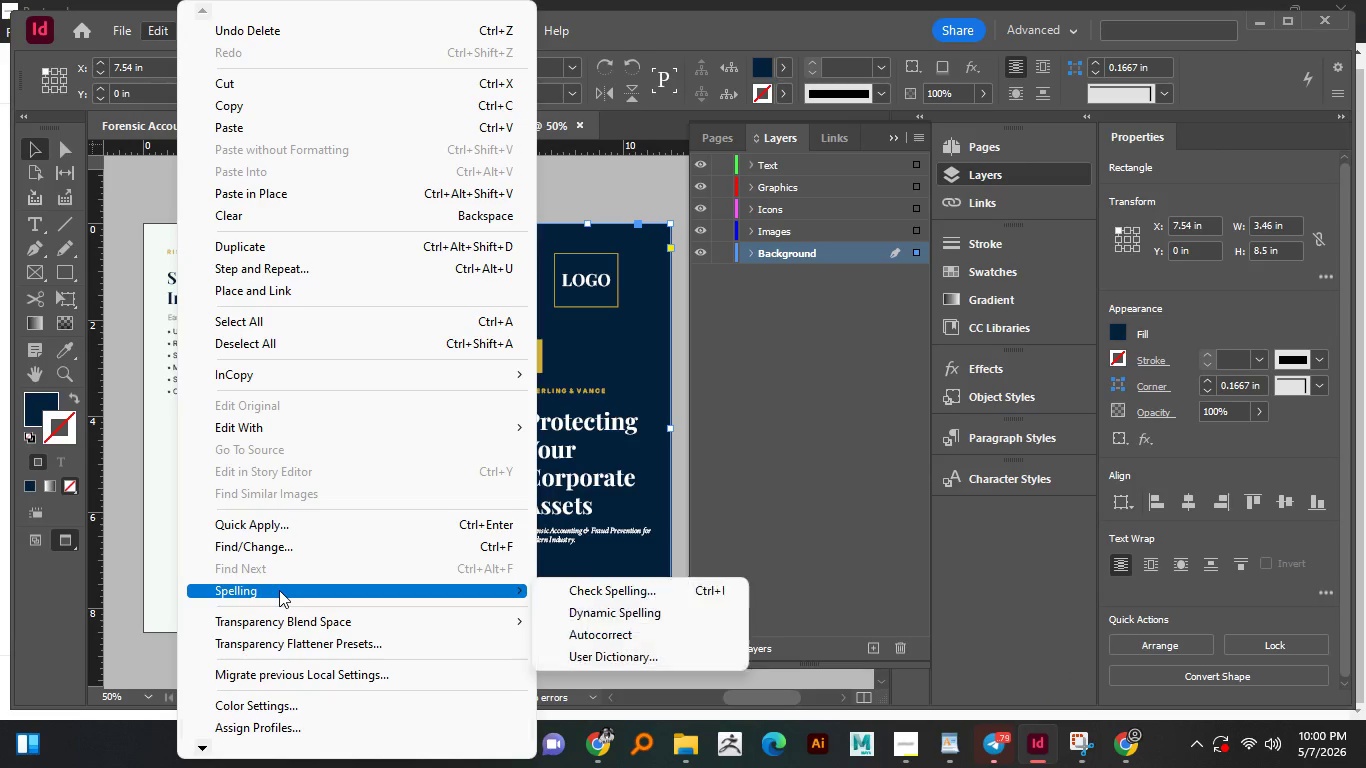 
left_click([568, 593])
 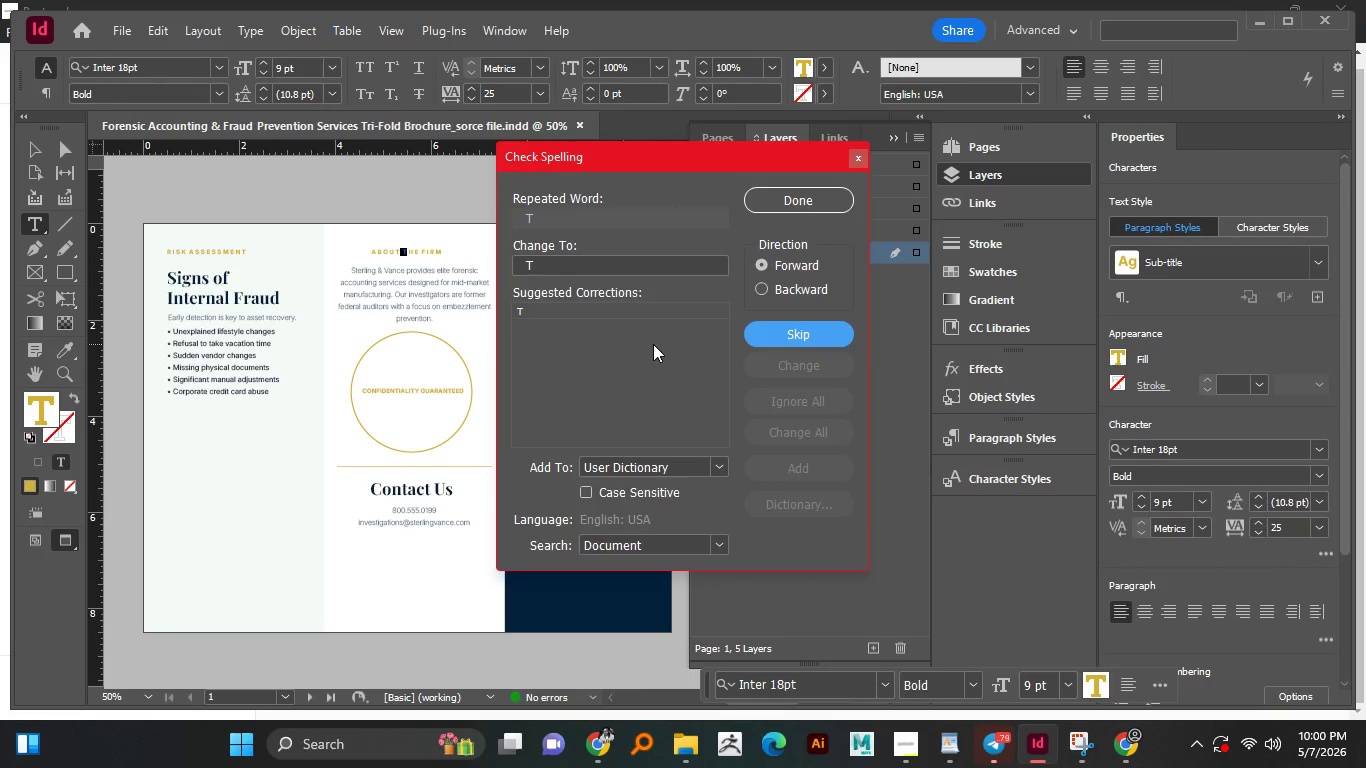 
wait(7.8)
 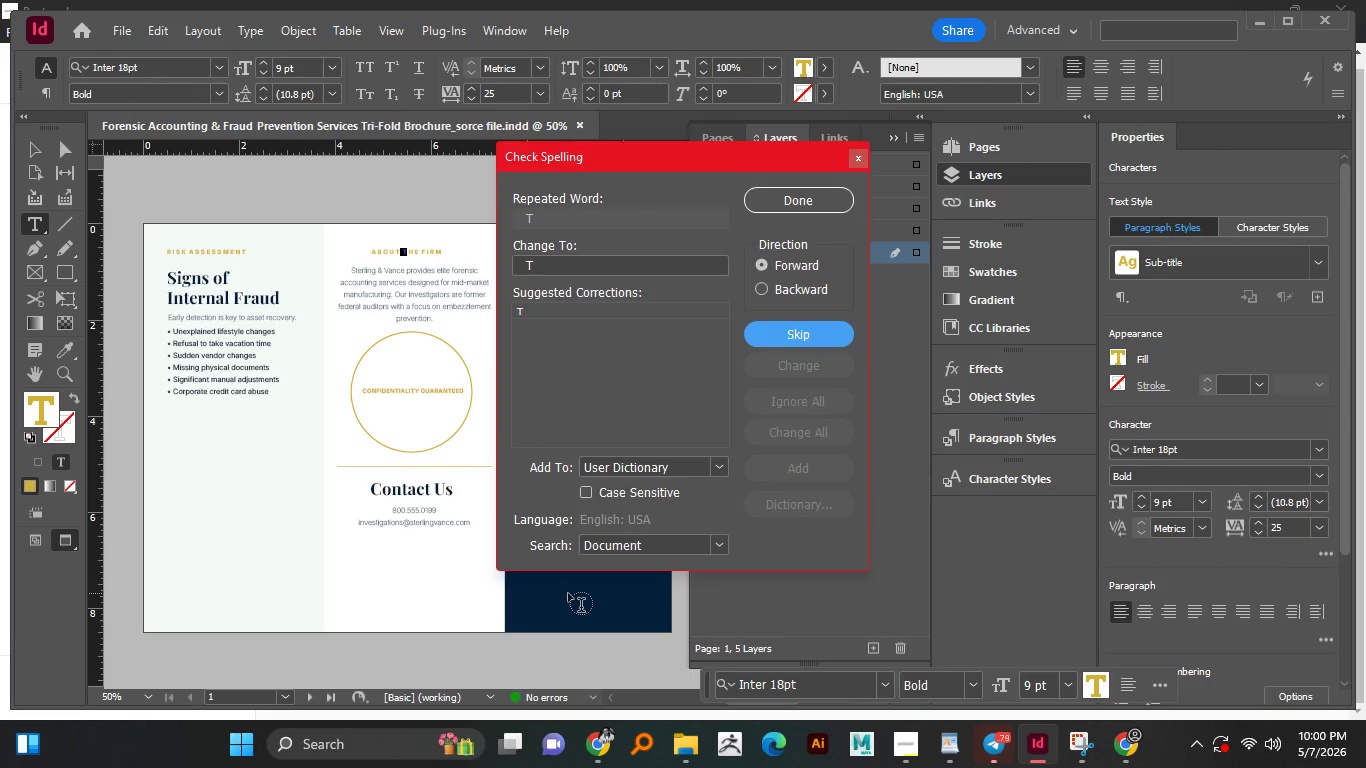 
hold_key(key=AltLeft, duration=1.5)
scroll: coordinate [451, 232], scroll_direction: up, amount: 1.0
 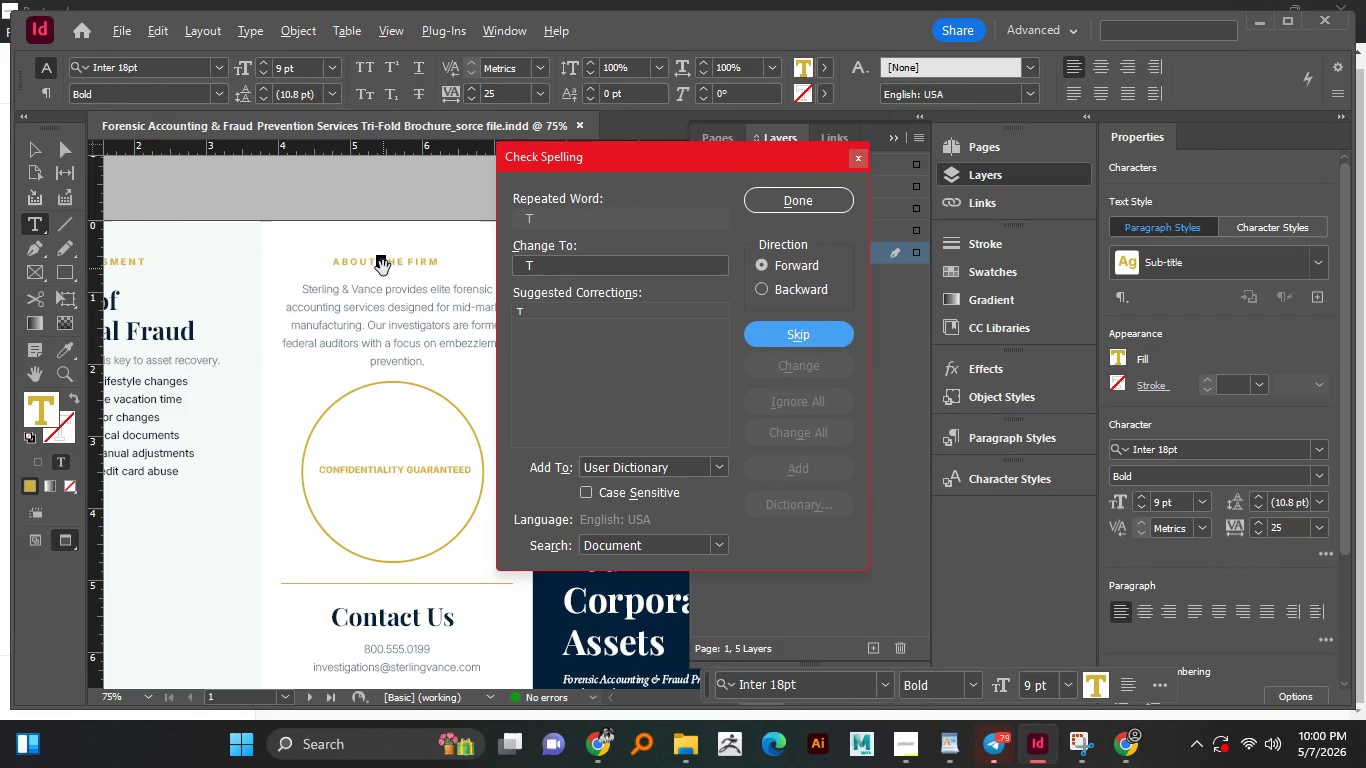 
hold_key(key=AltLeft, duration=1.5)
scroll: coordinate [391, 253], scroll_direction: up, amount: 2.0
 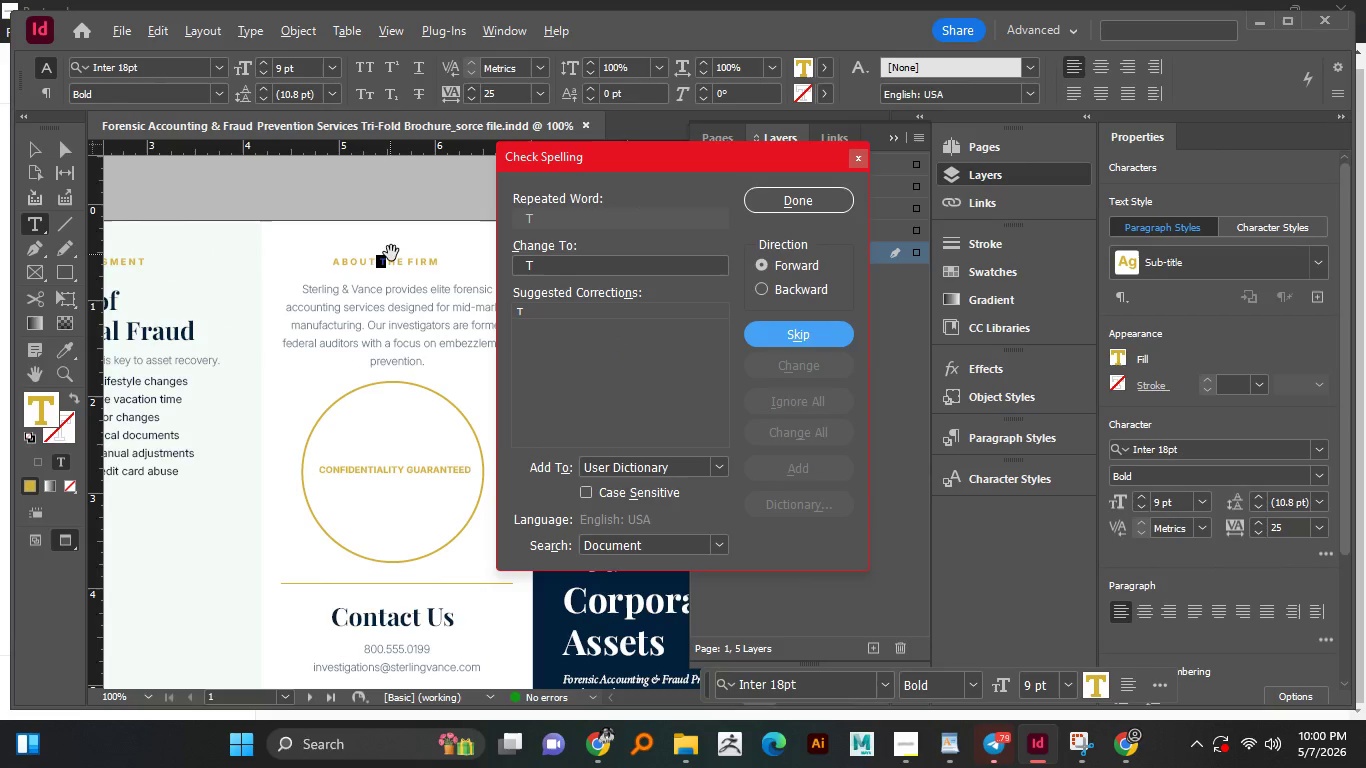 
hold_key(key=AltLeft, duration=1.5)
scroll: coordinate [423, 221], scroll_direction: up, amount: 1.0
 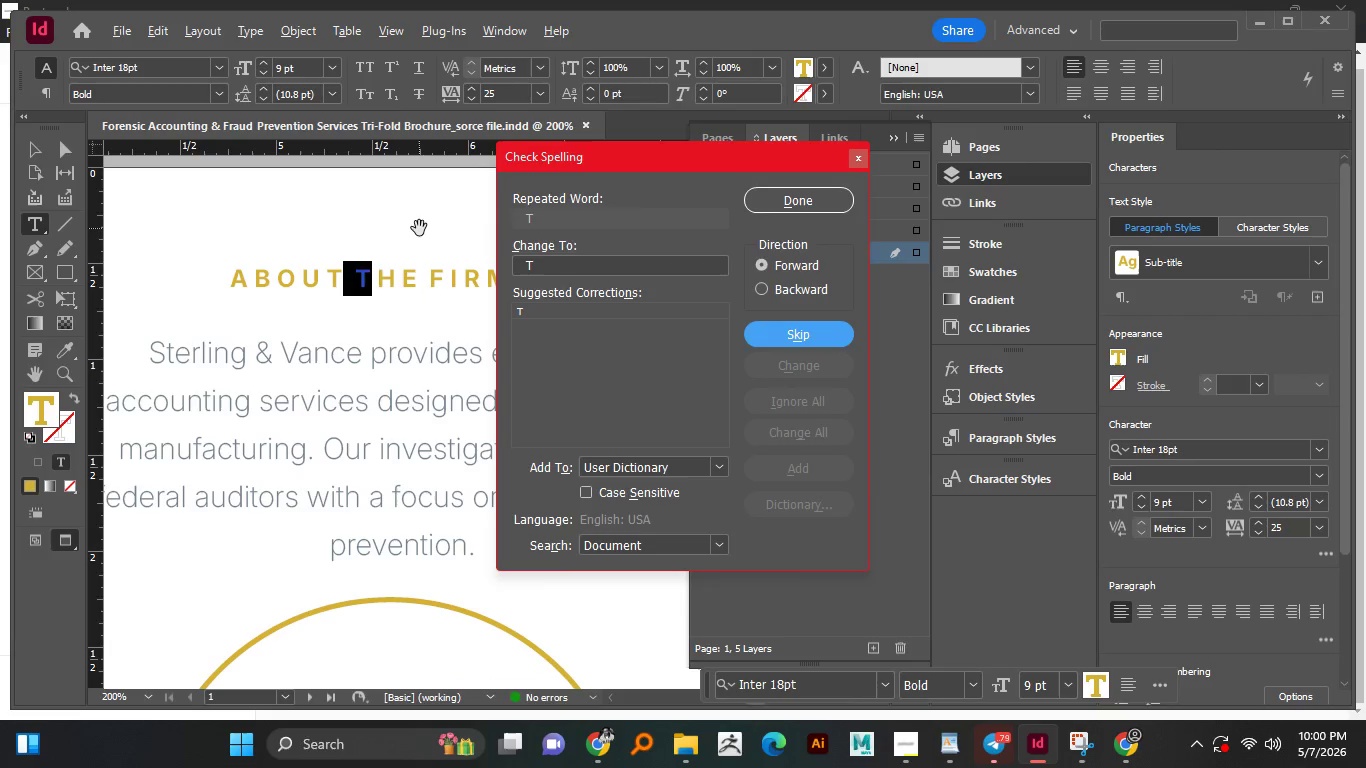 
hold_key(key=AltLeft, duration=0.61)
 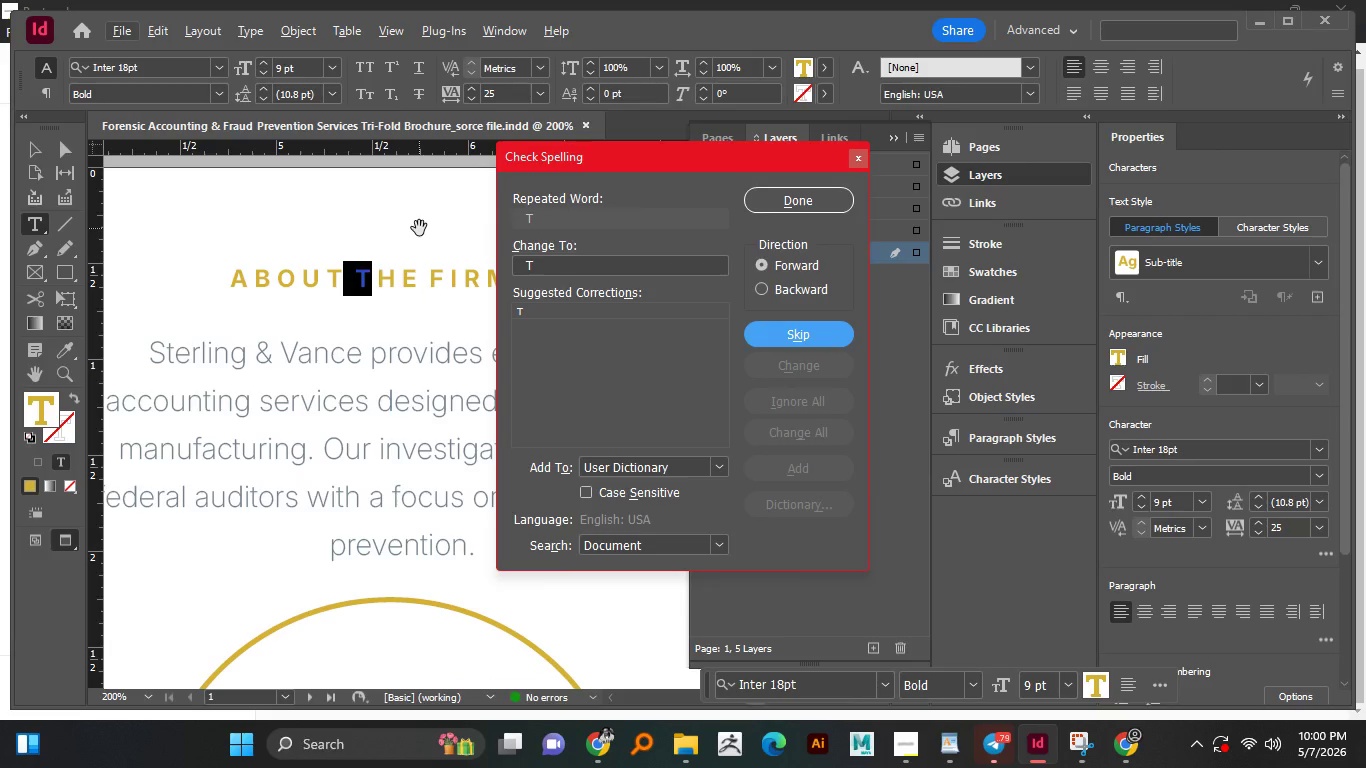 
hold_key(key=AltLeft, duration=23.03)
left_click([791, 203])
 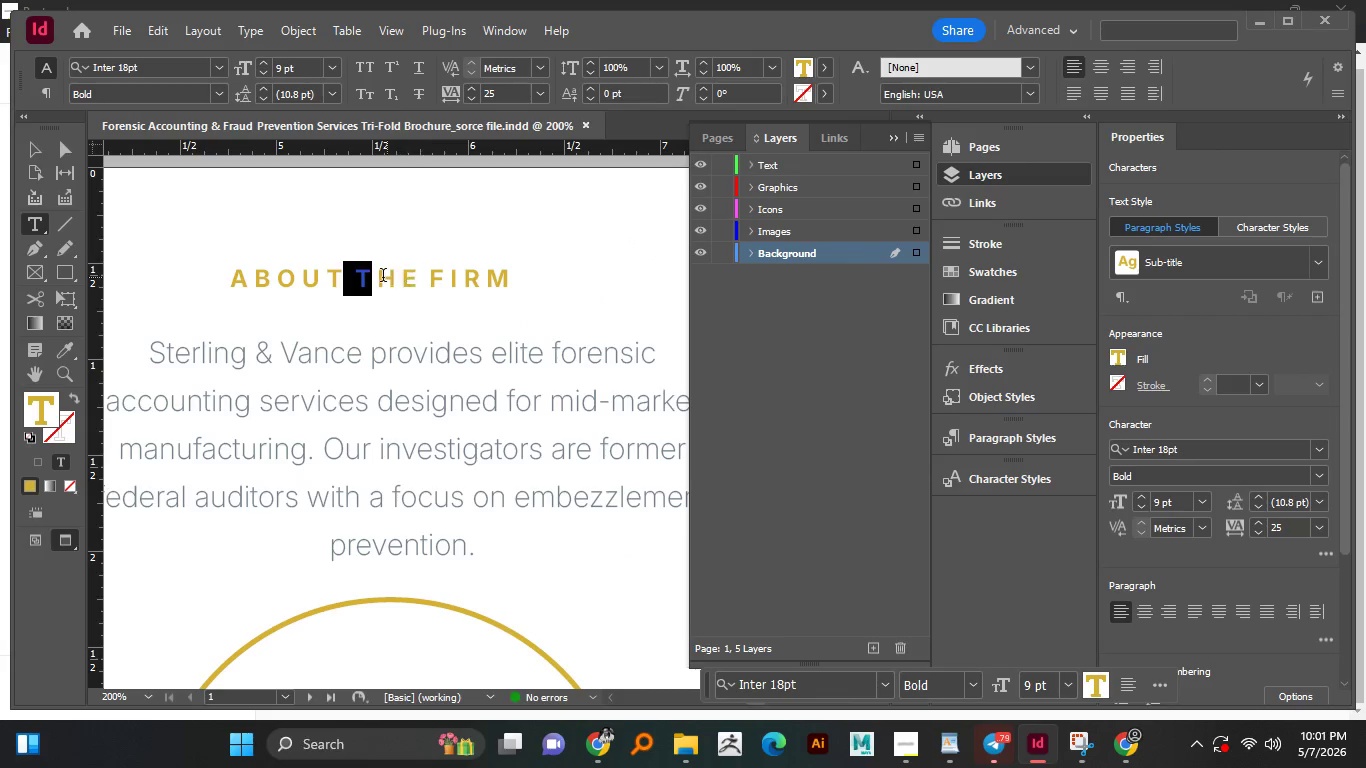 
left_click([368, 281])
 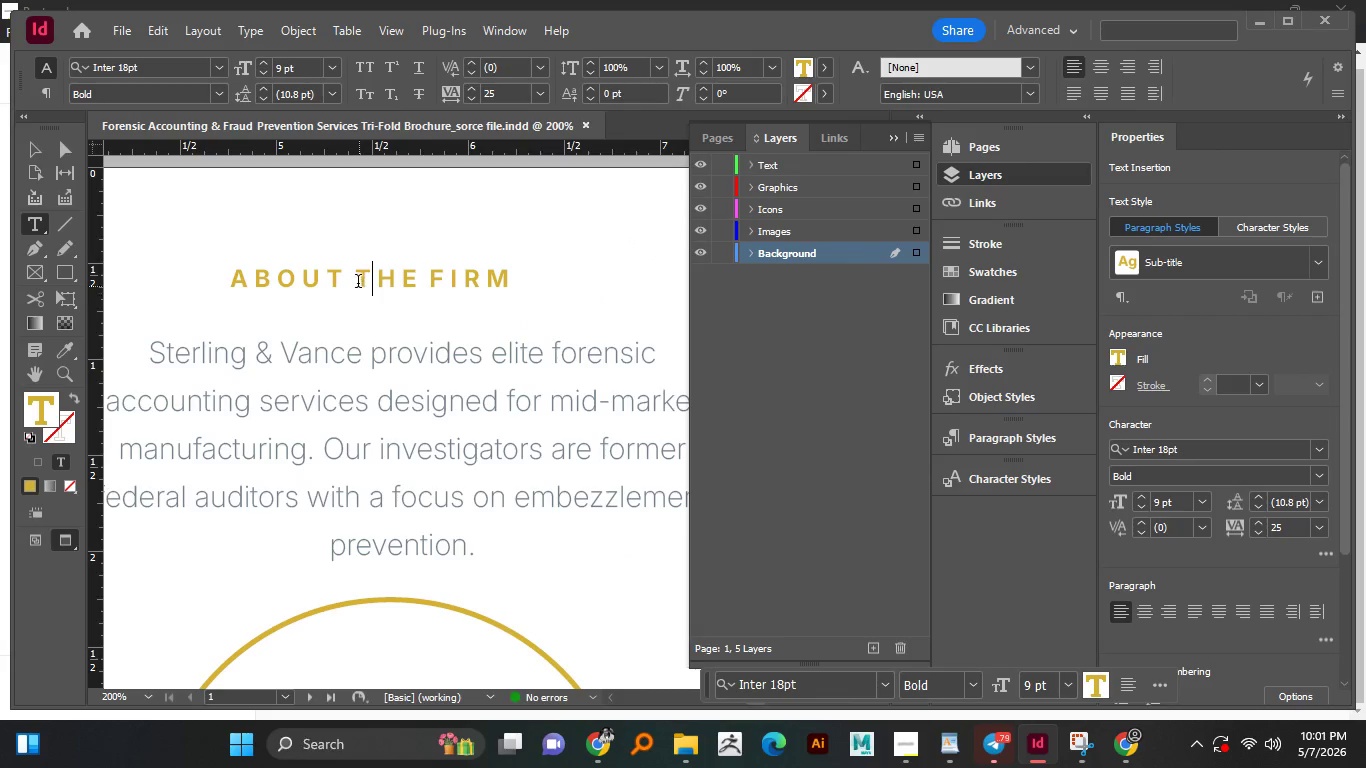 
left_click([351, 275])
 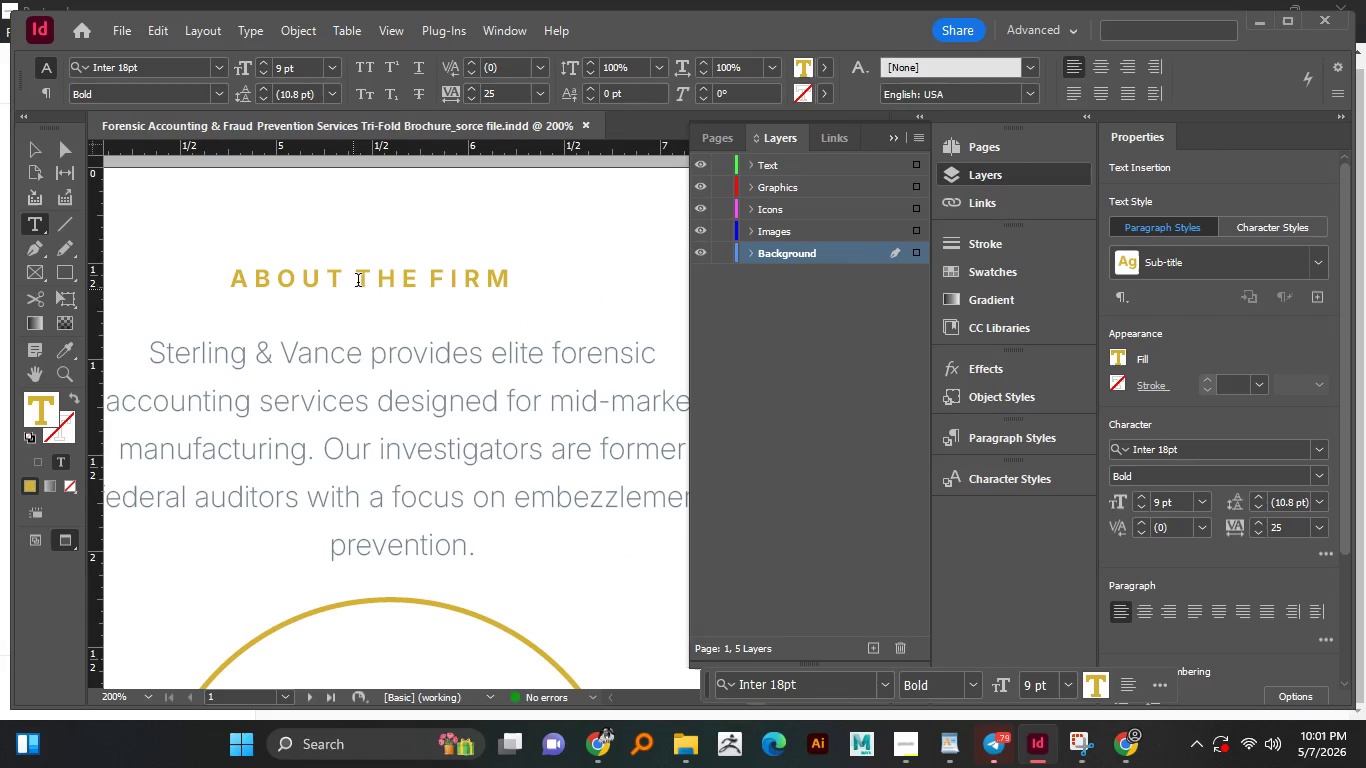 
left_click([361, 275])
 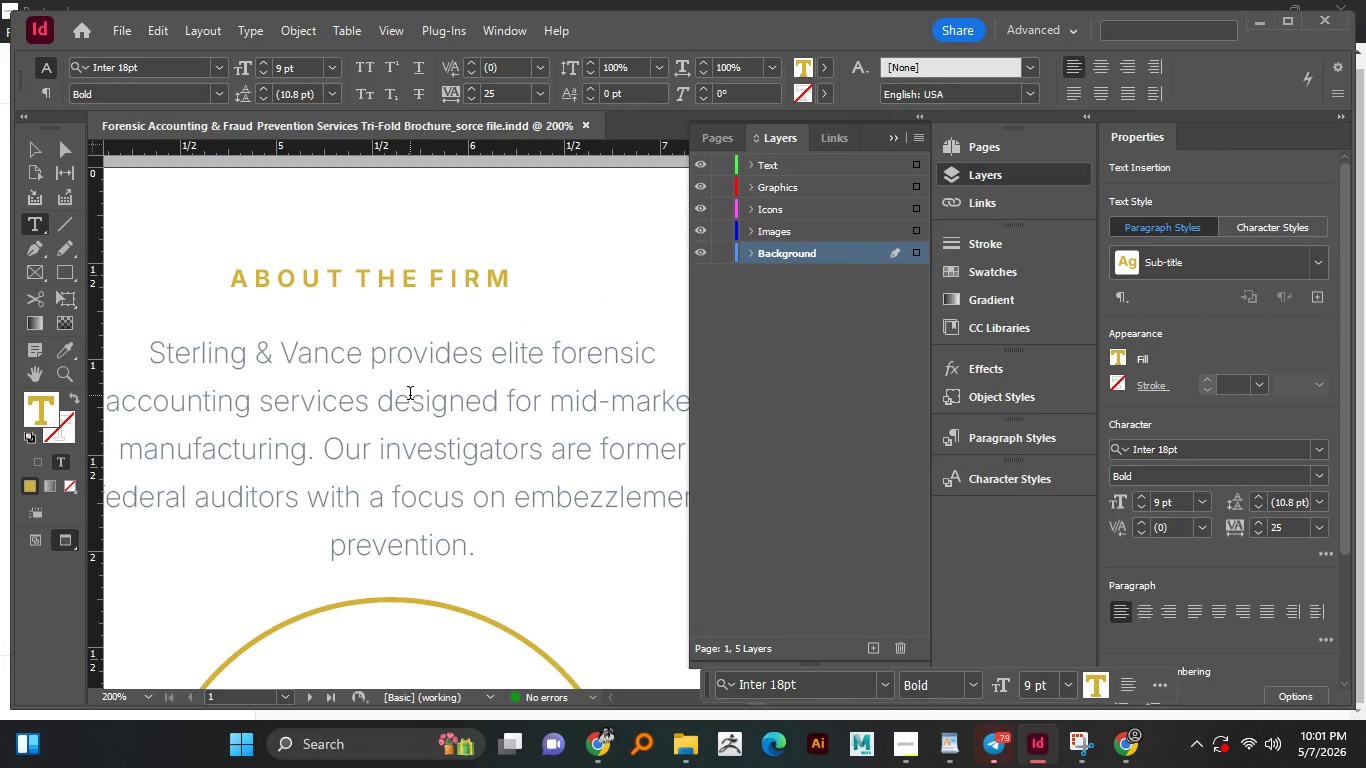 
key(Backspace)
 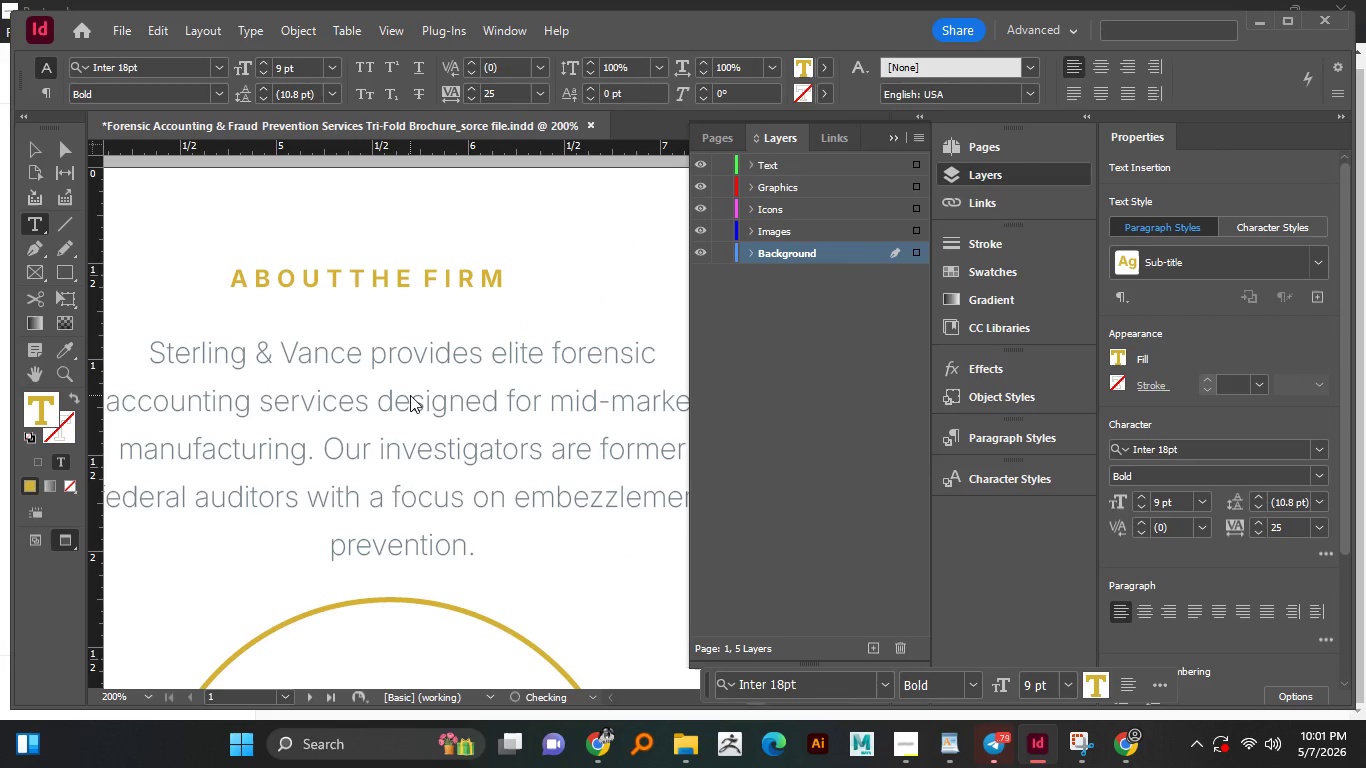 
key(Space)
 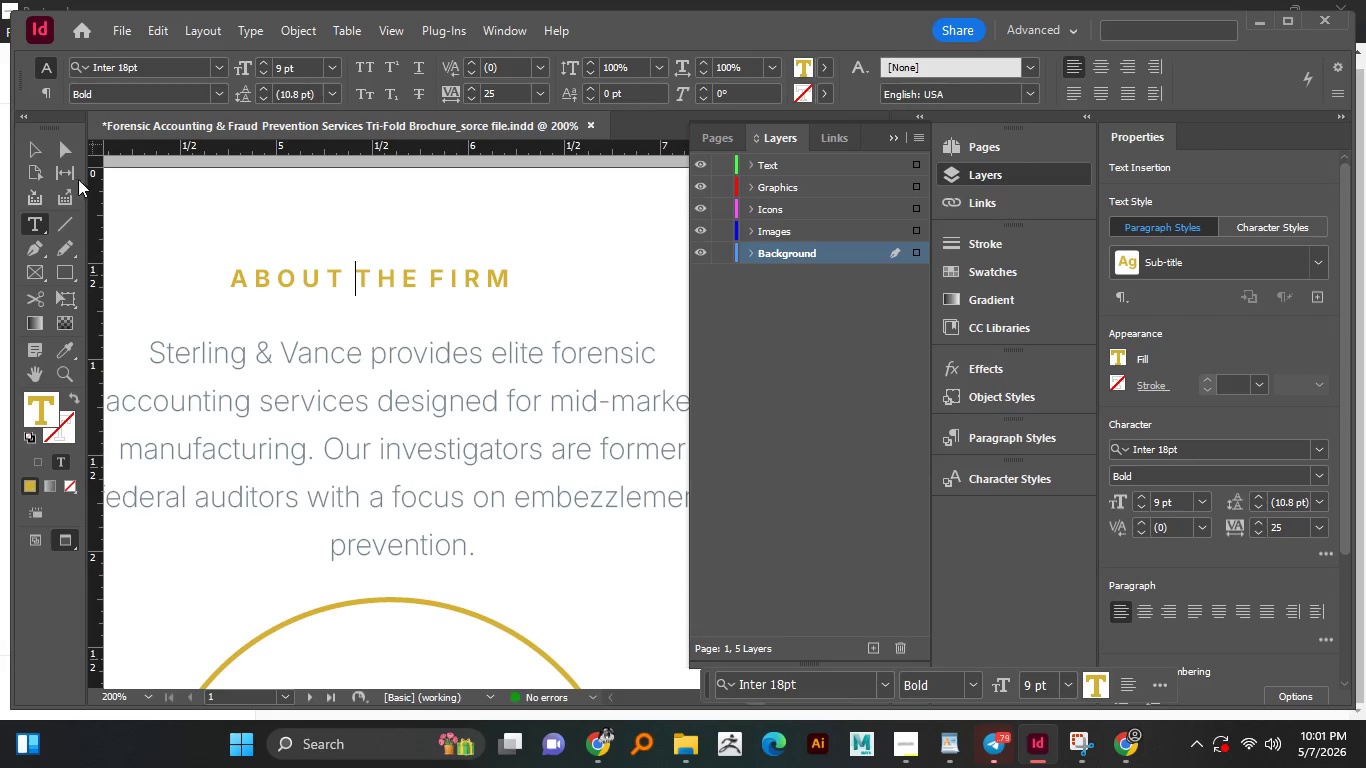 
left_click([38, 150])
 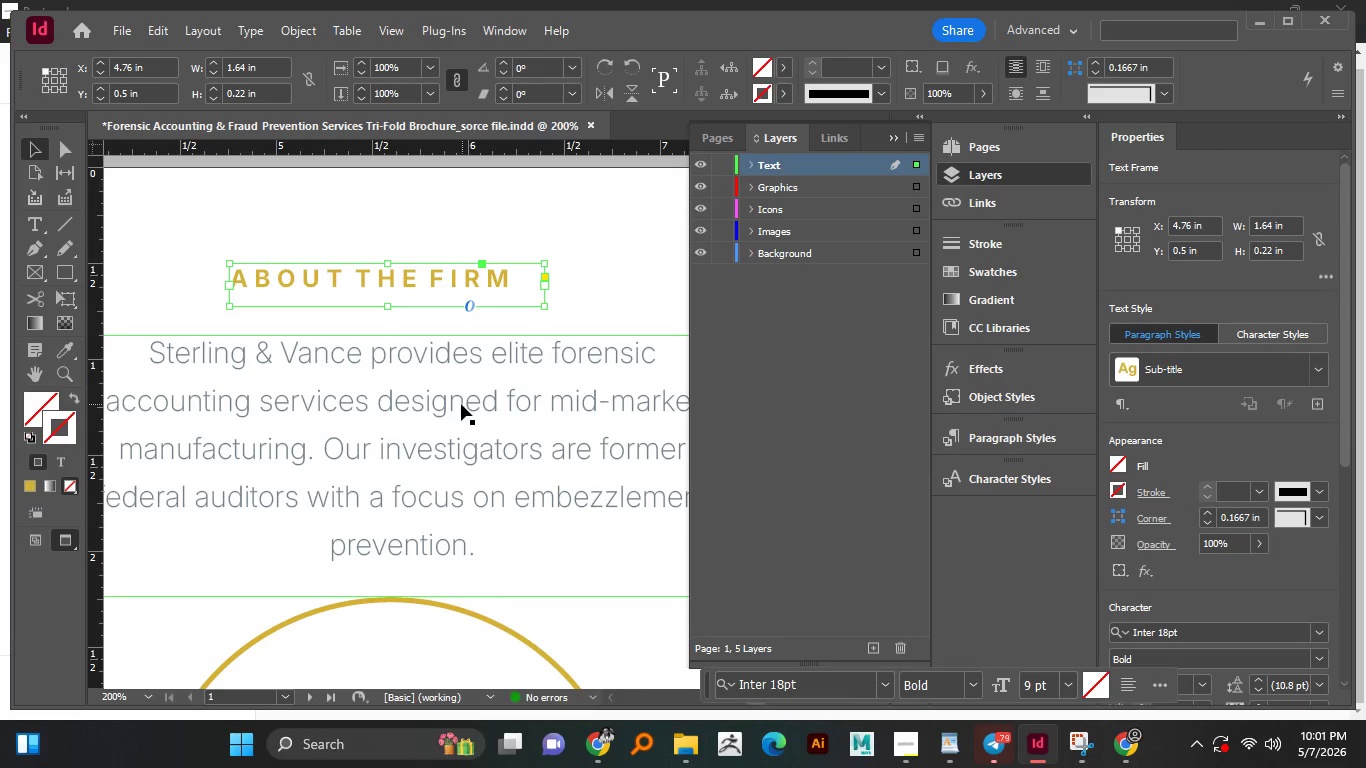 
hold_key(key=AltLeft, duration=0.83)
scroll: coordinate [458, 397], scroll_direction: down, amount: 1.0
 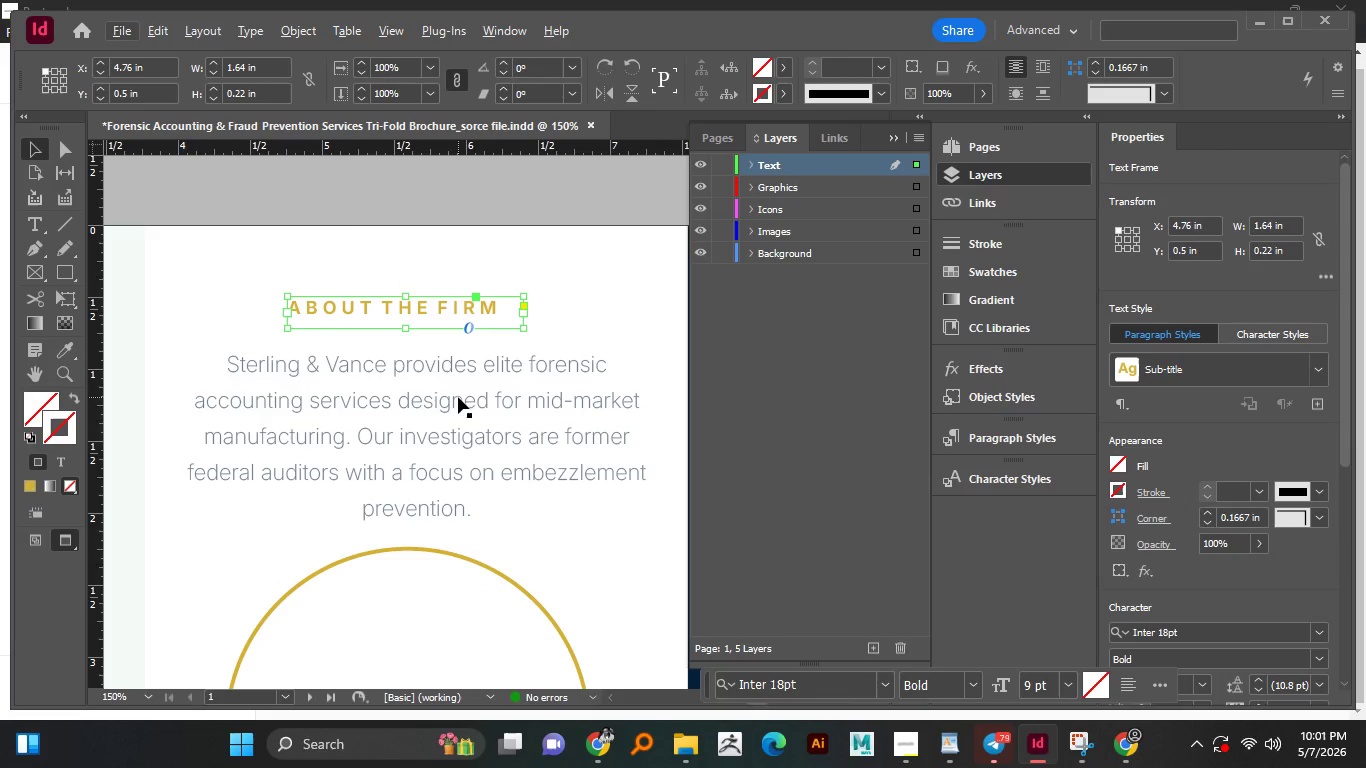 
key(Control+I)
 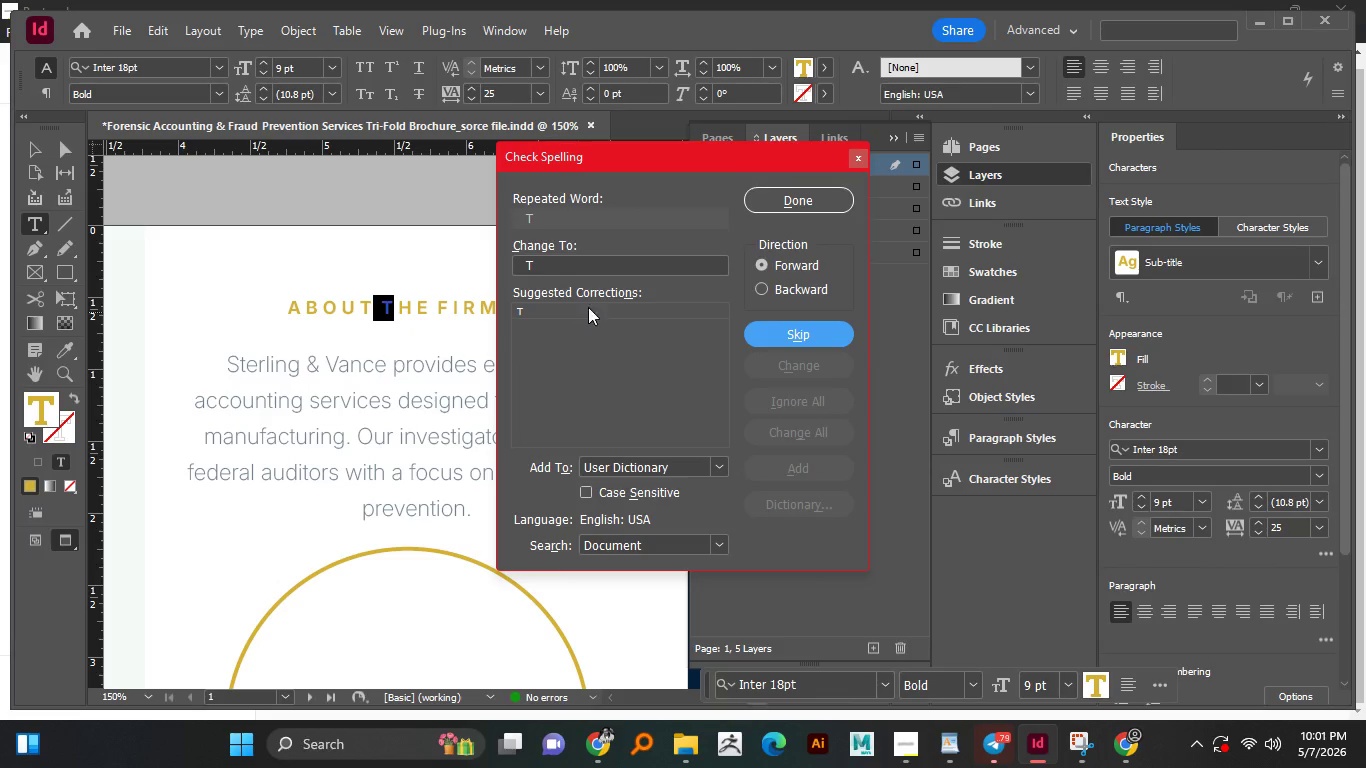 
left_click([541, 311])
 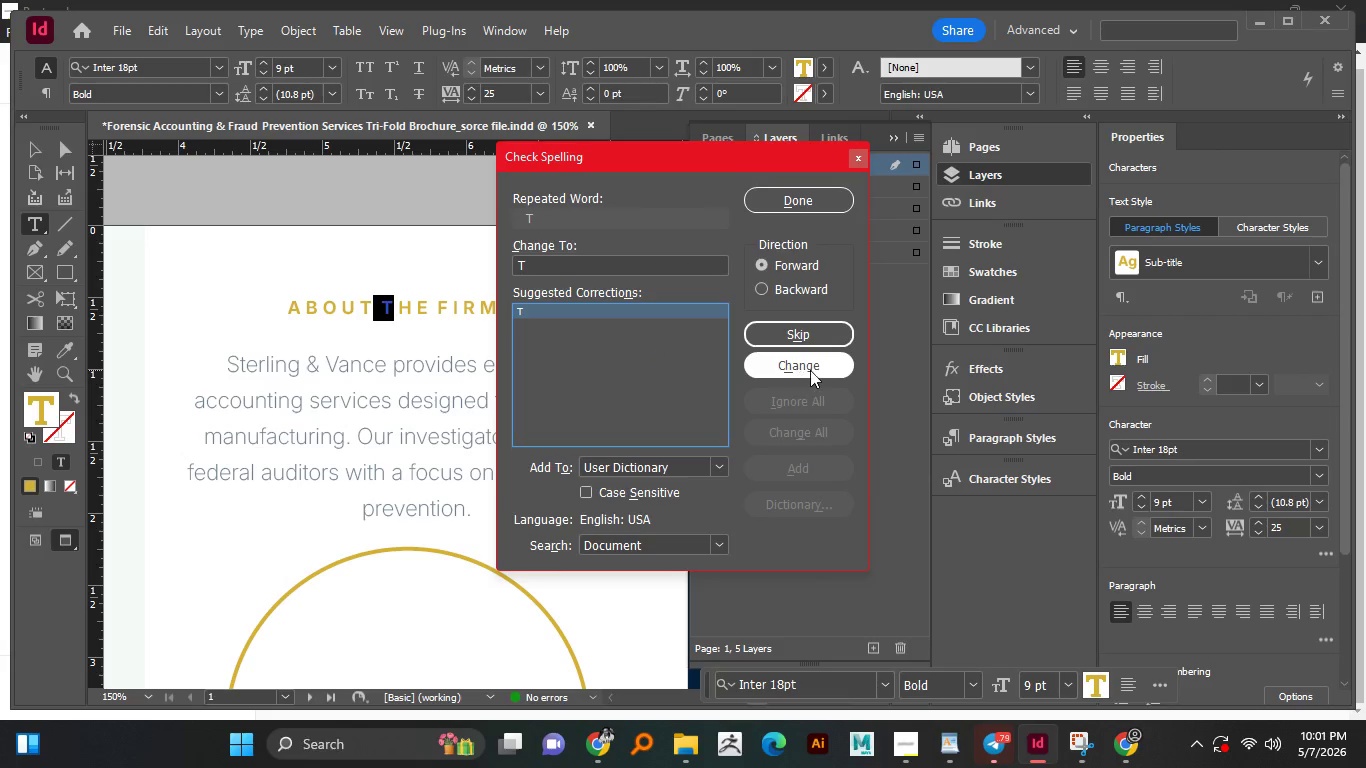 
left_click([811, 370])
 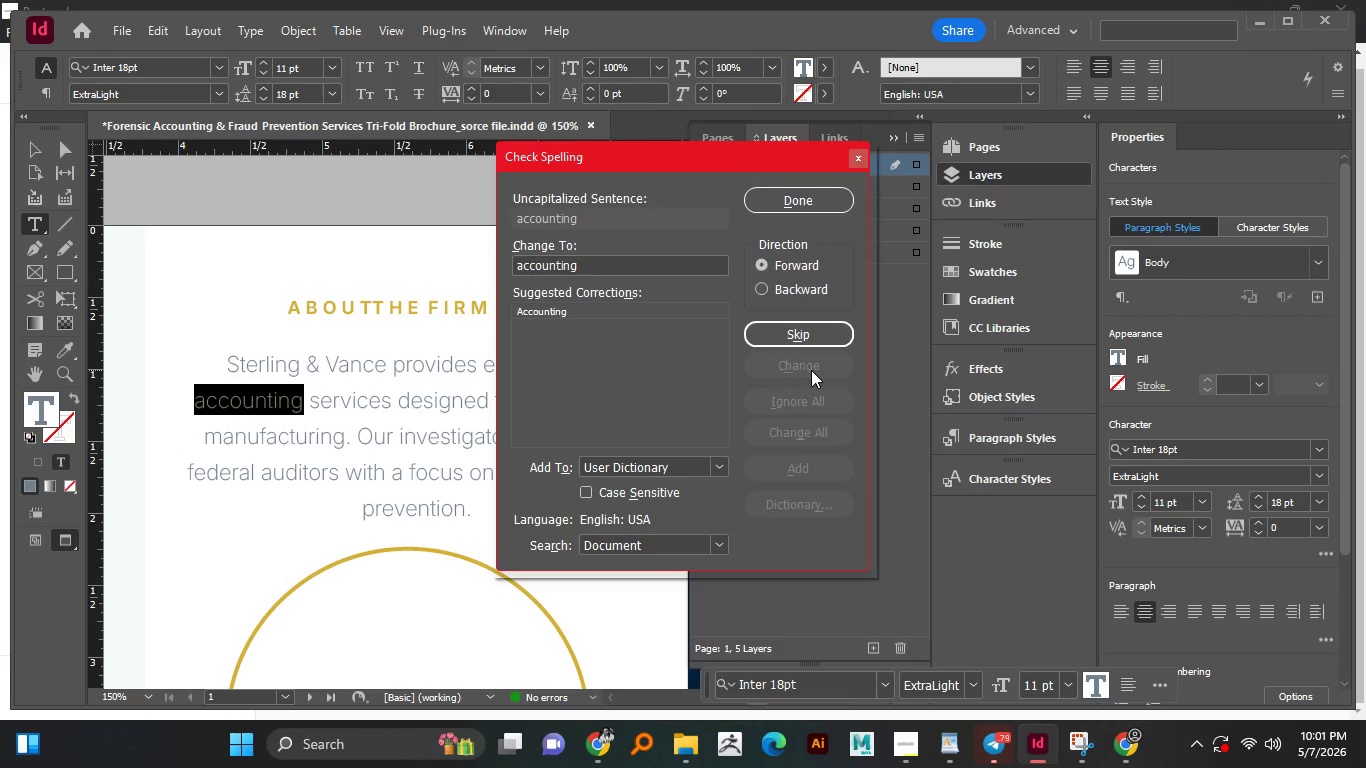 
wait(8.03)
 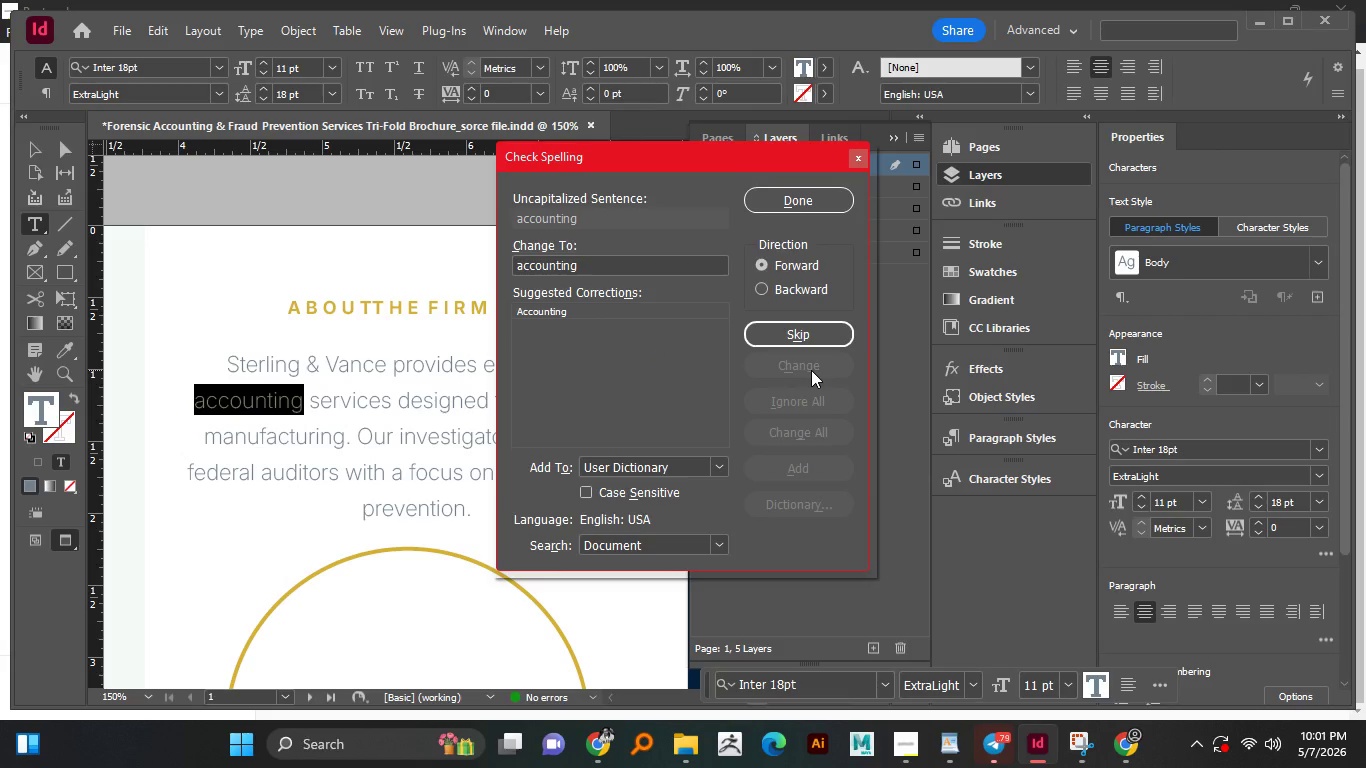 
left_click_drag(start_coordinate=[664, 158], to_coordinate=[816, 174])
 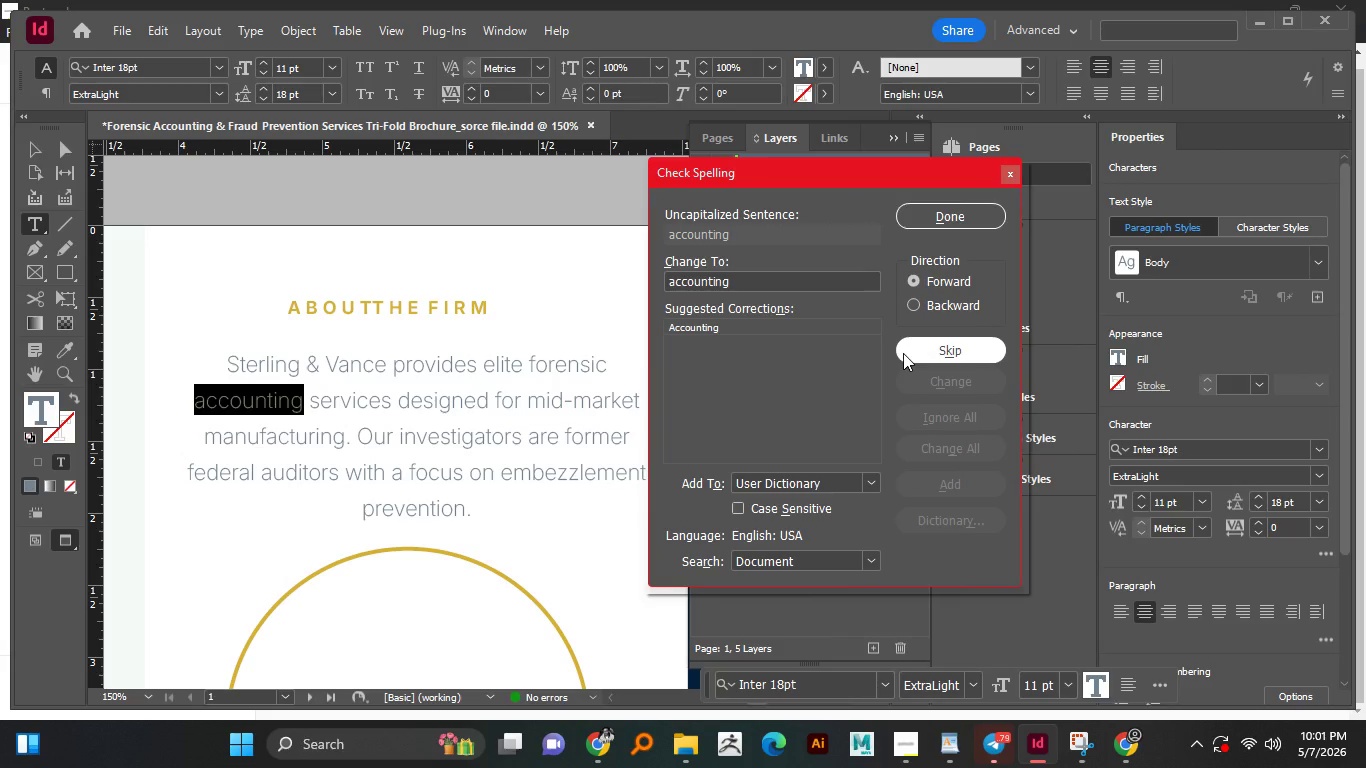 
wait(7.5)
 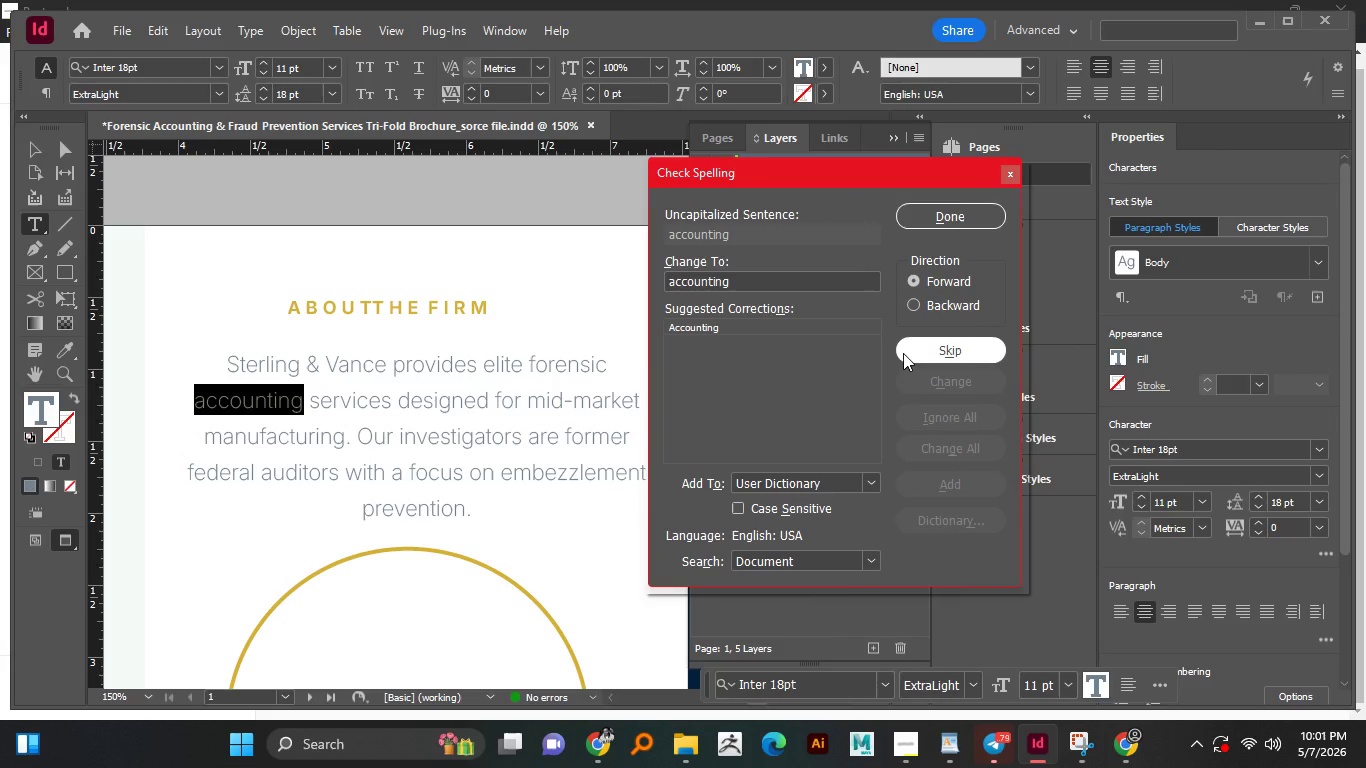 
left_click([903, 353])
 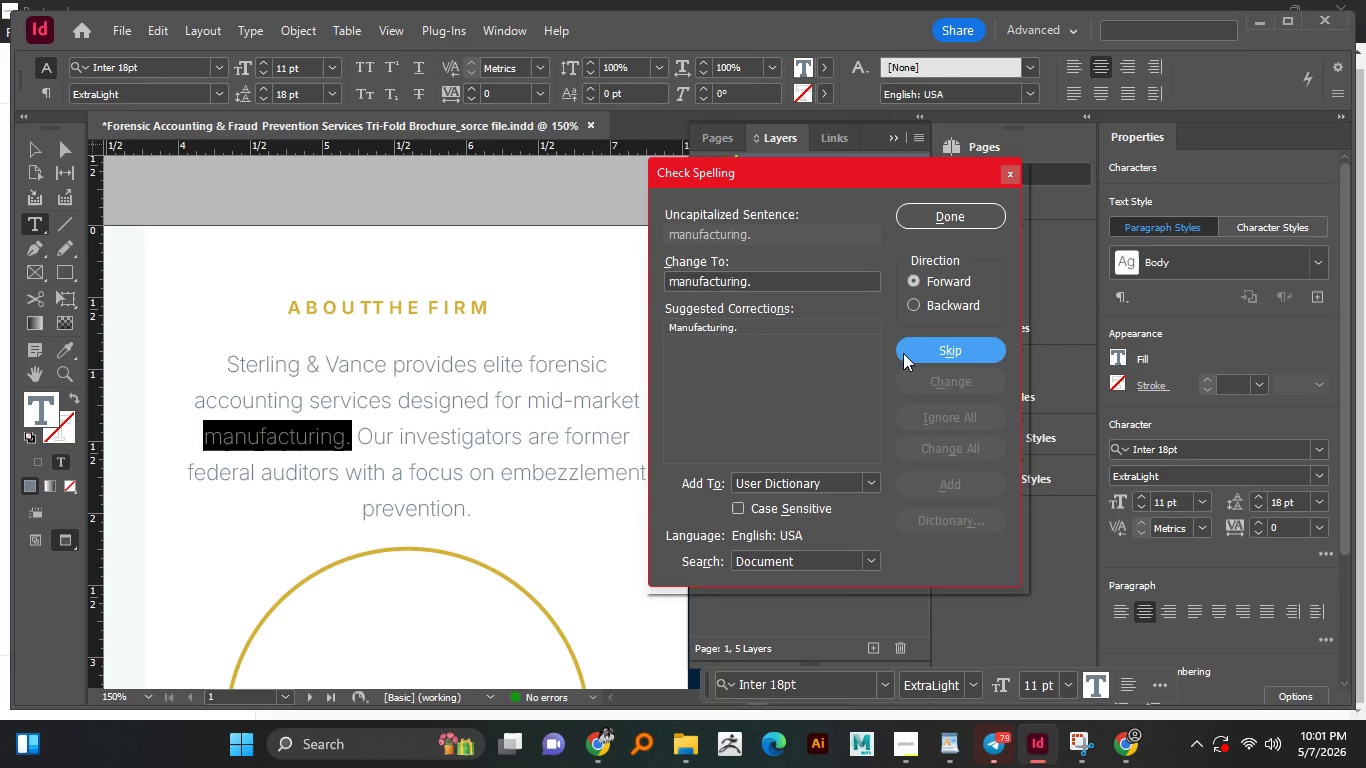 
left_click([903, 353])
 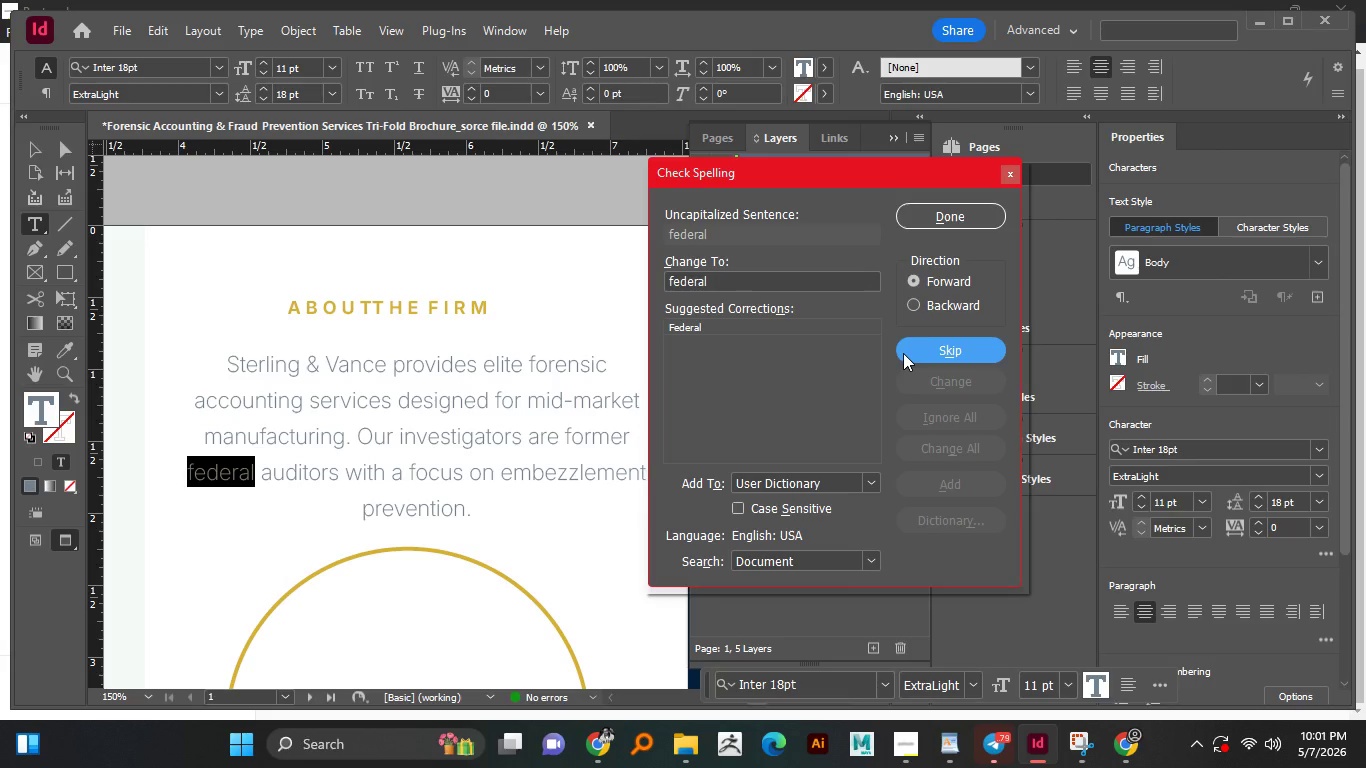 
left_click([903, 353])
 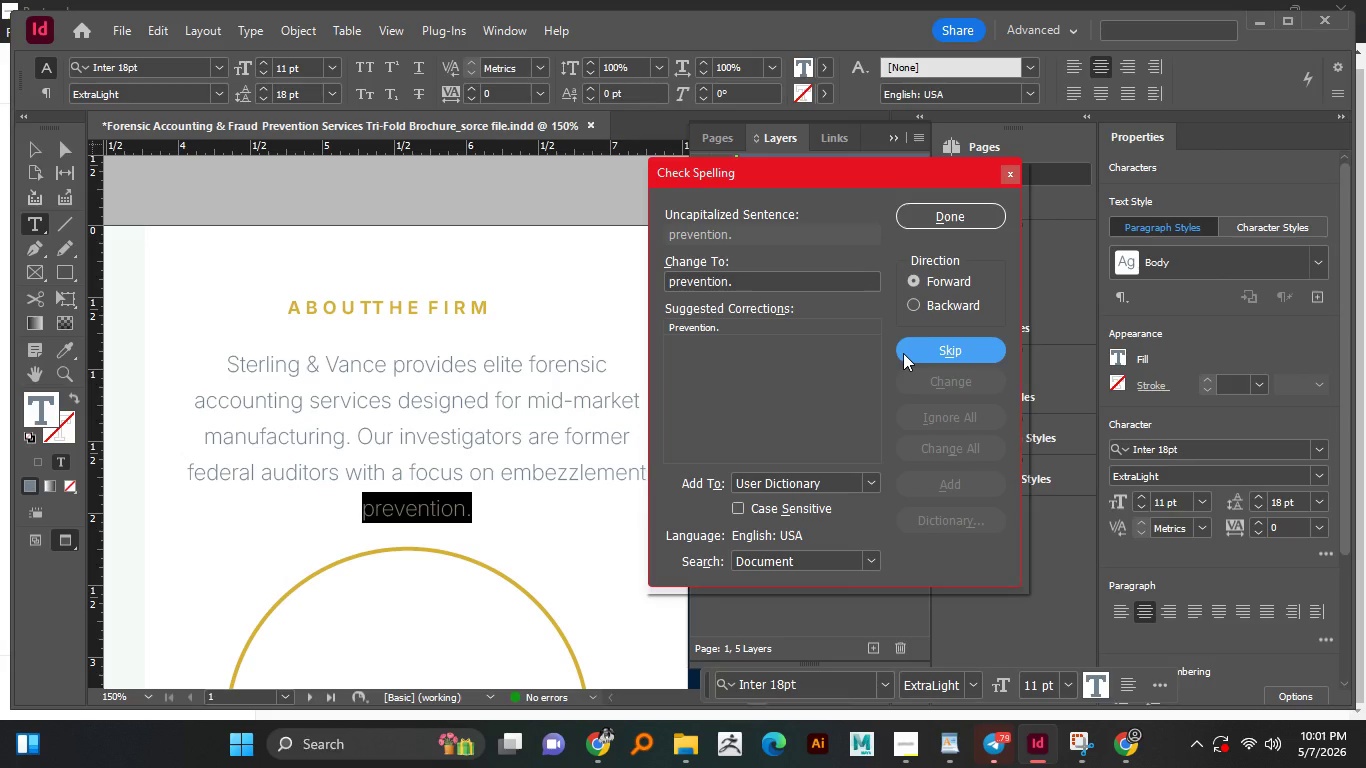 
left_click([903, 353])
 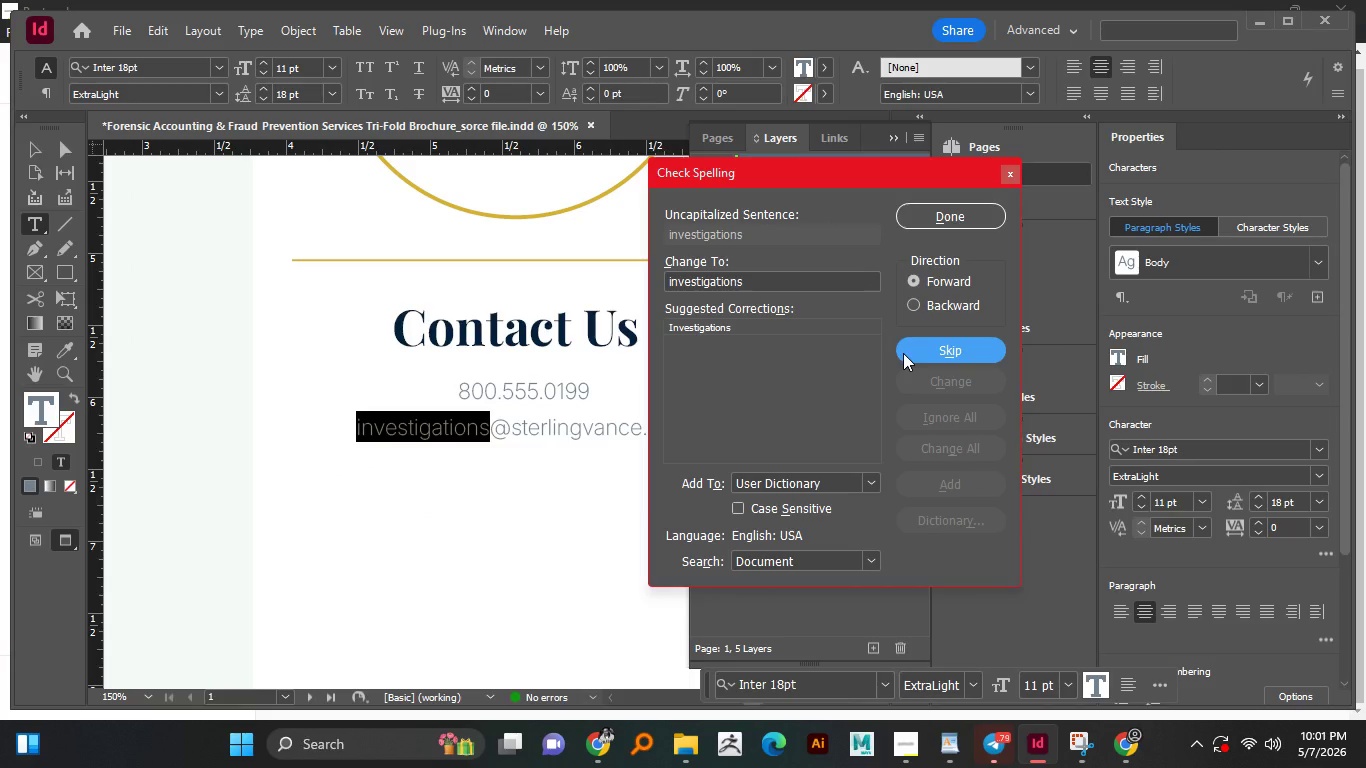 
left_click([903, 353])
 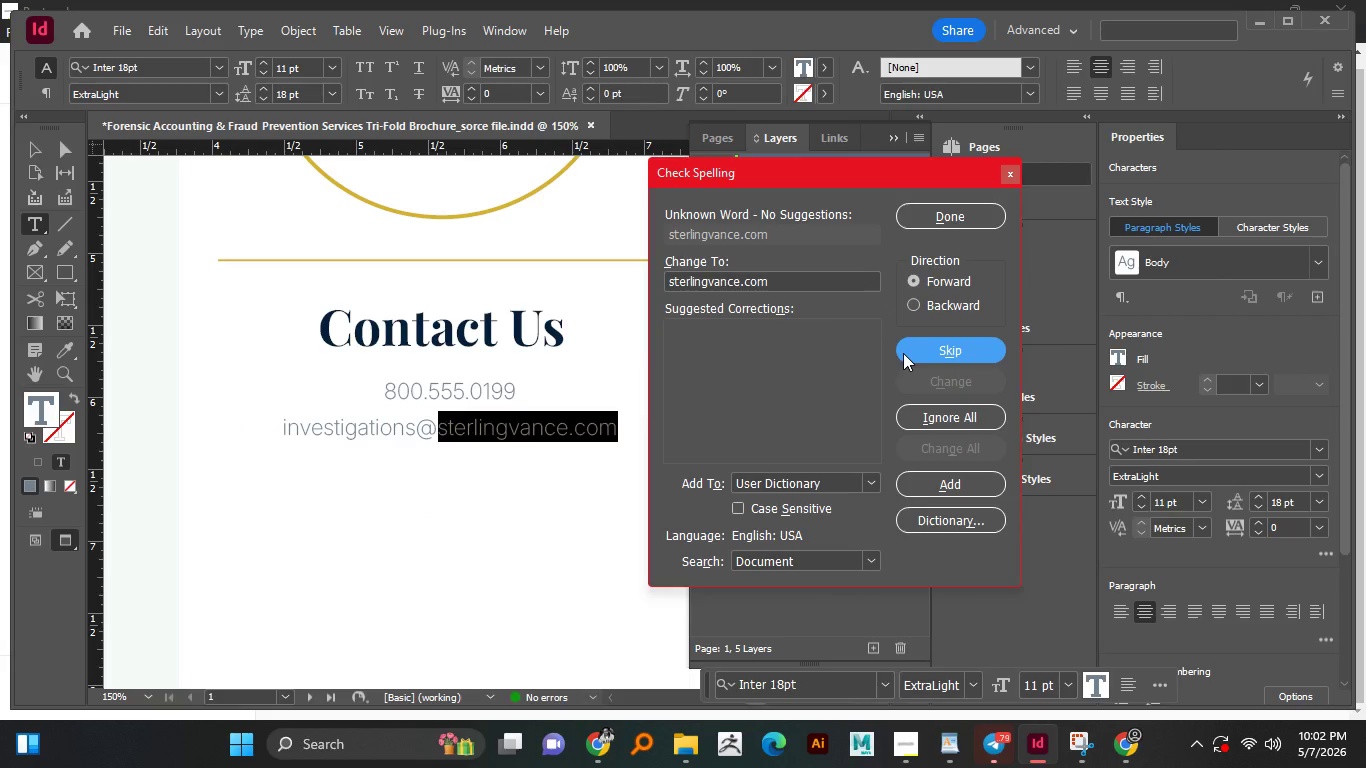 
wait(12.45)
 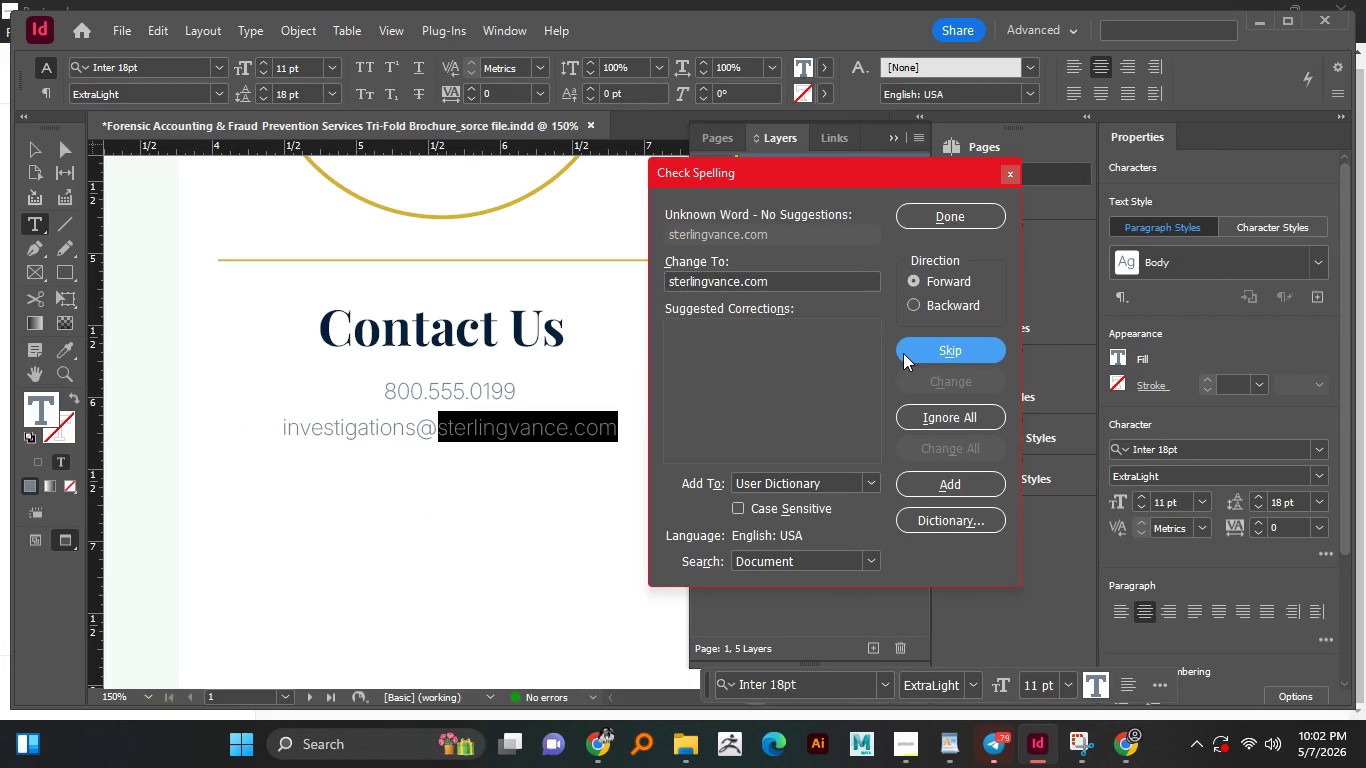 
left_click([903, 353])
 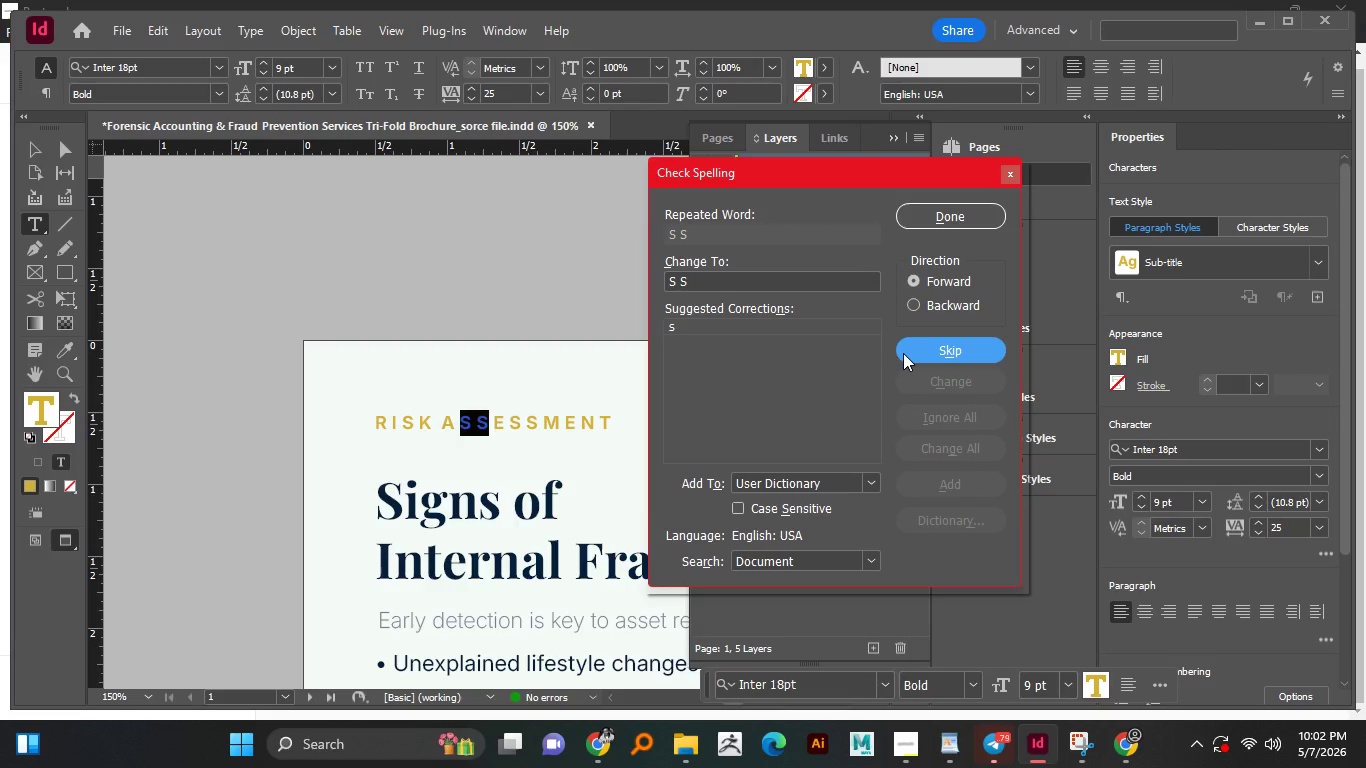 
wait(13.7)
 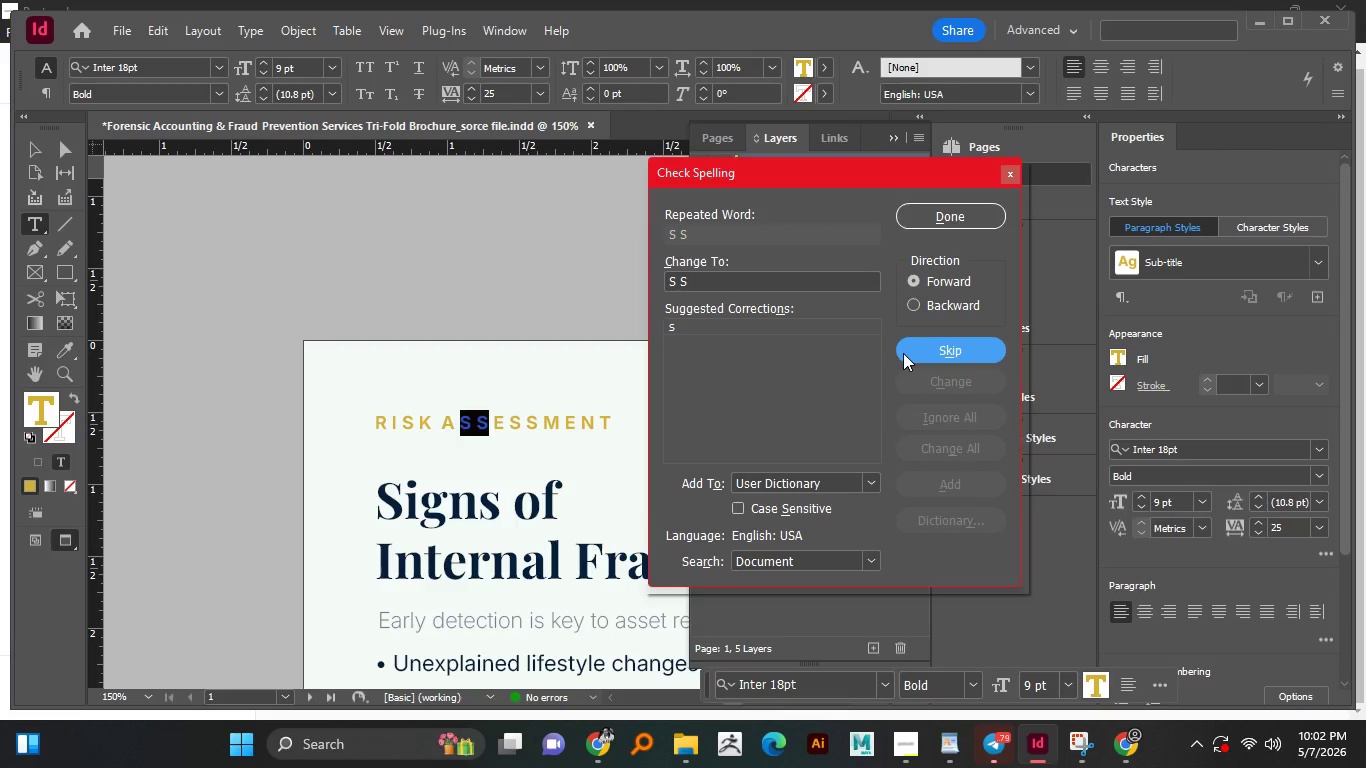 
left_click_drag(start_coordinate=[462, 427], to_coordinate=[459, 448])
 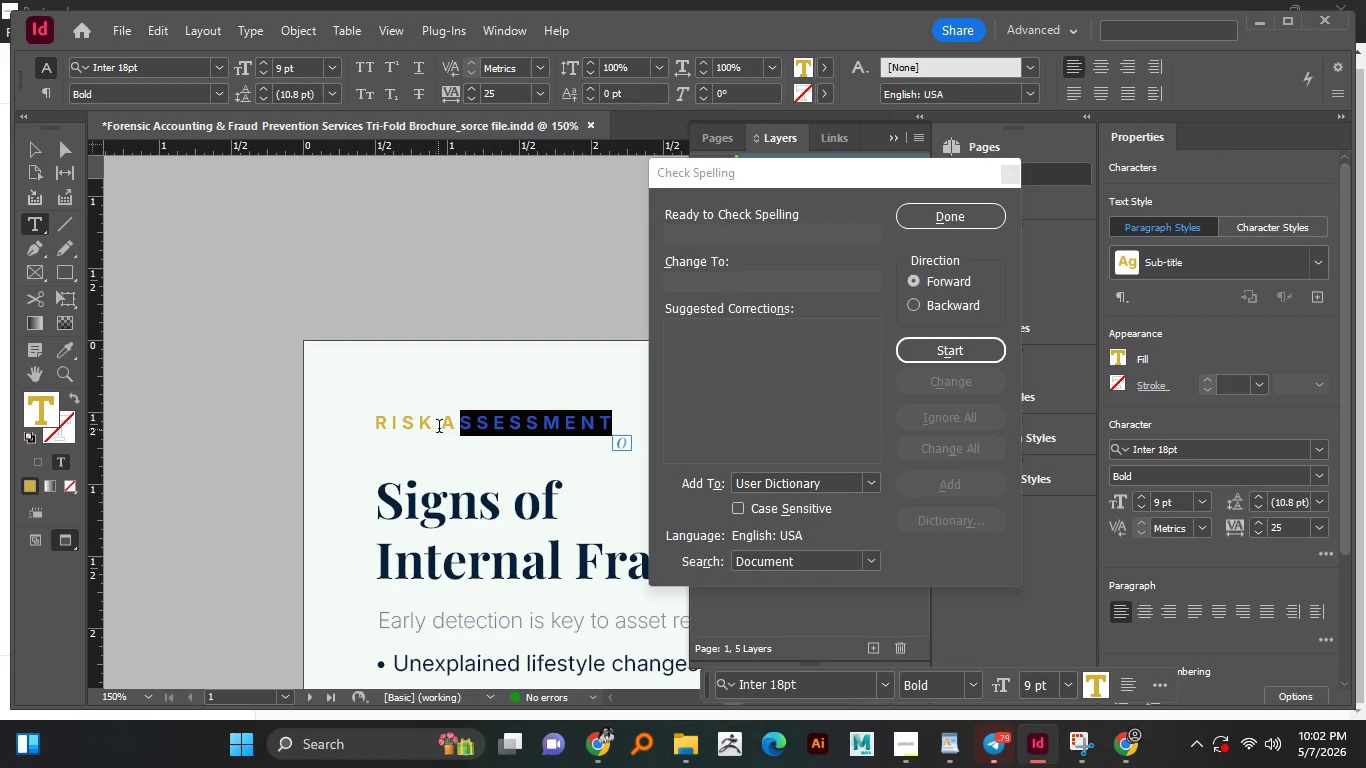 
left_click([446, 422])
 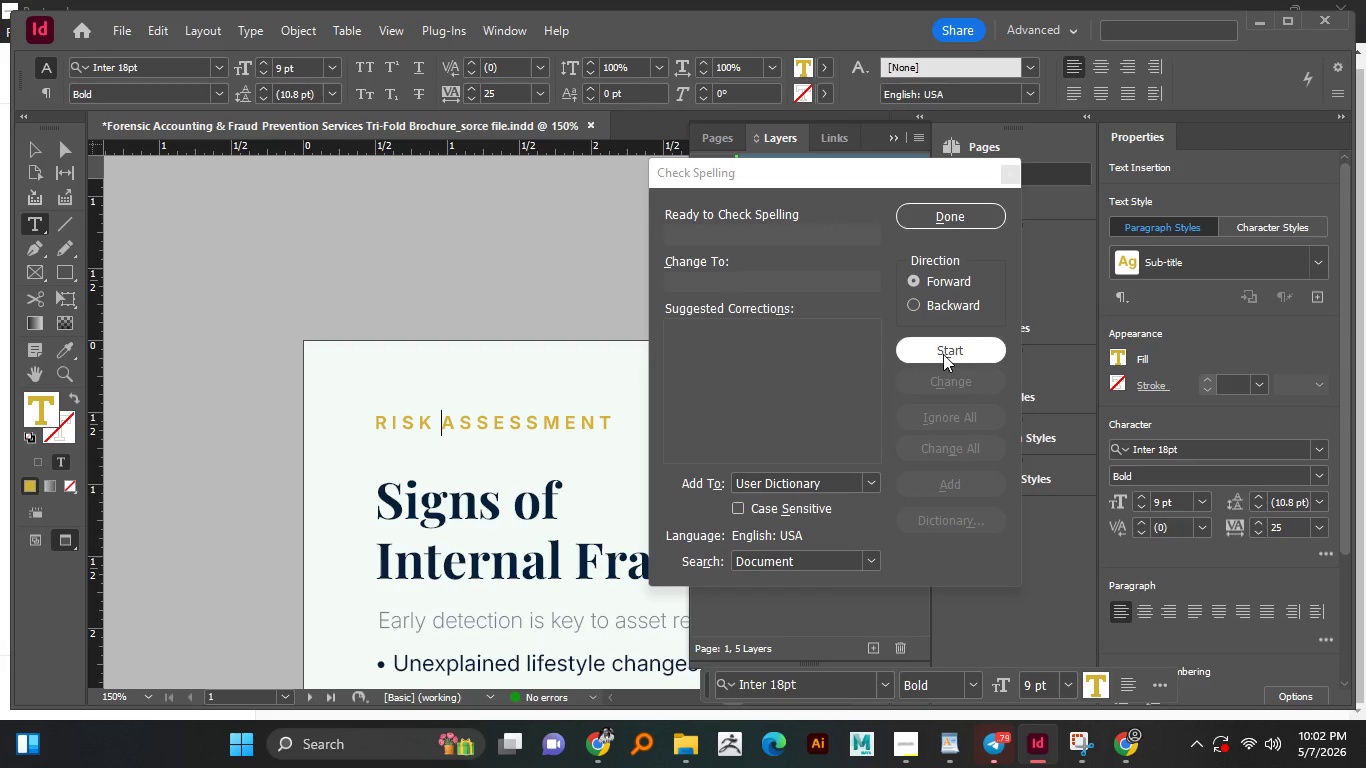 
wait(5.06)
 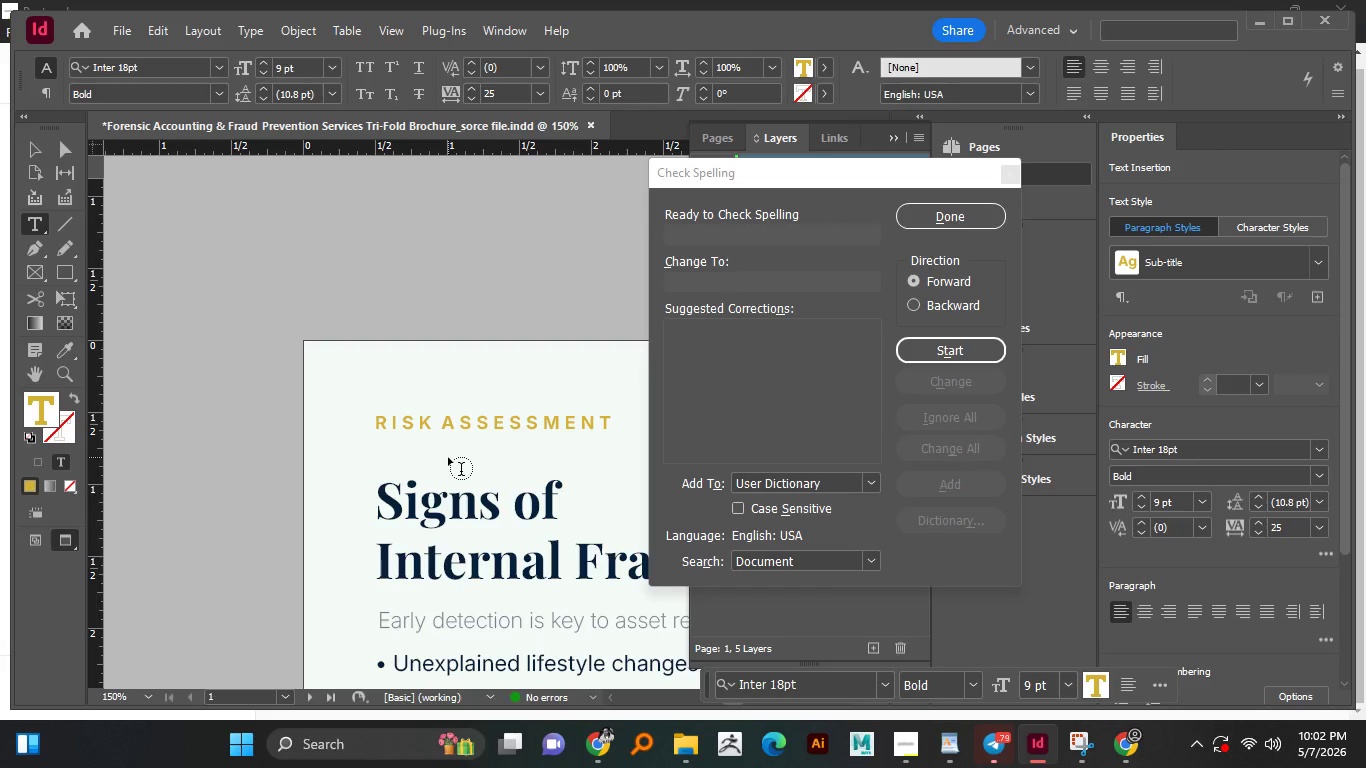 
left_click([938, 349])
 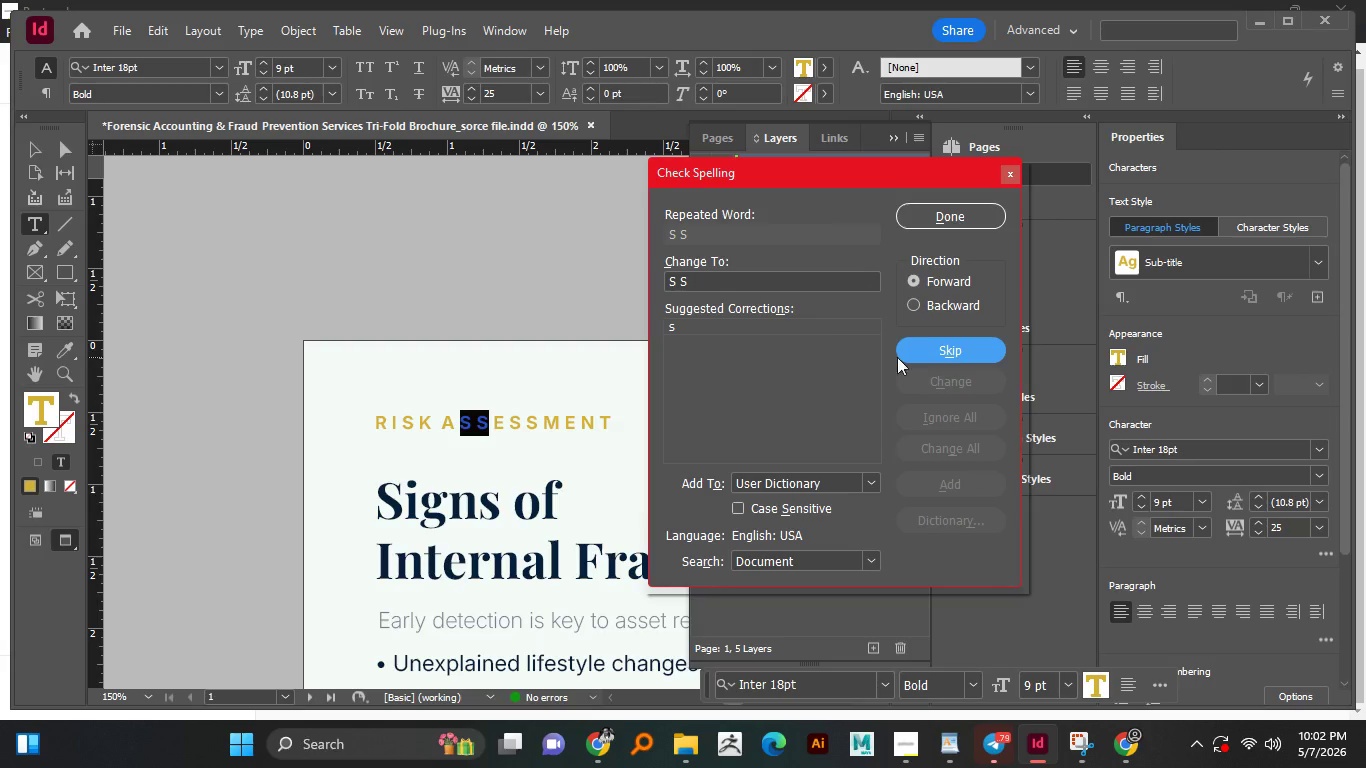 
left_click([941, 359])
 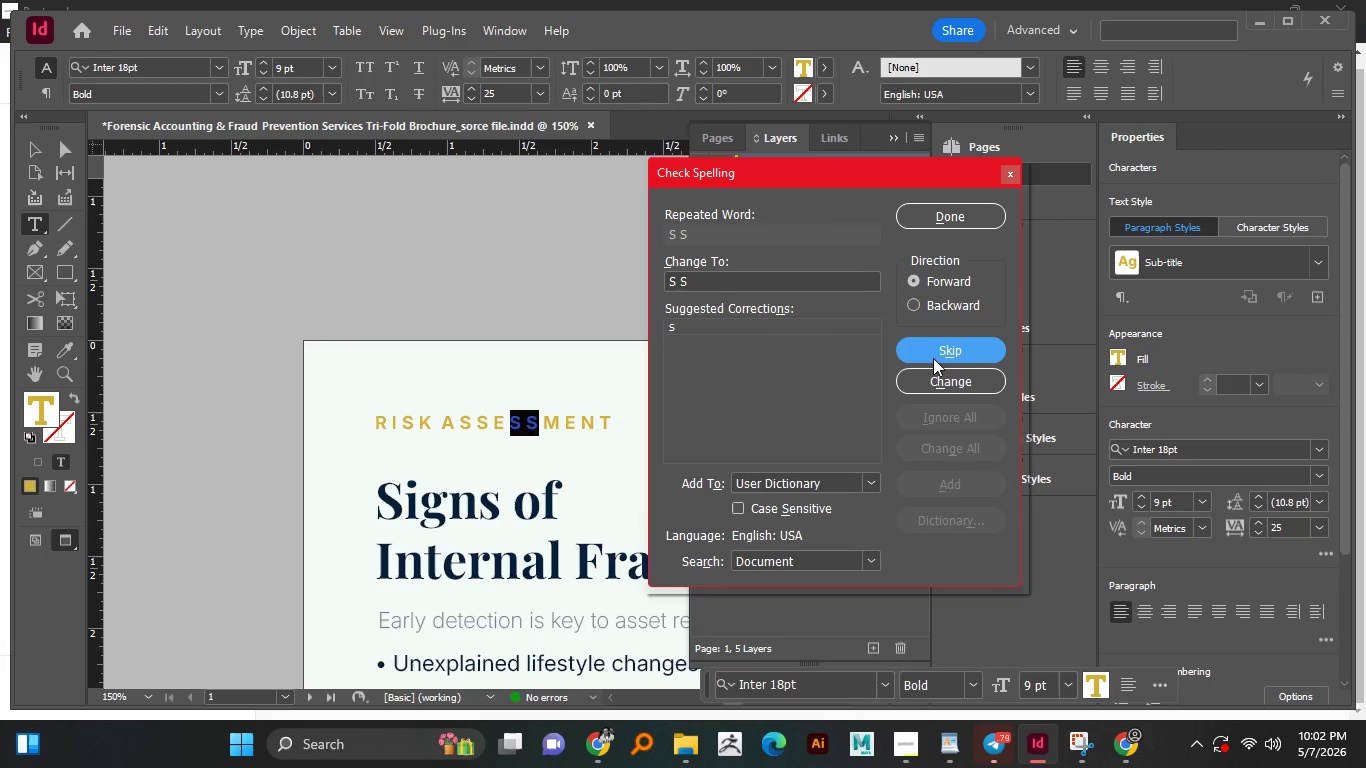 
left_click([936, 353])
 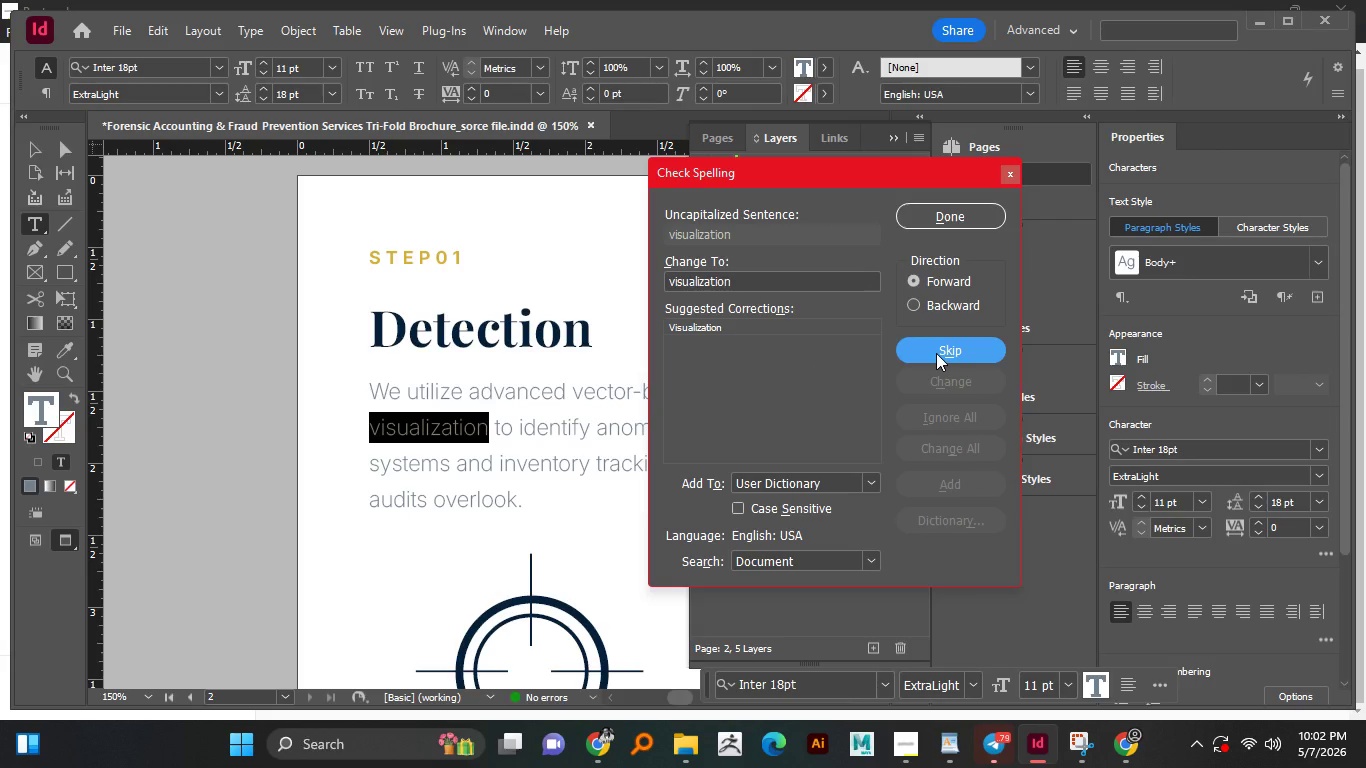 
wait(12.09)
 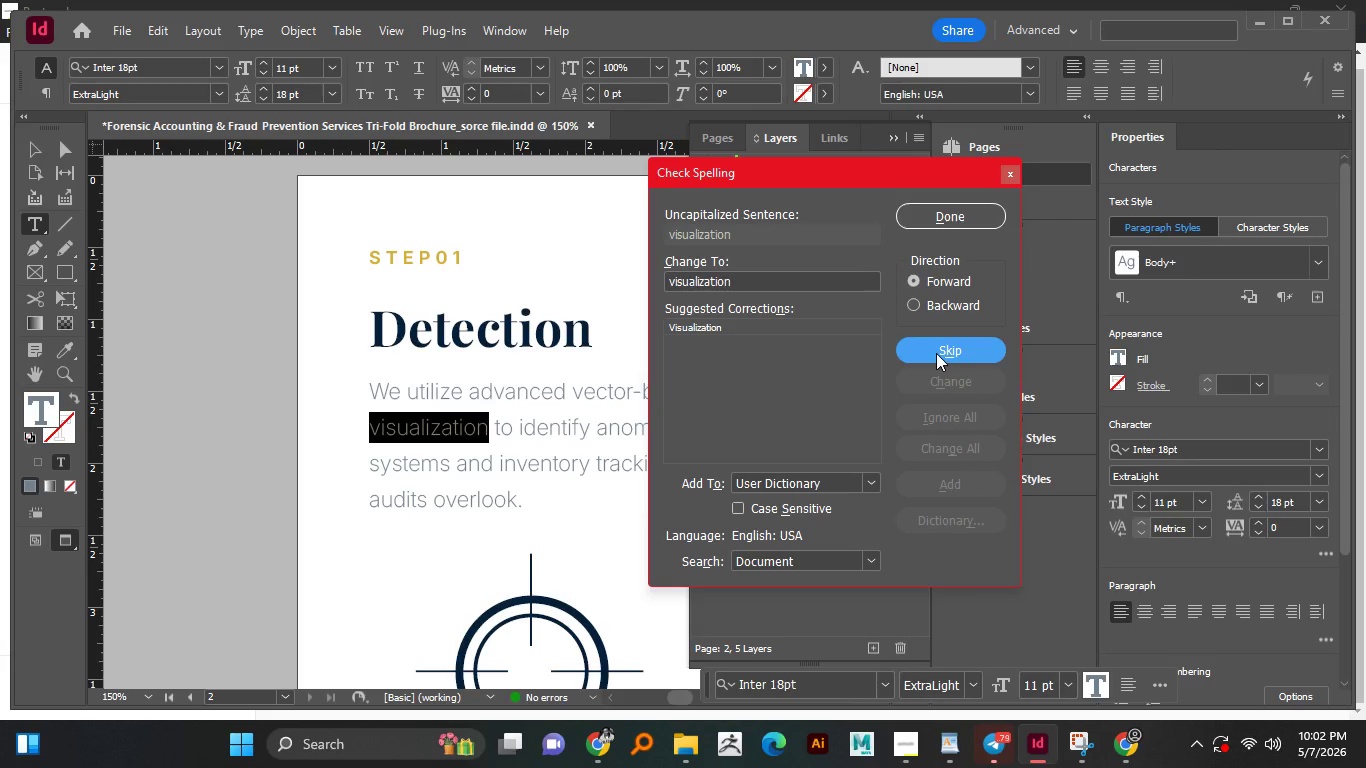 
left_click([936, 353])
 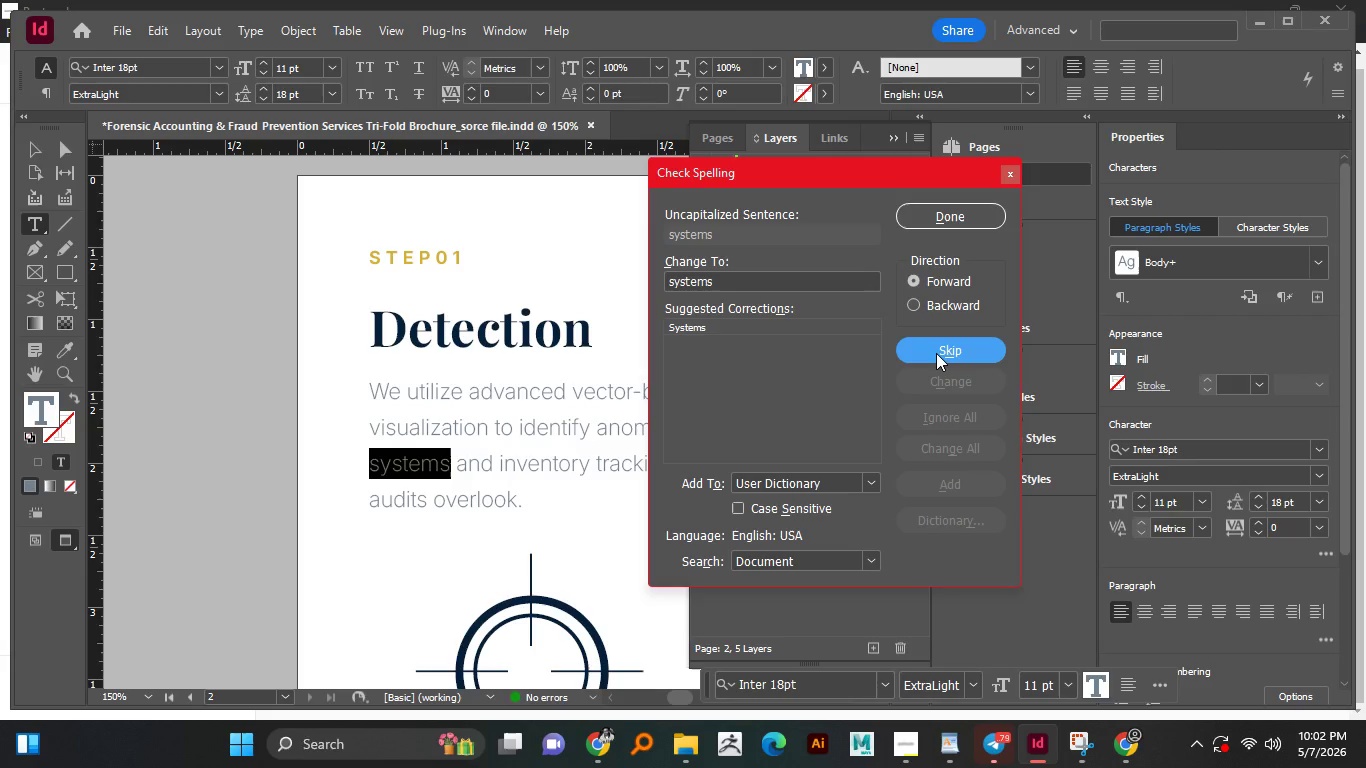 
left_click([936, 353])
 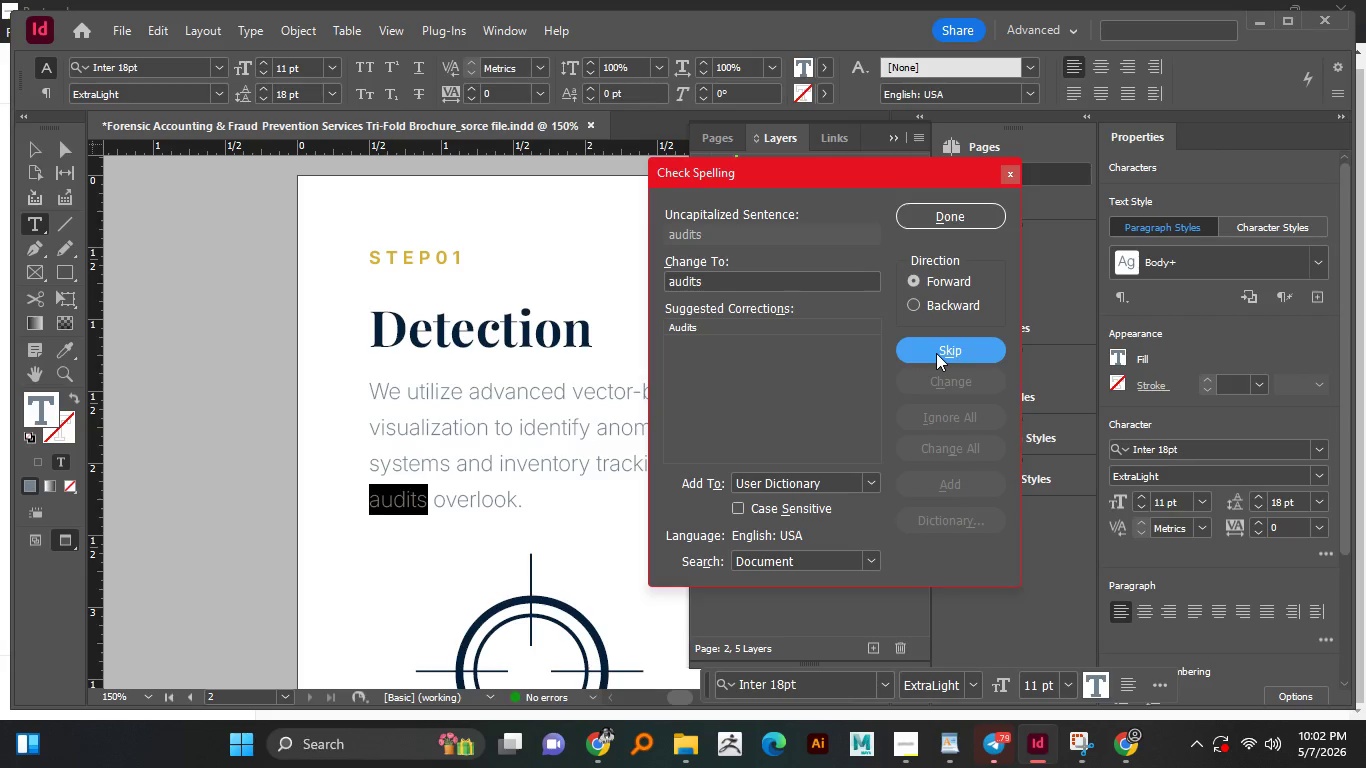 
left_click([936, 353])
 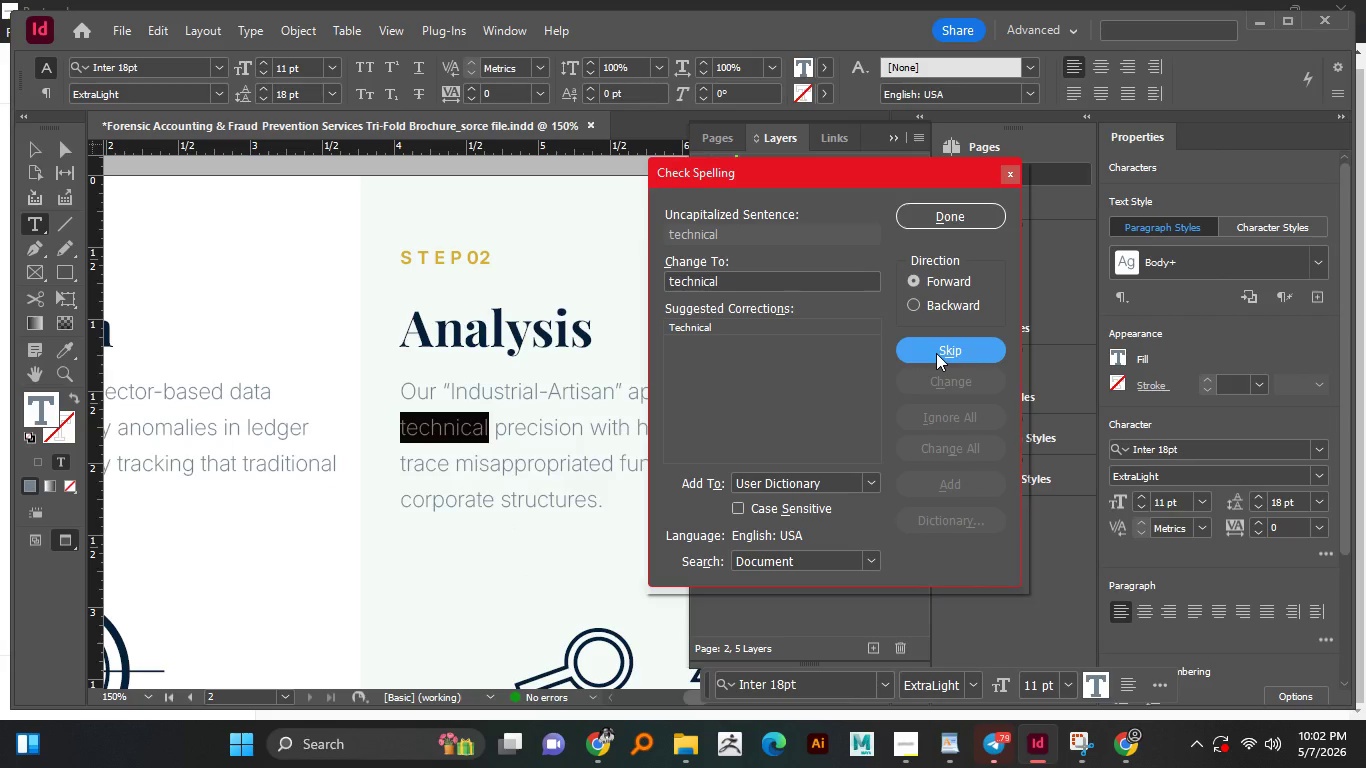 
left_click([936, 353])
 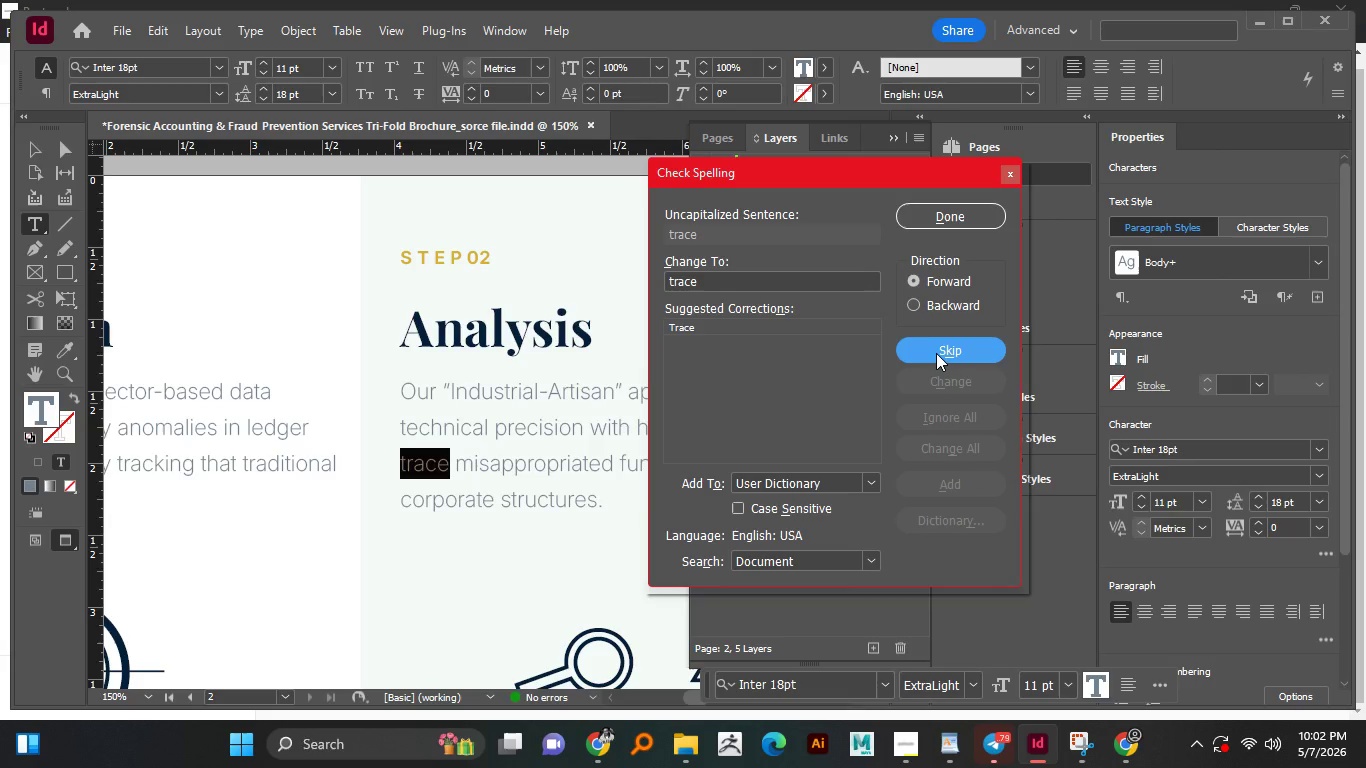 
left_click([936, 353])
 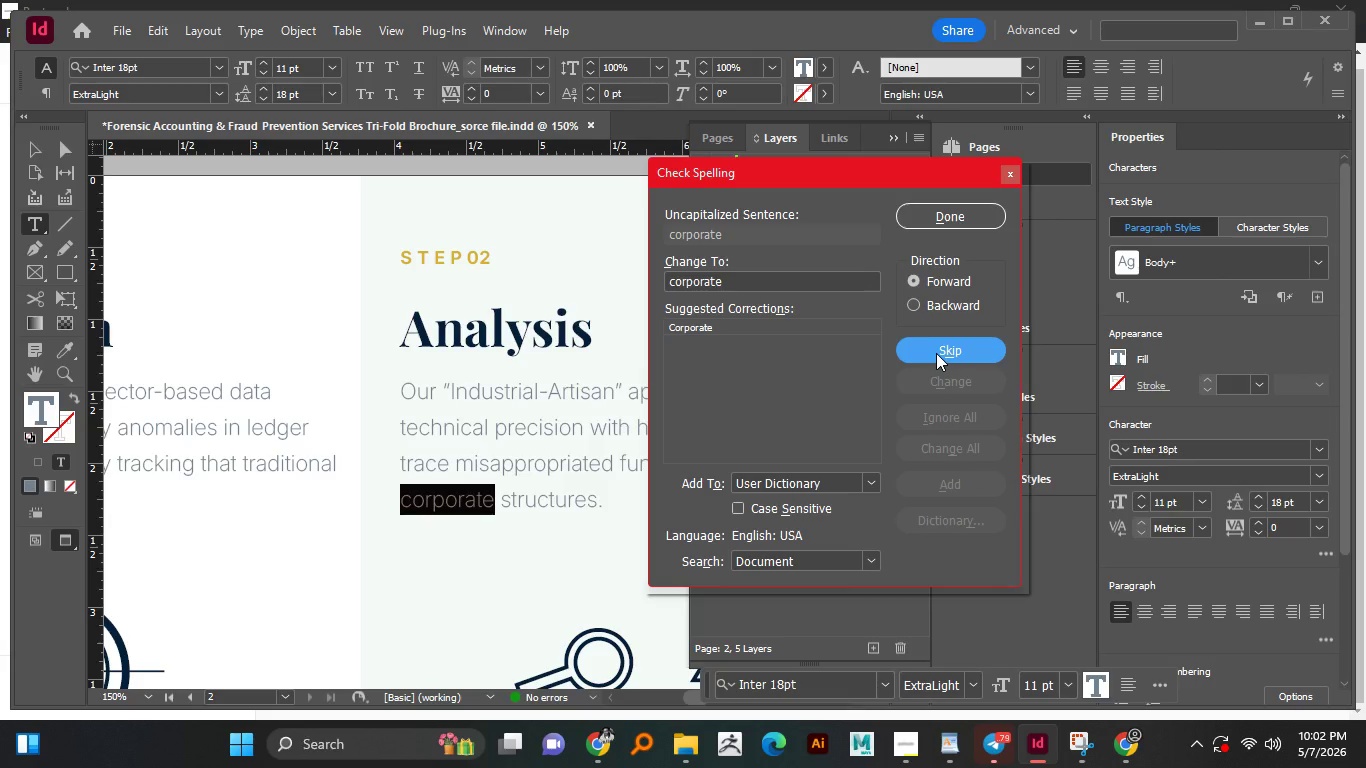 
left_click([936, 353])
 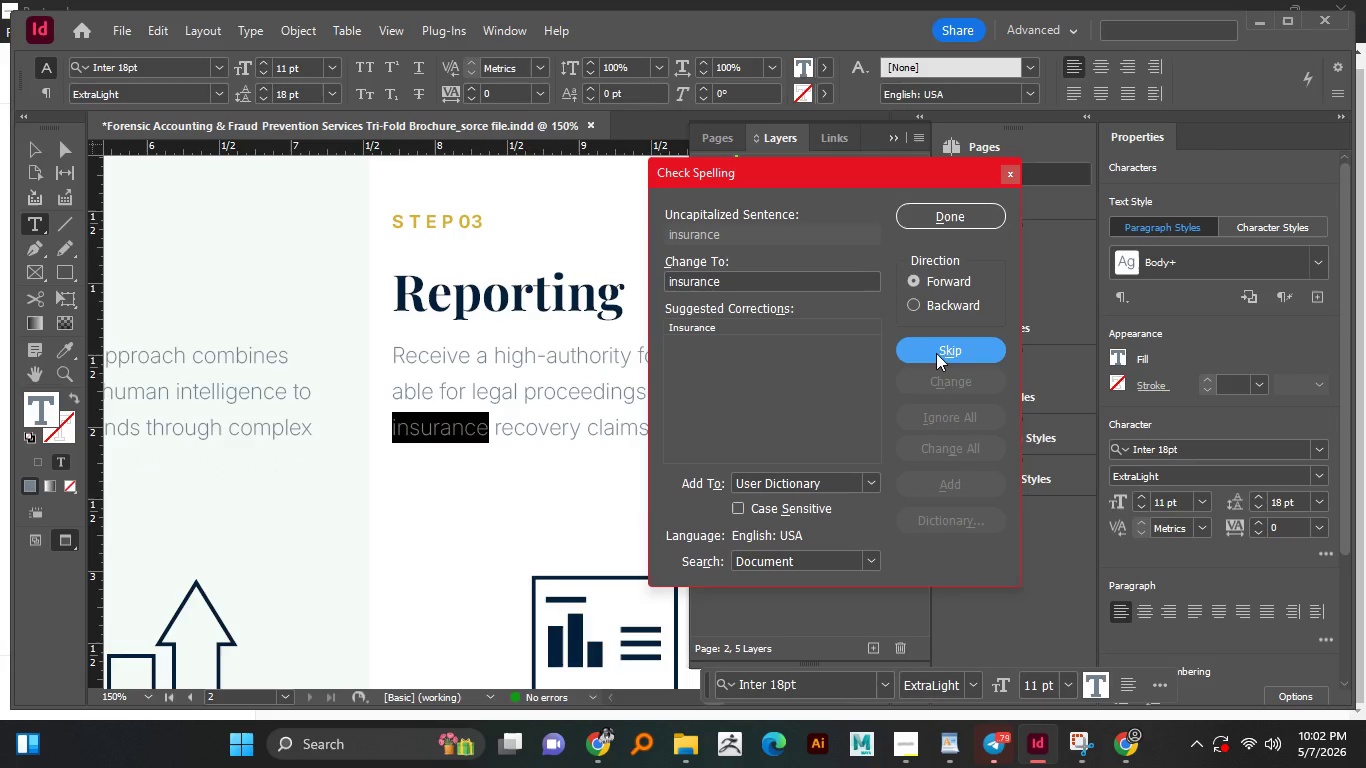 
left_click([936, 353])
 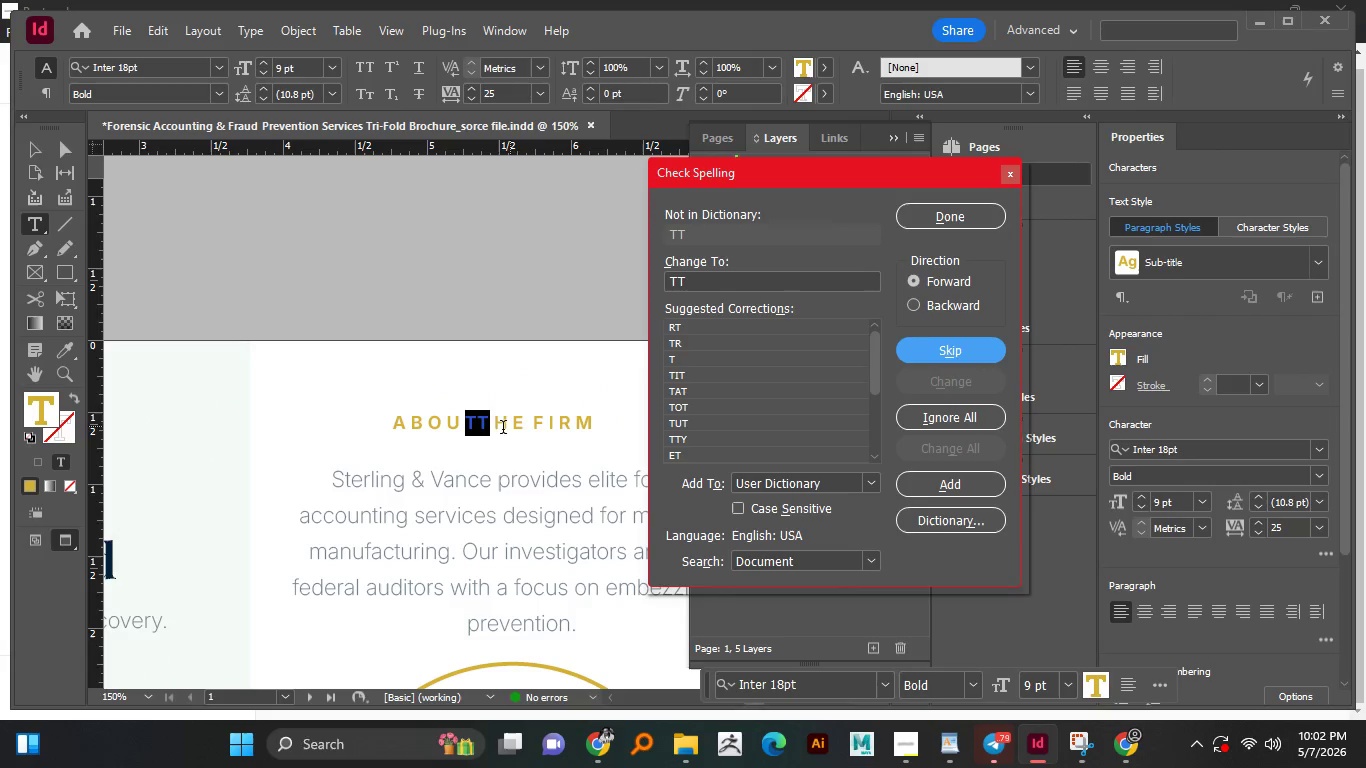 
left_click([484, 425])
 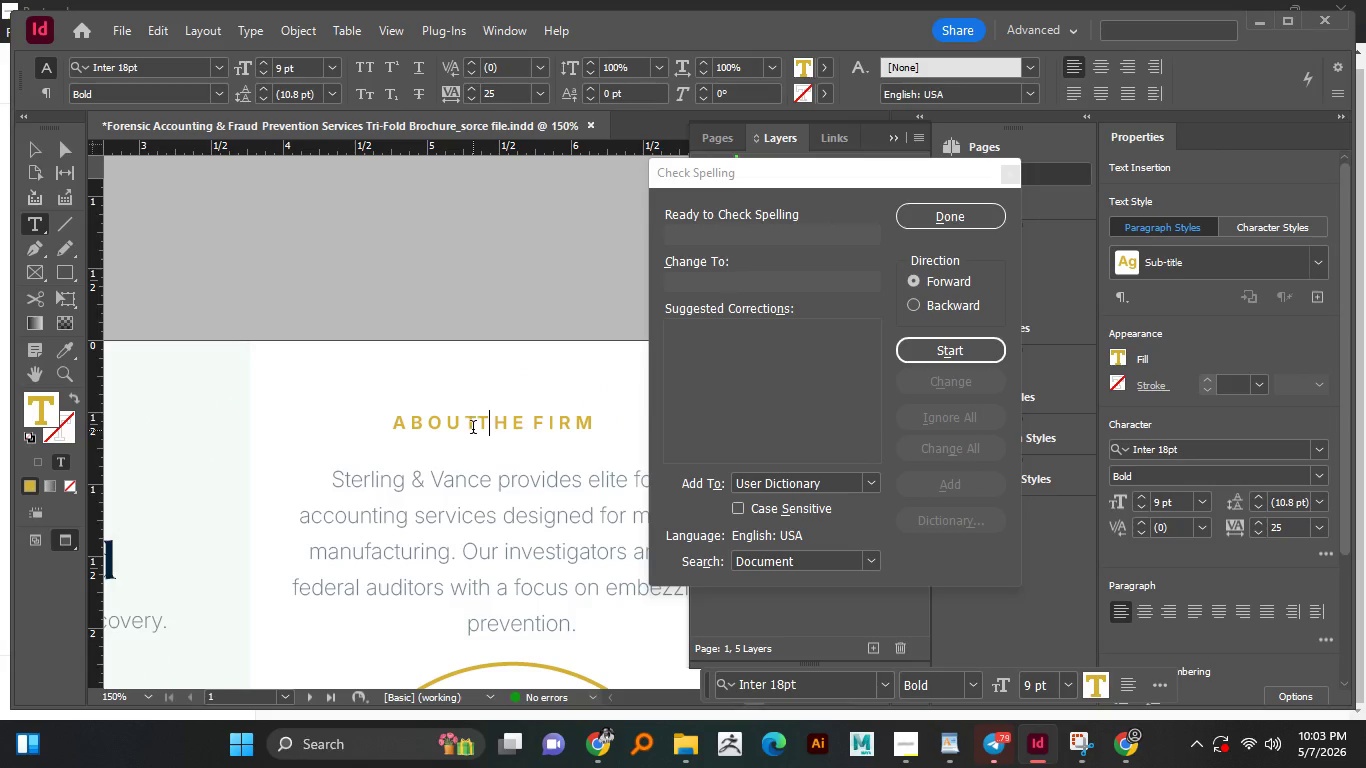 
left_click([474, 425])
 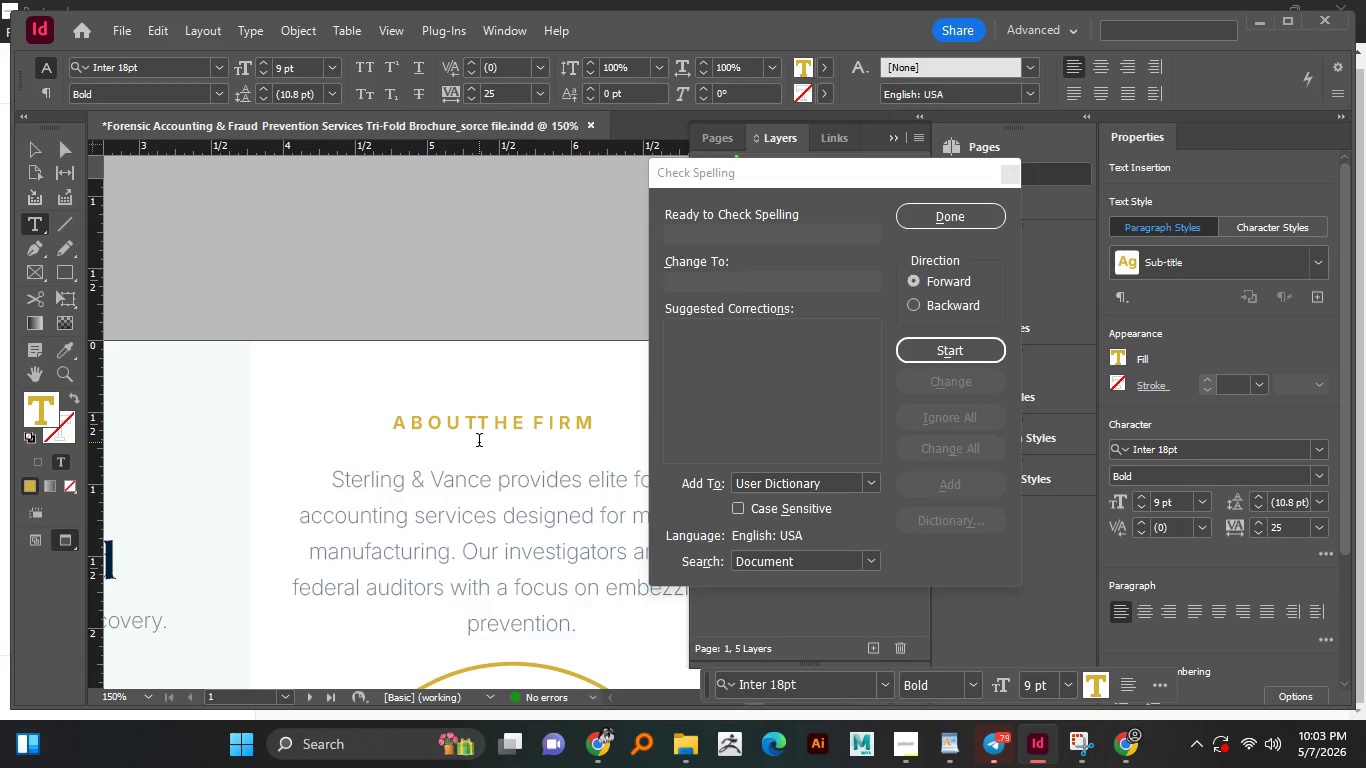 
key(Space)
 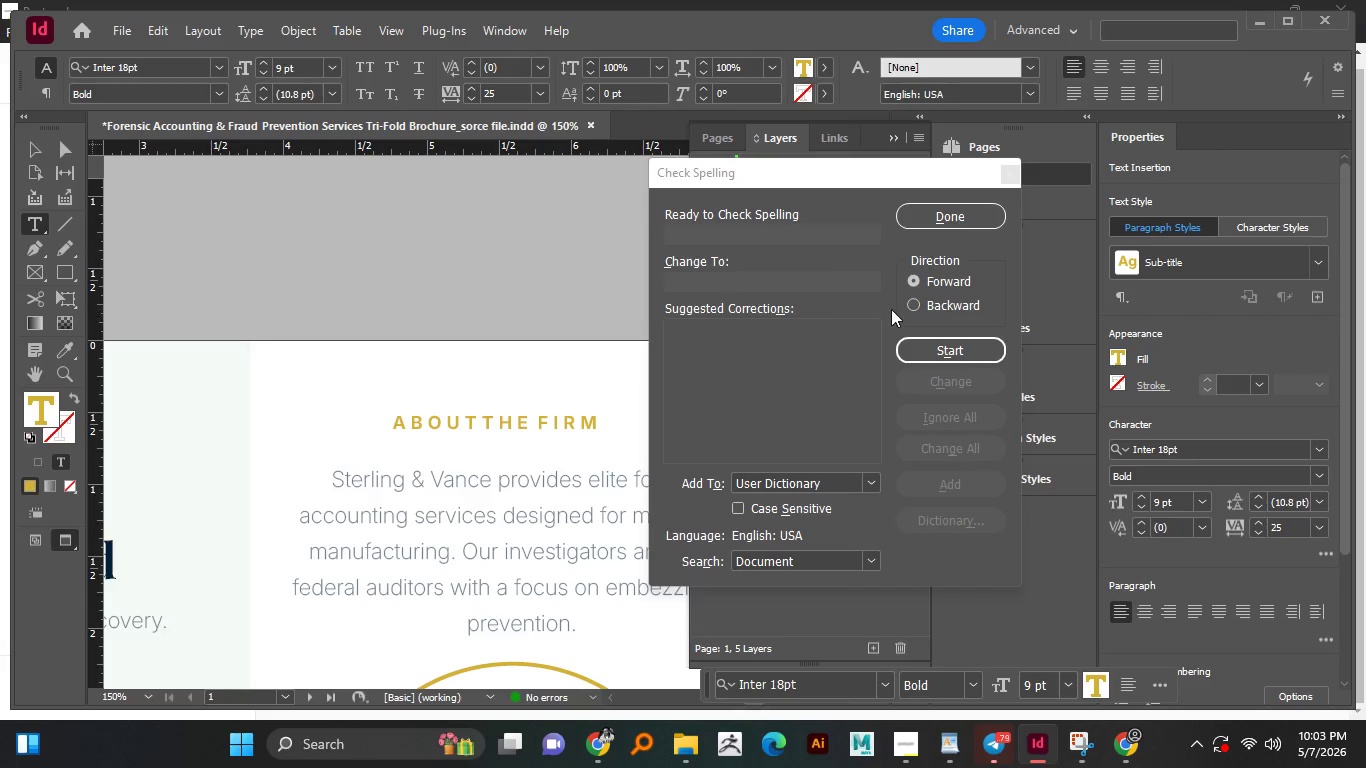 
left_click([855, 333])
 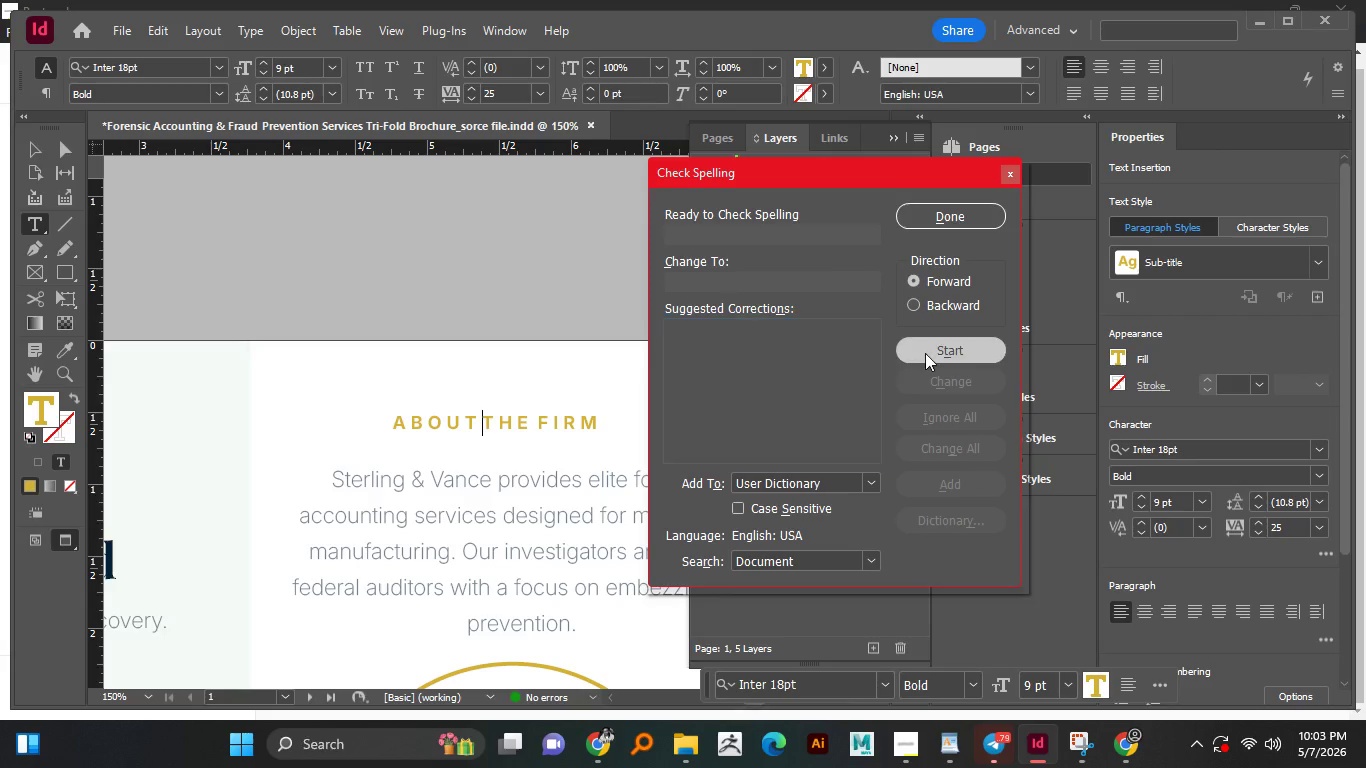 
left_click([925, 353])
 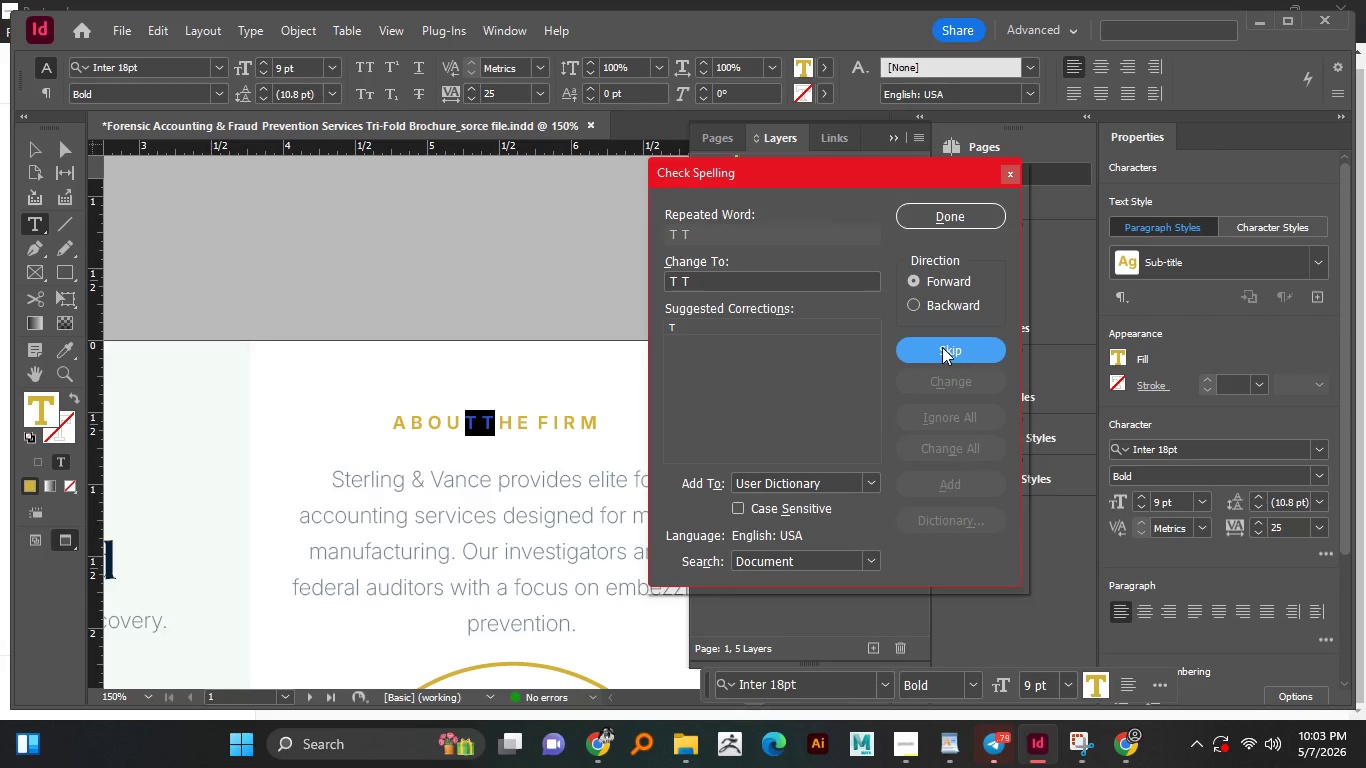 
left_click([942, 347])
 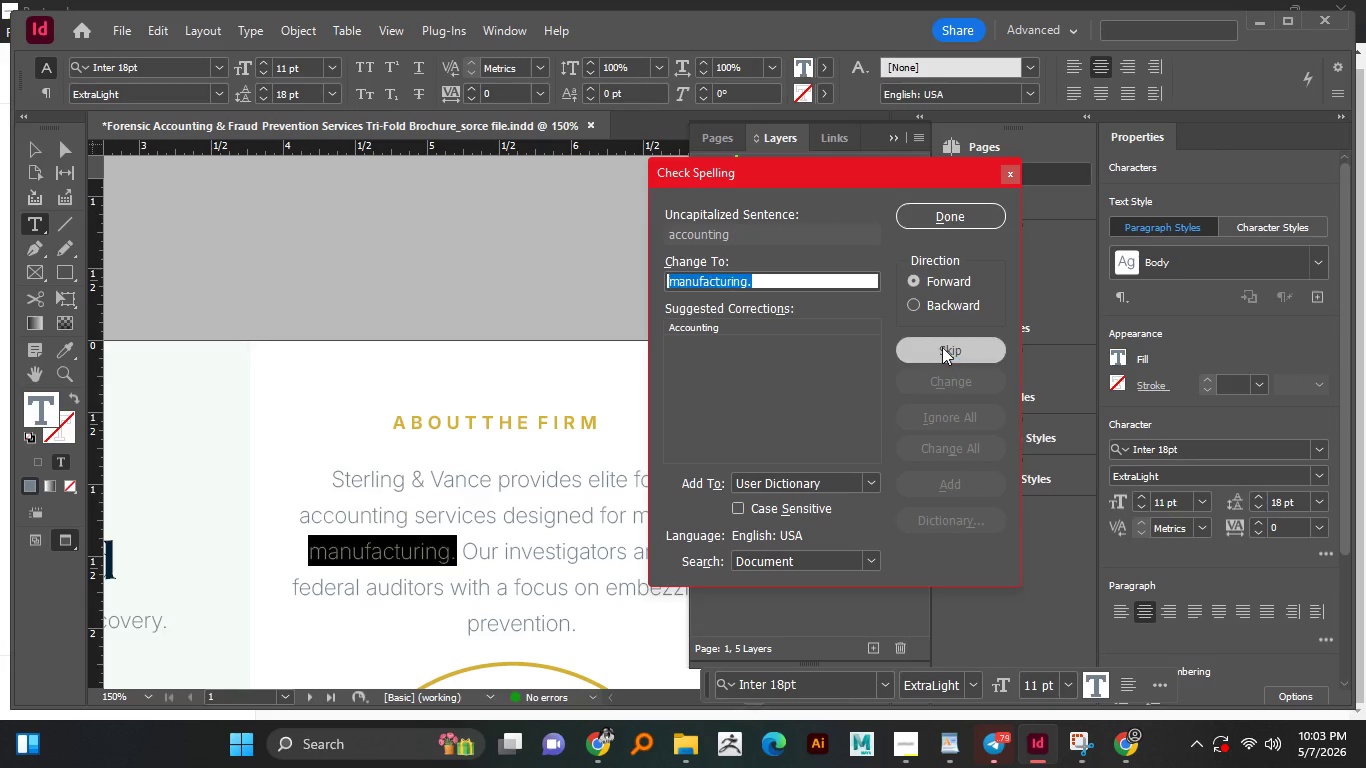 
double_click([942, 347])
 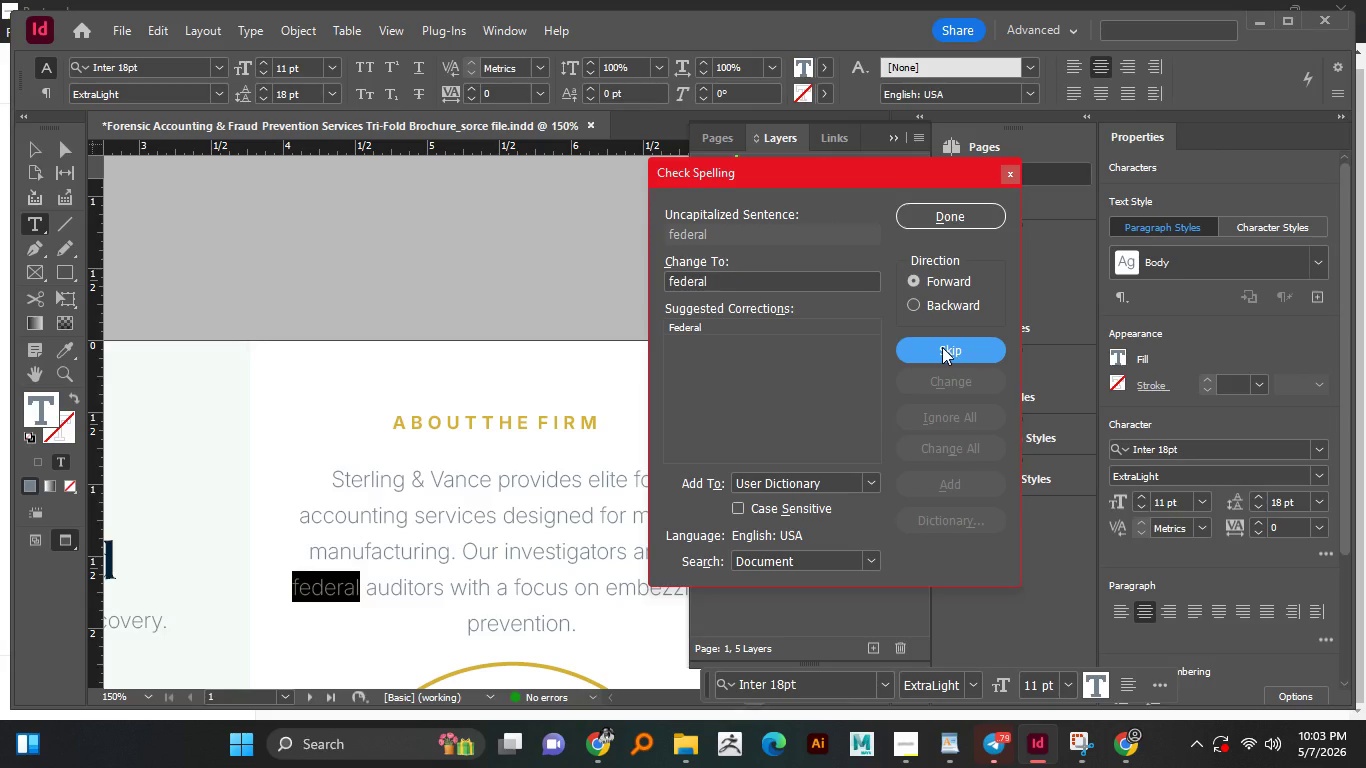 
left_click([942, 347])
 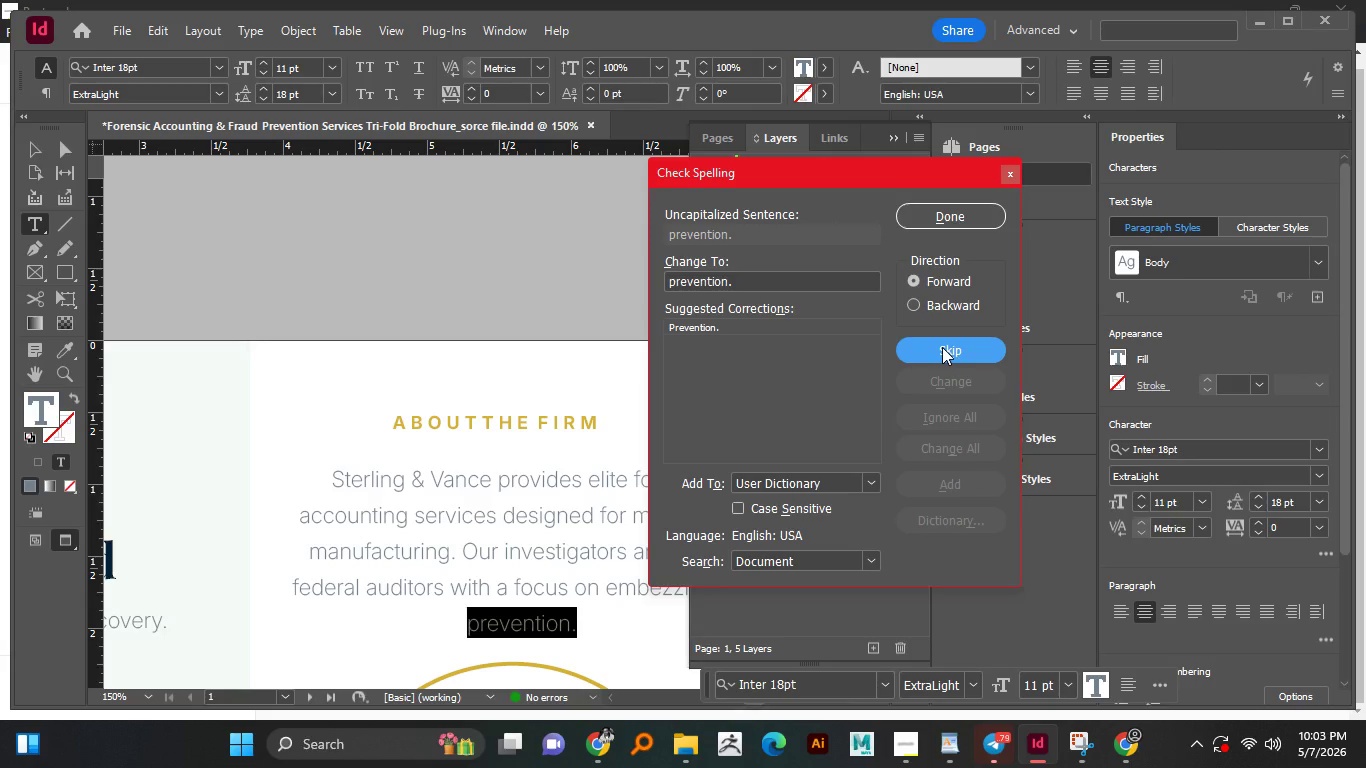 
left_click([942, 347])
 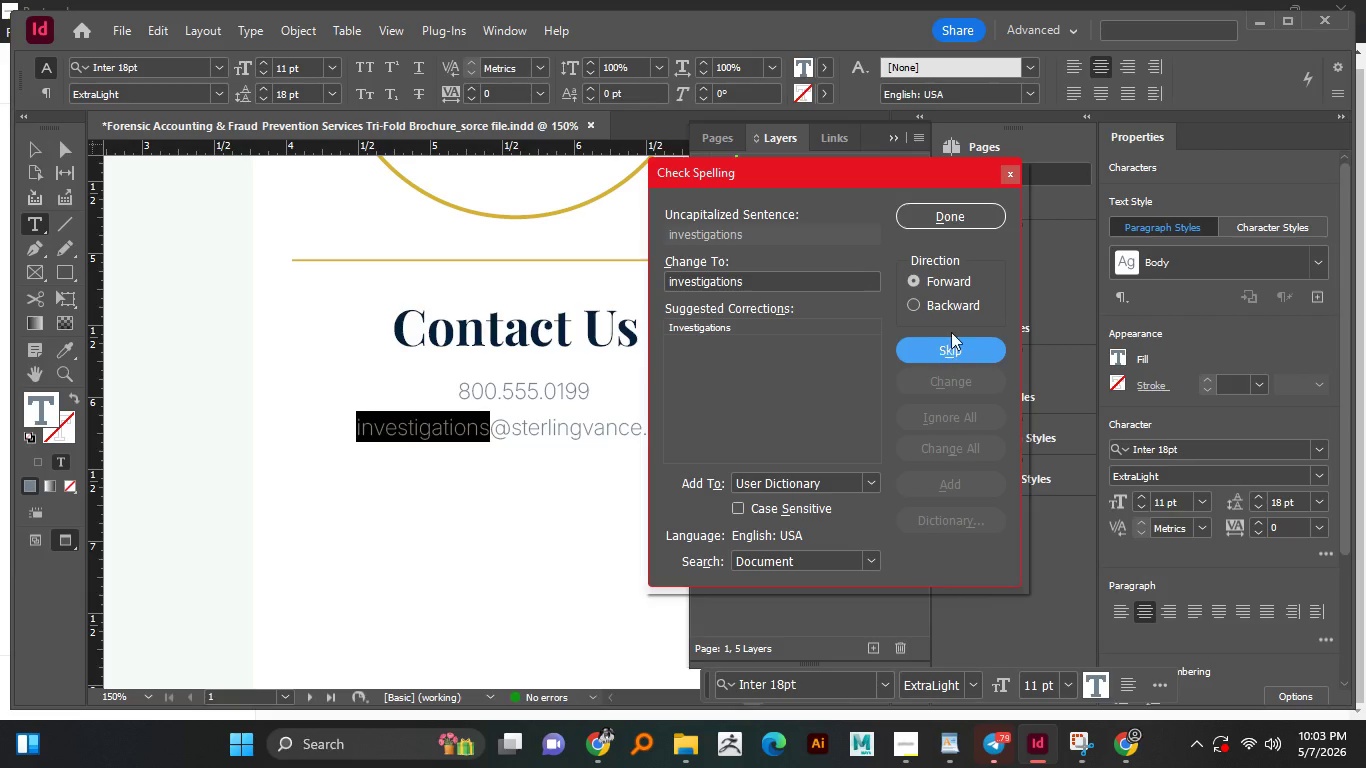 
left_click([945, 341])
 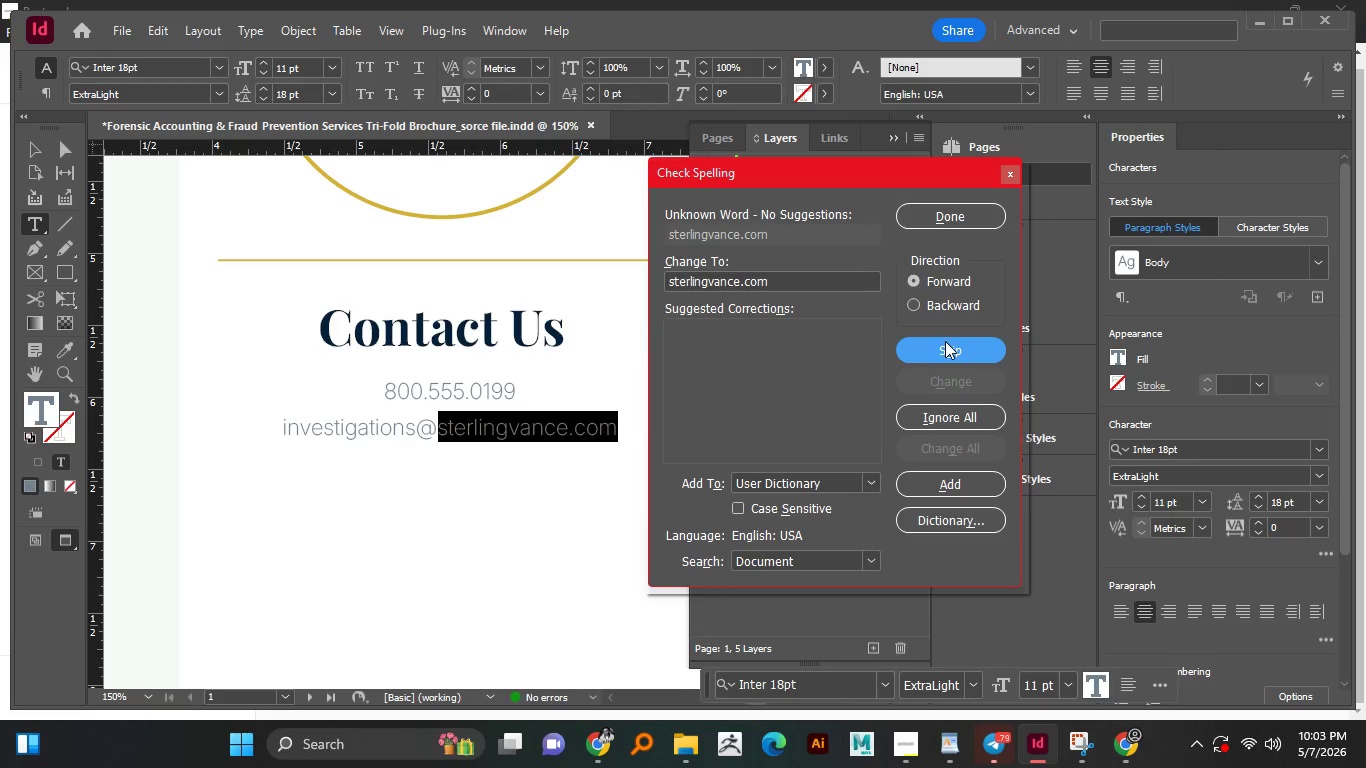 
left_click([945, 341])
 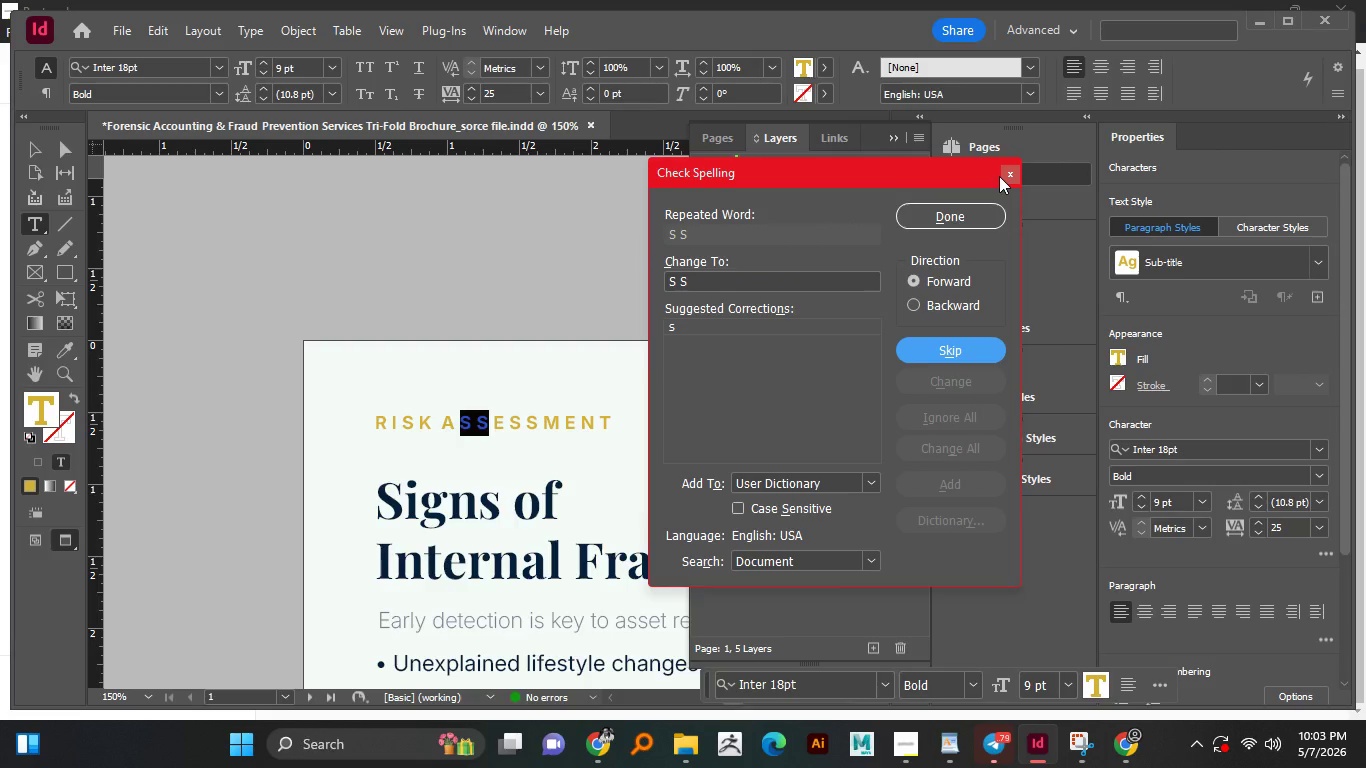 
left_click([974, 218])
 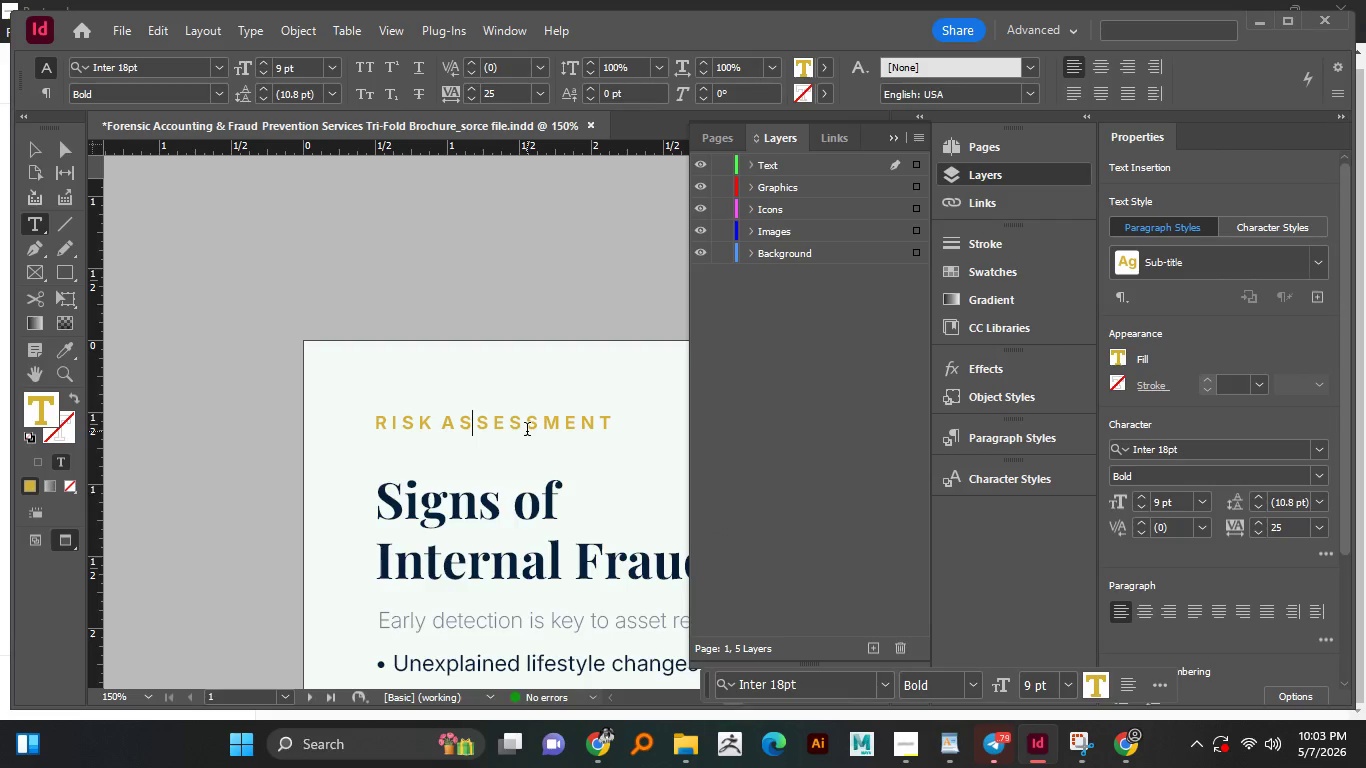 
hold_key(key=Space, duration=1.08)
 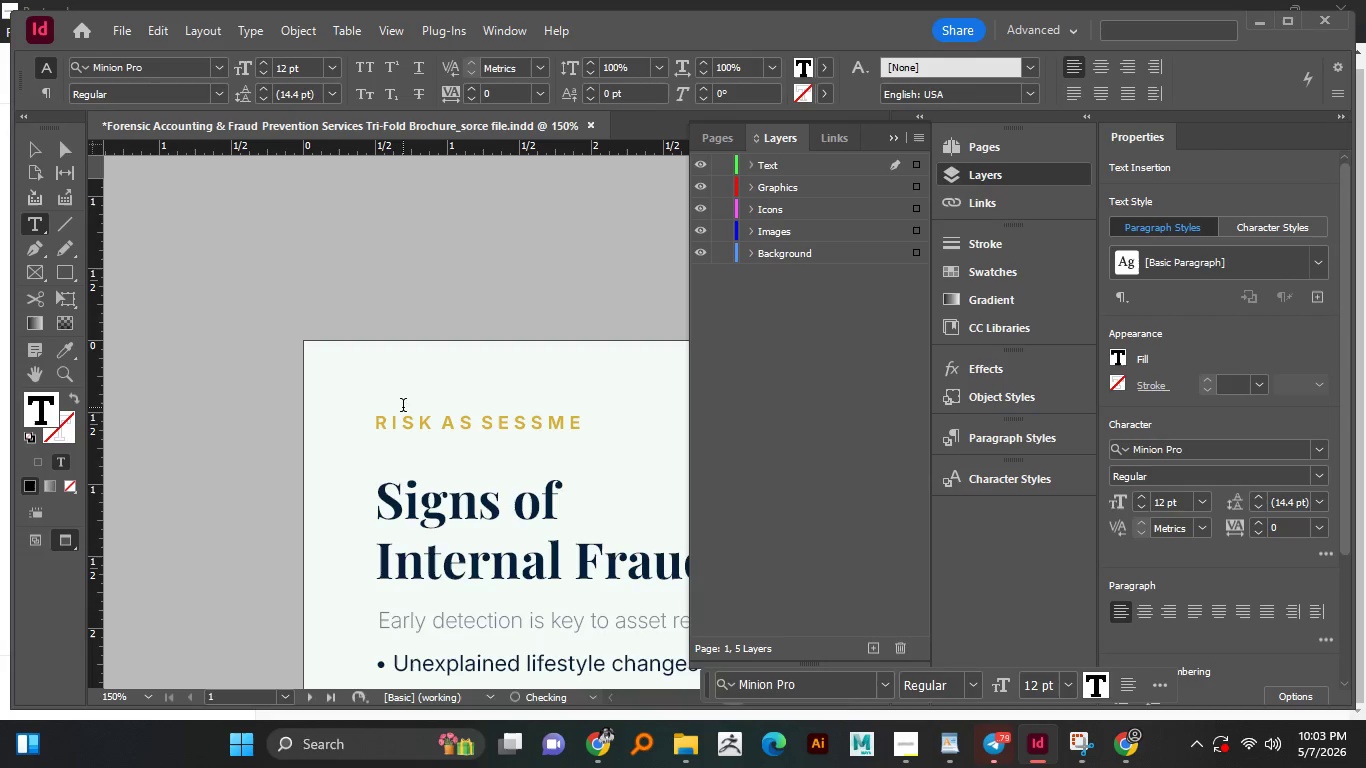 
left_click_drag(start_coordinate=[549, 379], to_coordinate=[341, 435])
 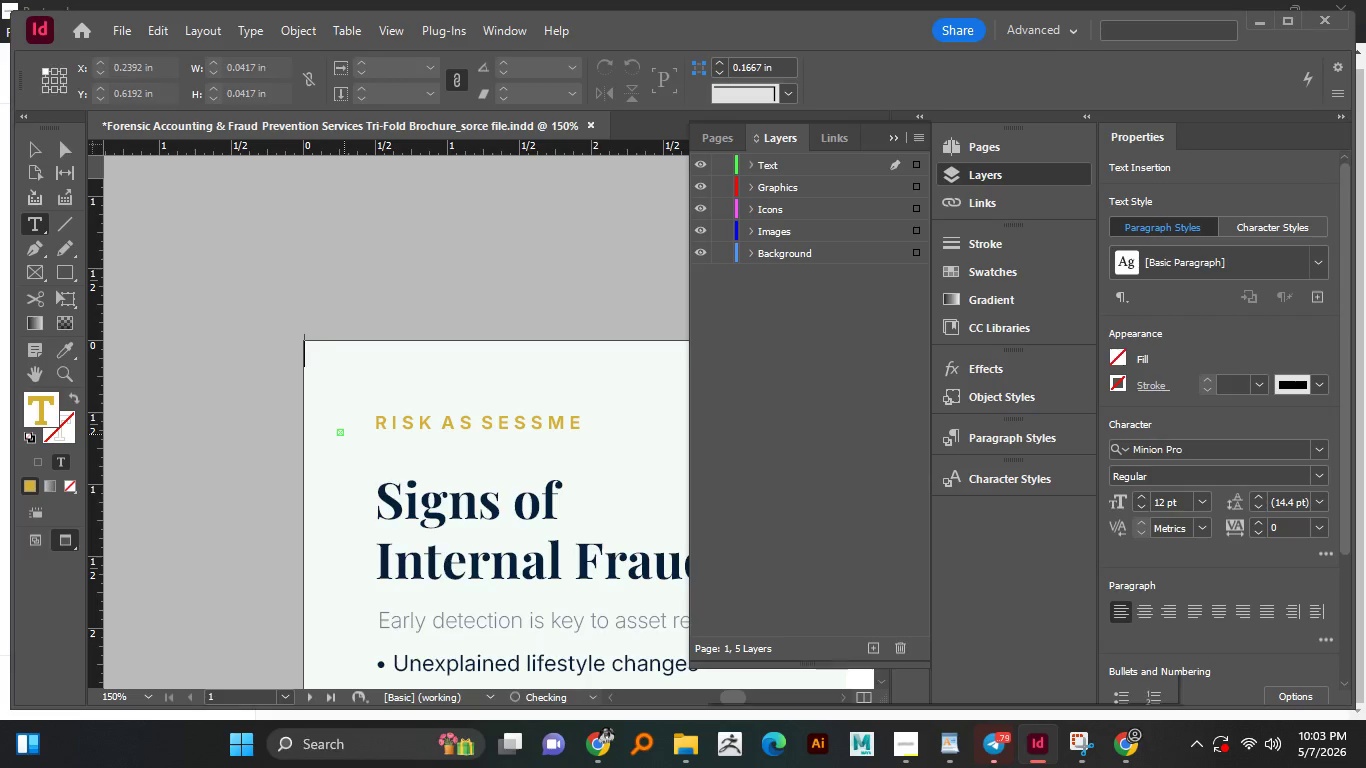 
key(Control+Z)
 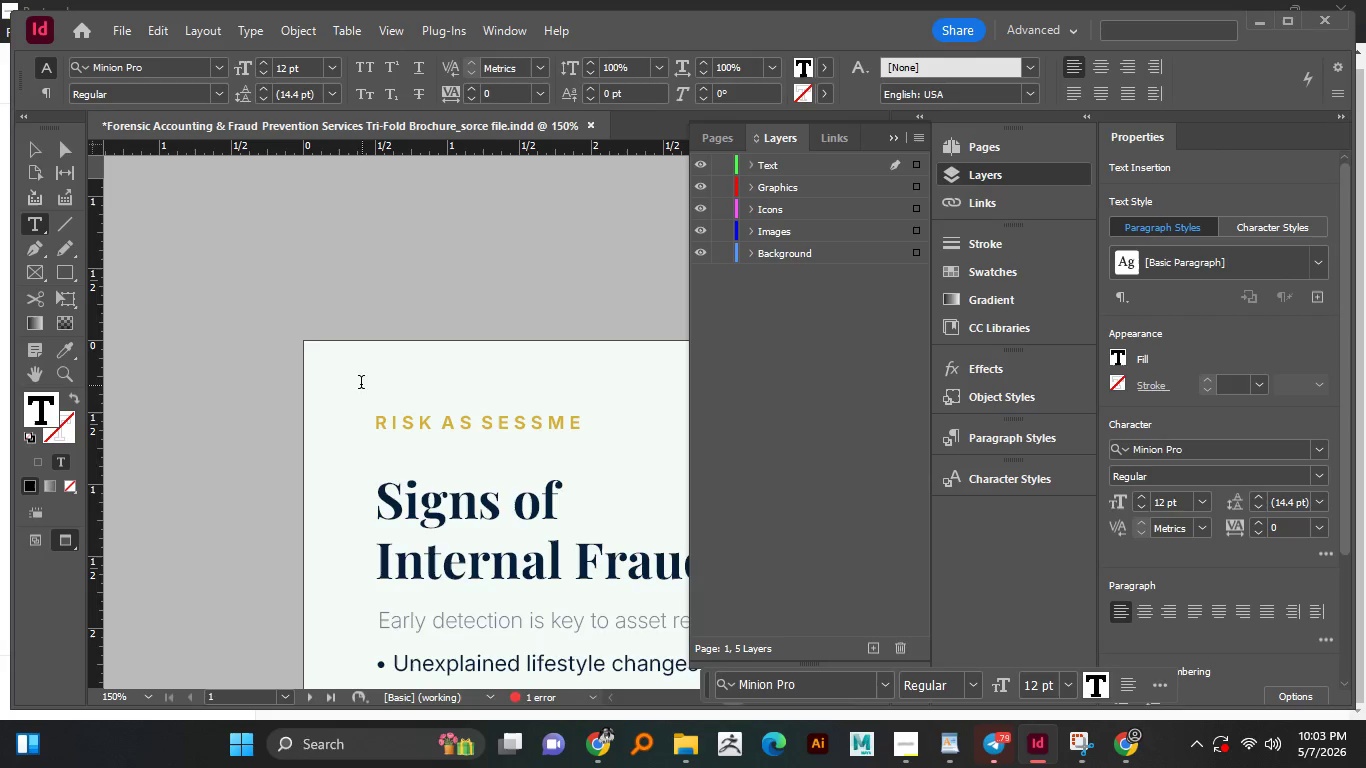 
hold_key(key=ControlLeft, duration=0.59)
 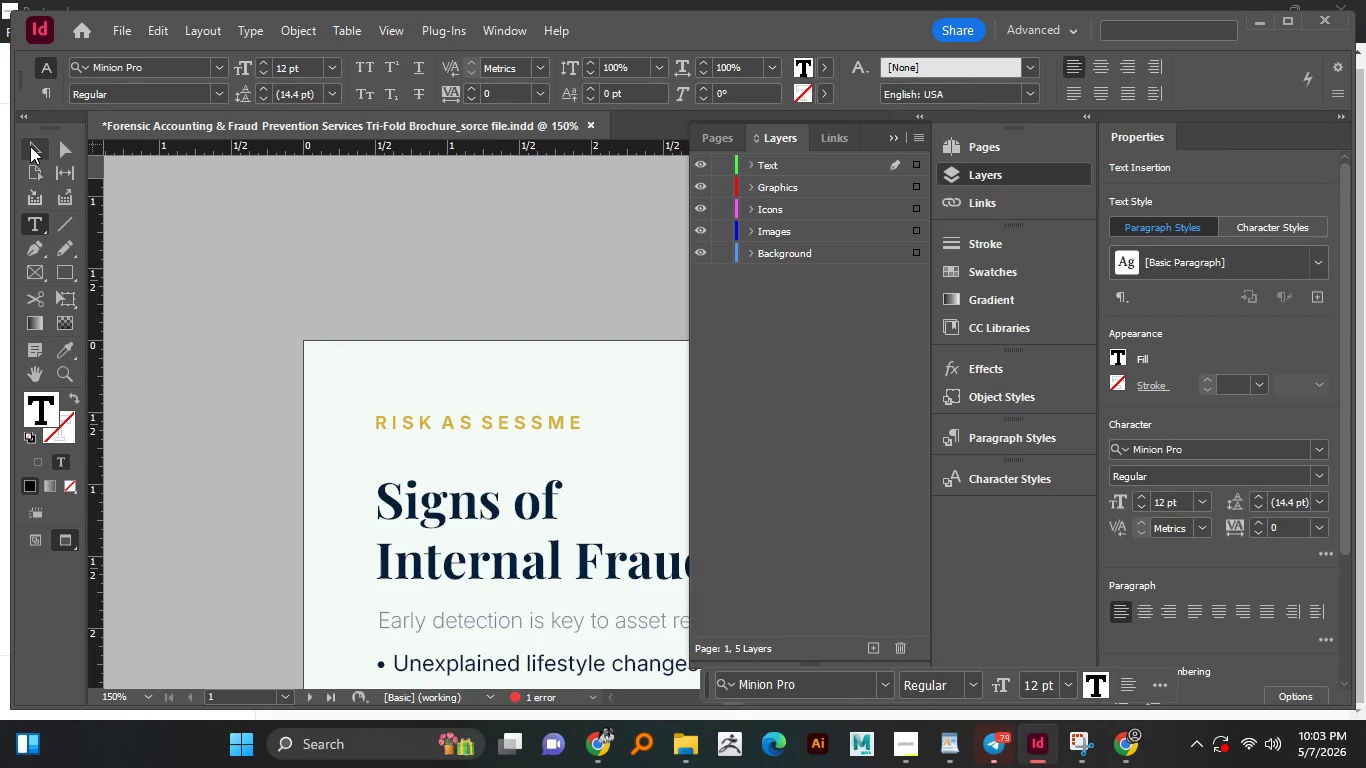 
left_click([30, 146])
 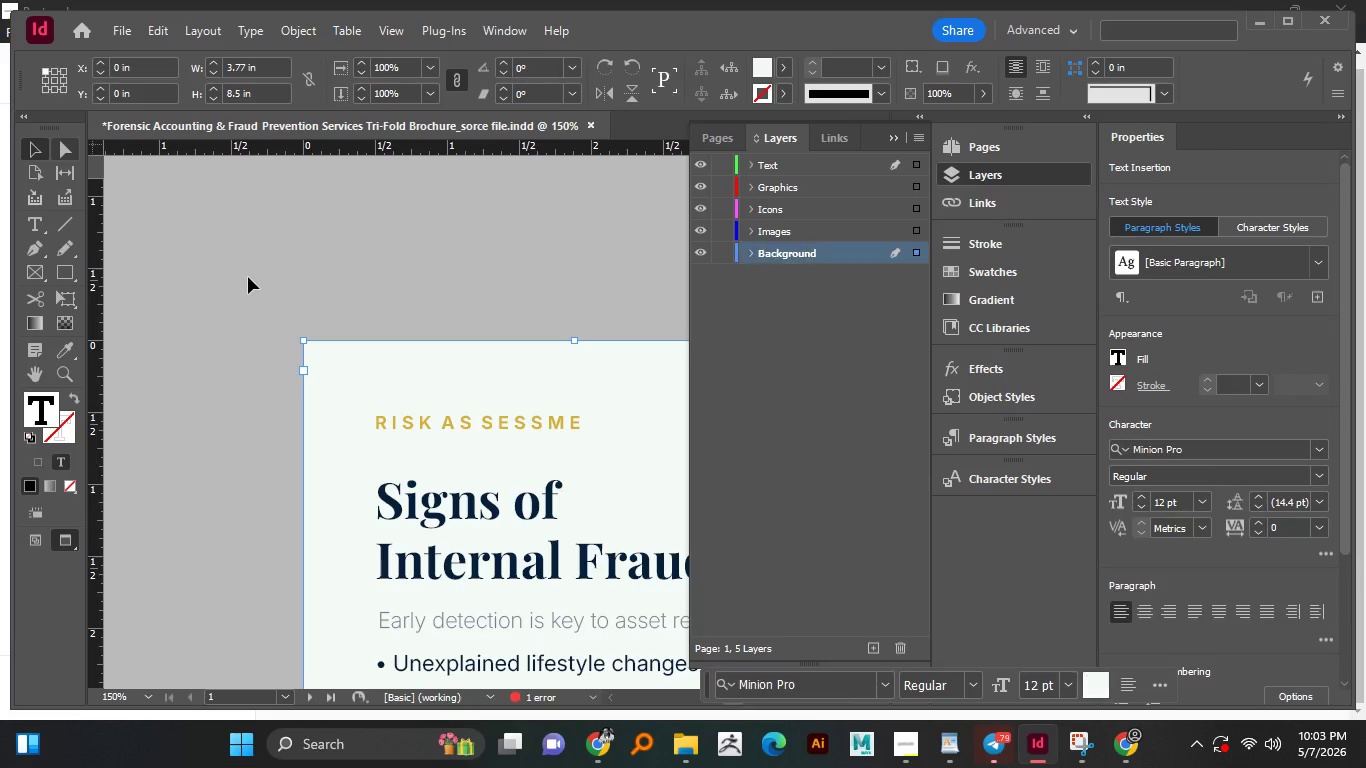 
left_click([248, 277])
 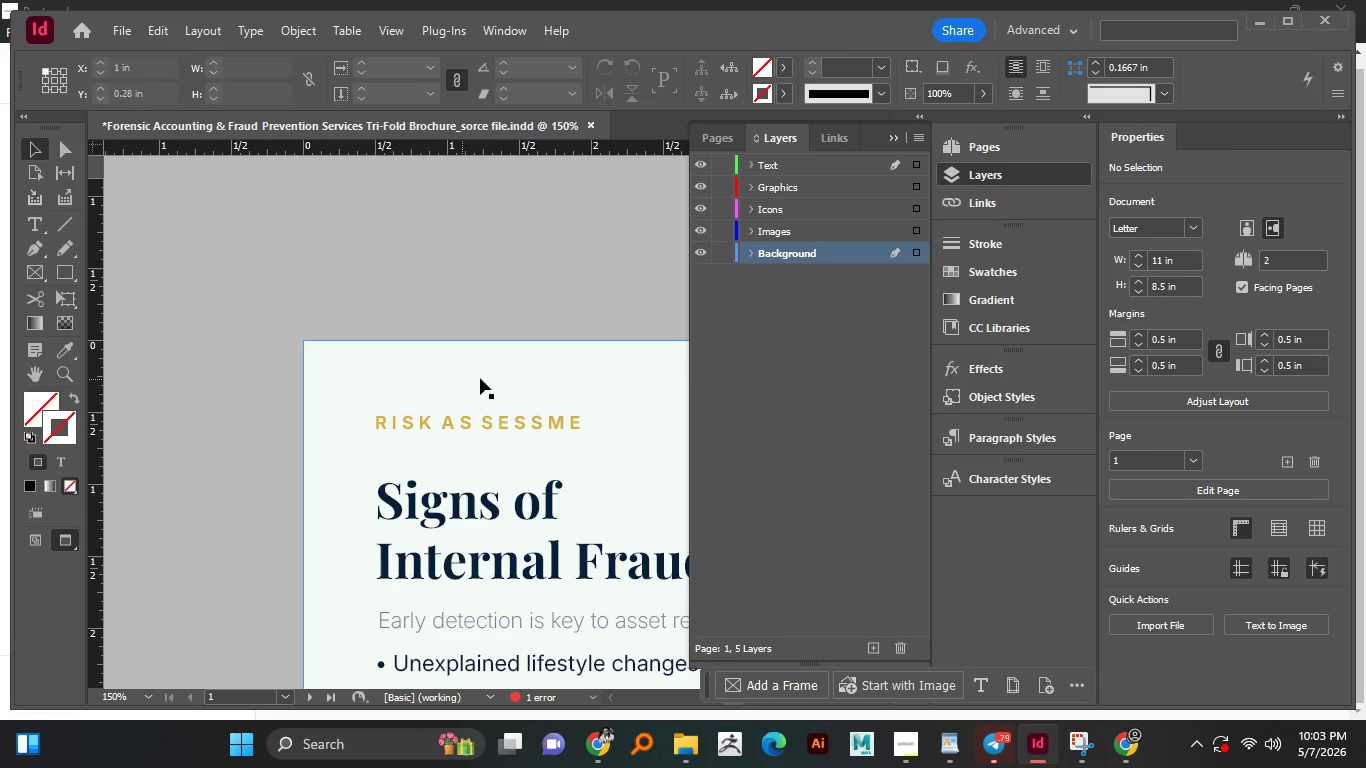 
hold_key(key=Space, duration=1.51)
 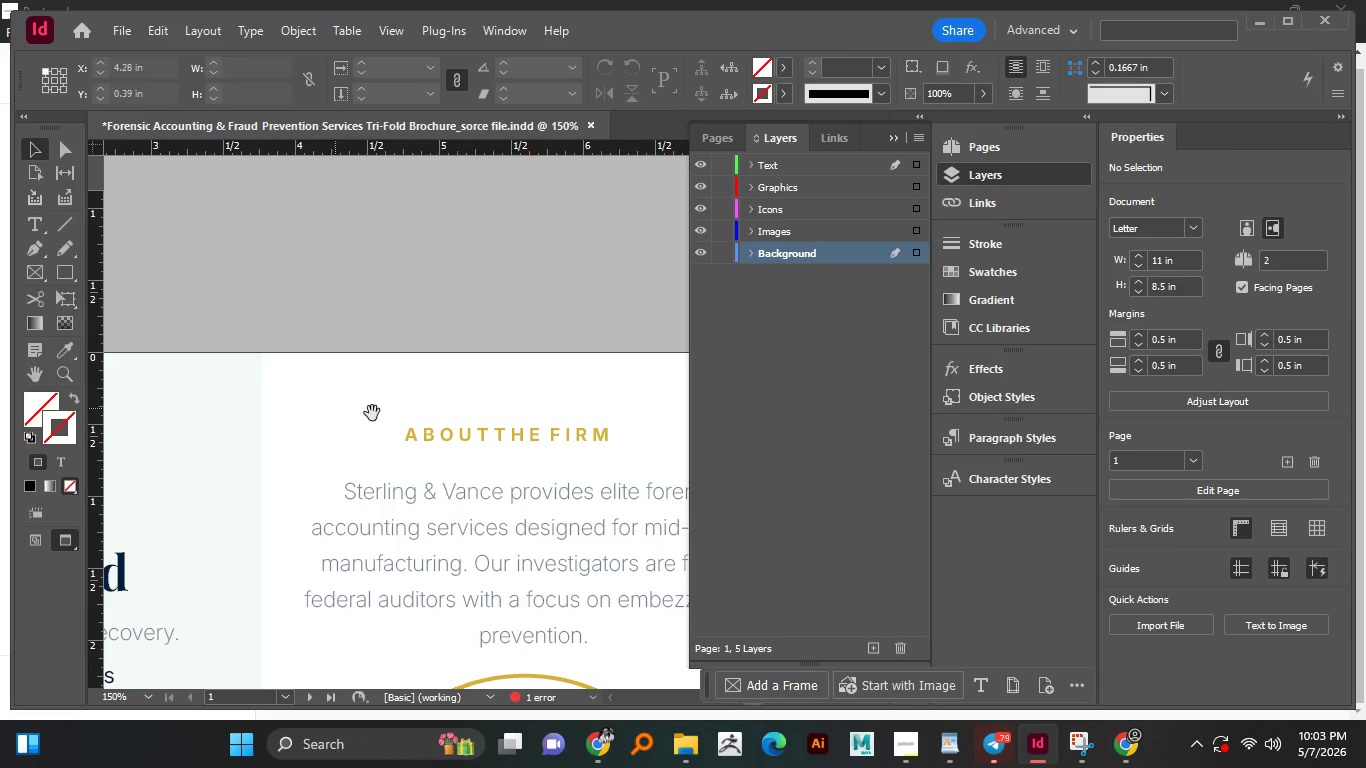 
left_click_drag(start_coordinate=[498, 374], to_coordinate=[259, 399])
 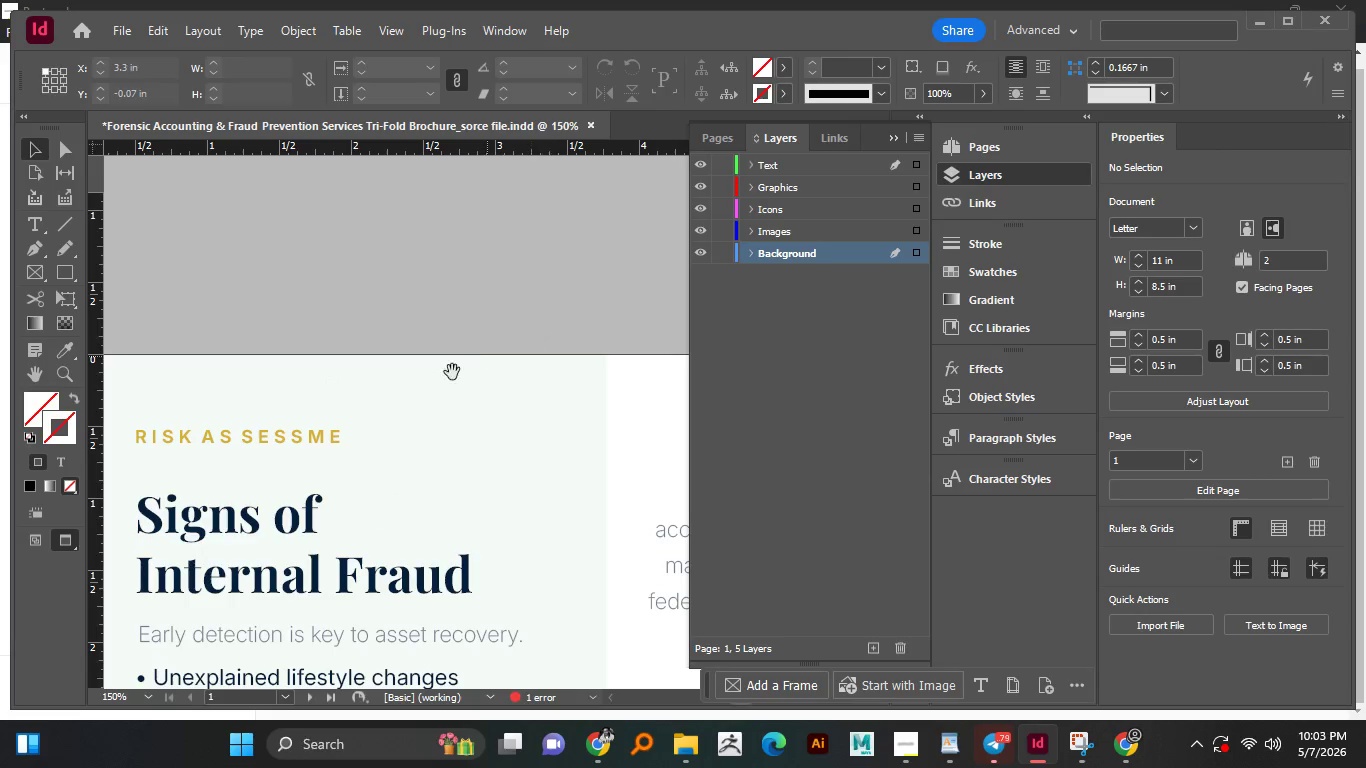 
left_click_drag(start_coordinate=[413, 388], to_coordinate=[198, 399])
 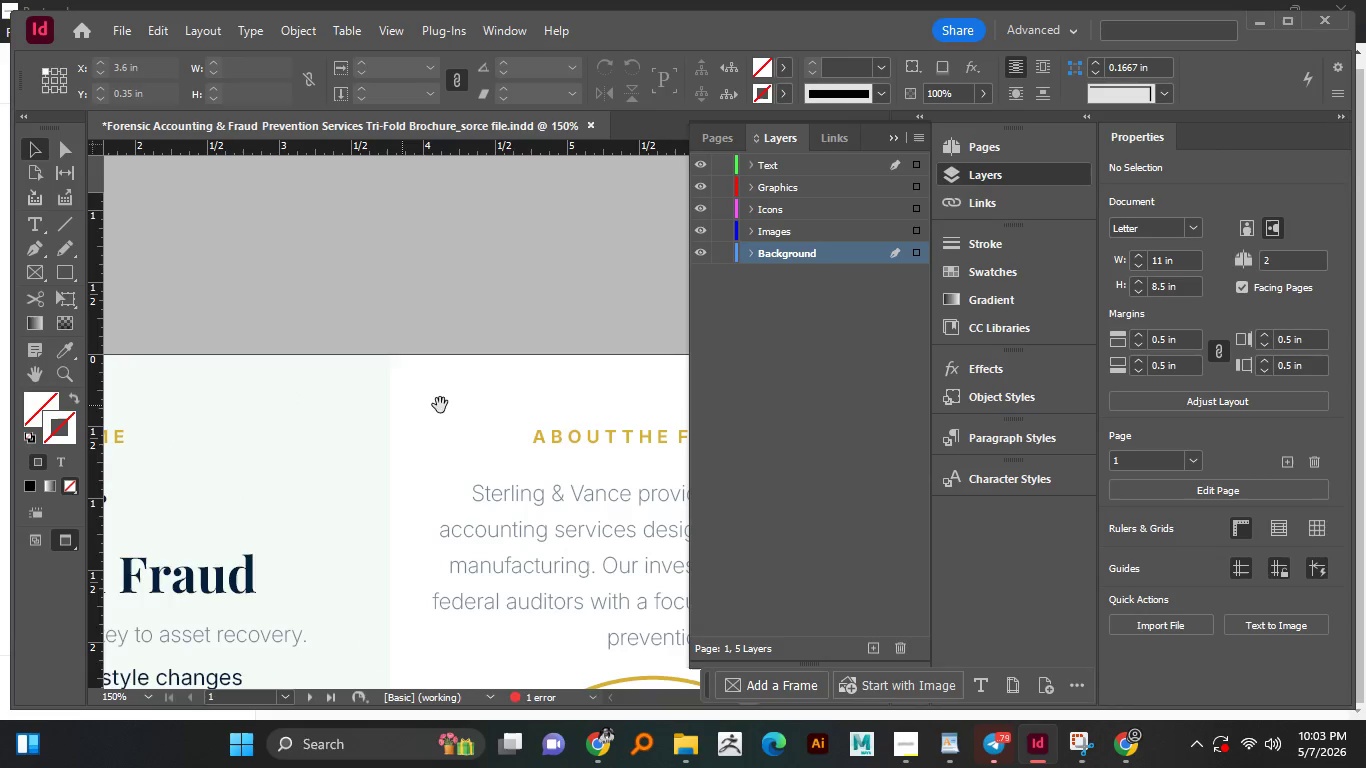 
hold_key(key=Space, duration=1.5)
 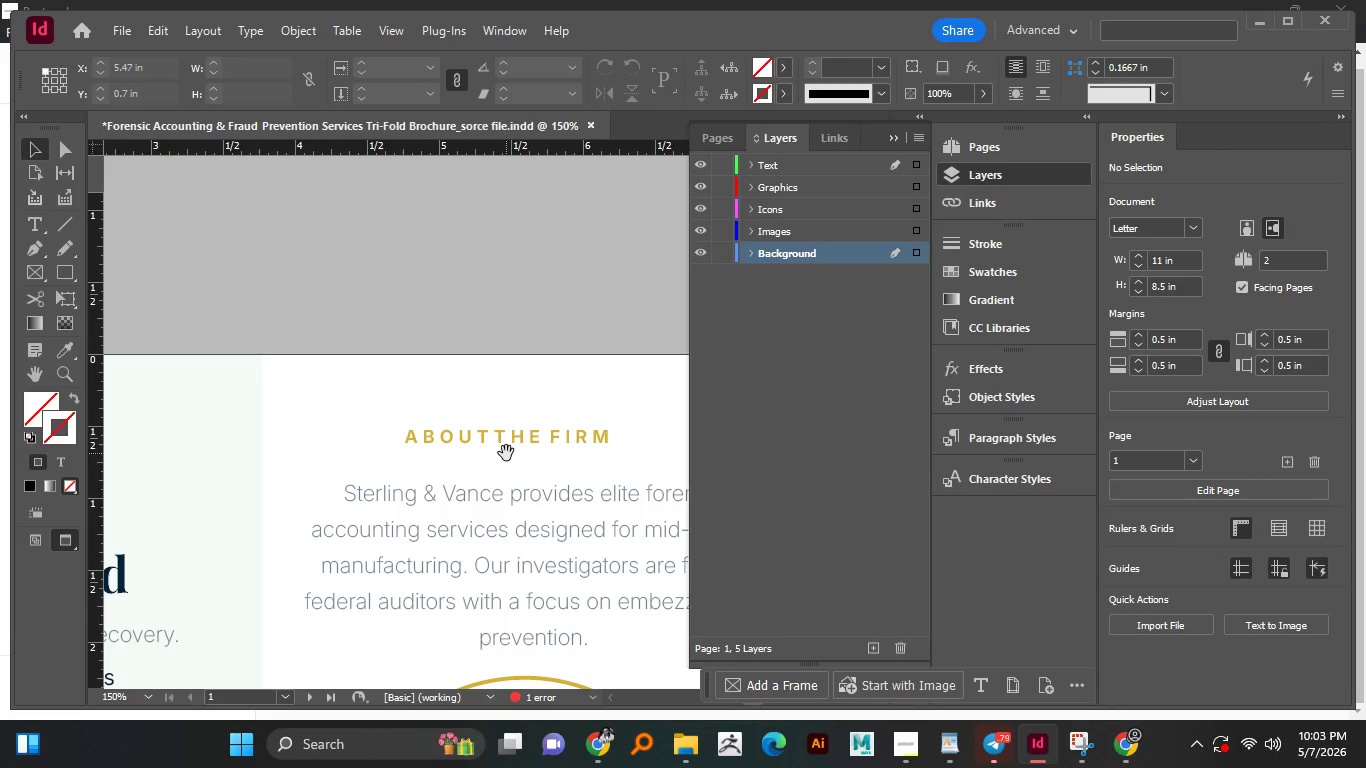 
left_click_drag(start_coordinate=[462, 409], to_coordinate=[334, 408])
 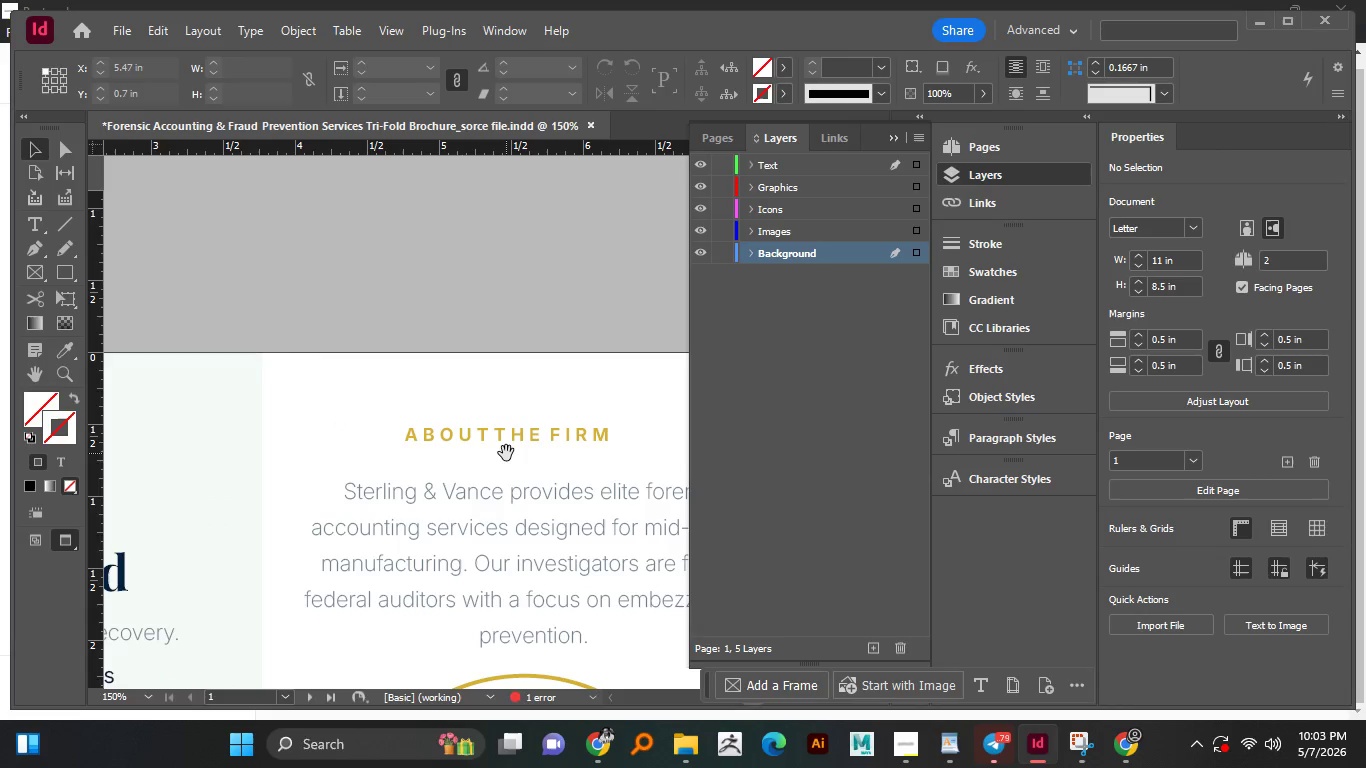 
hold_key(key=Space, duration=0.34)
 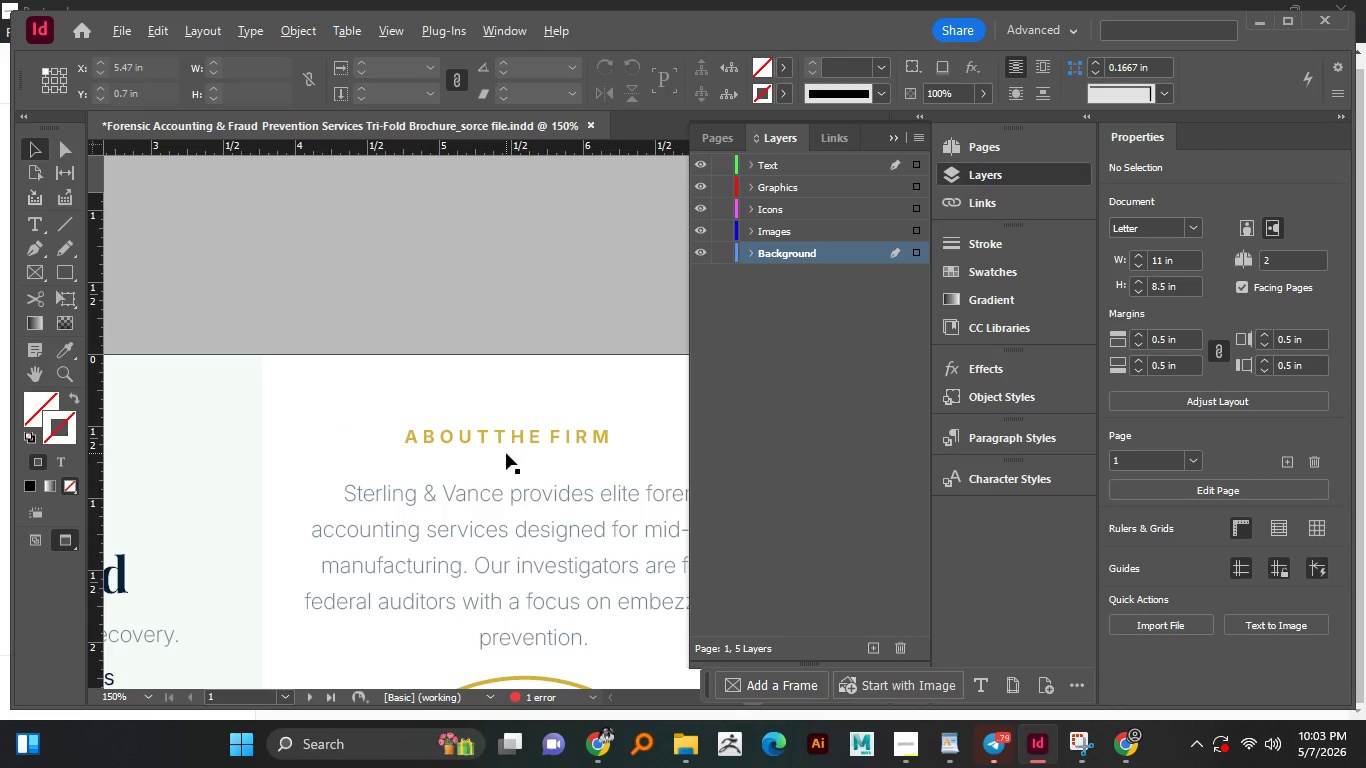 
scroll: coordinate [506, 453], scroll_direction: up, amount: 1.0
 